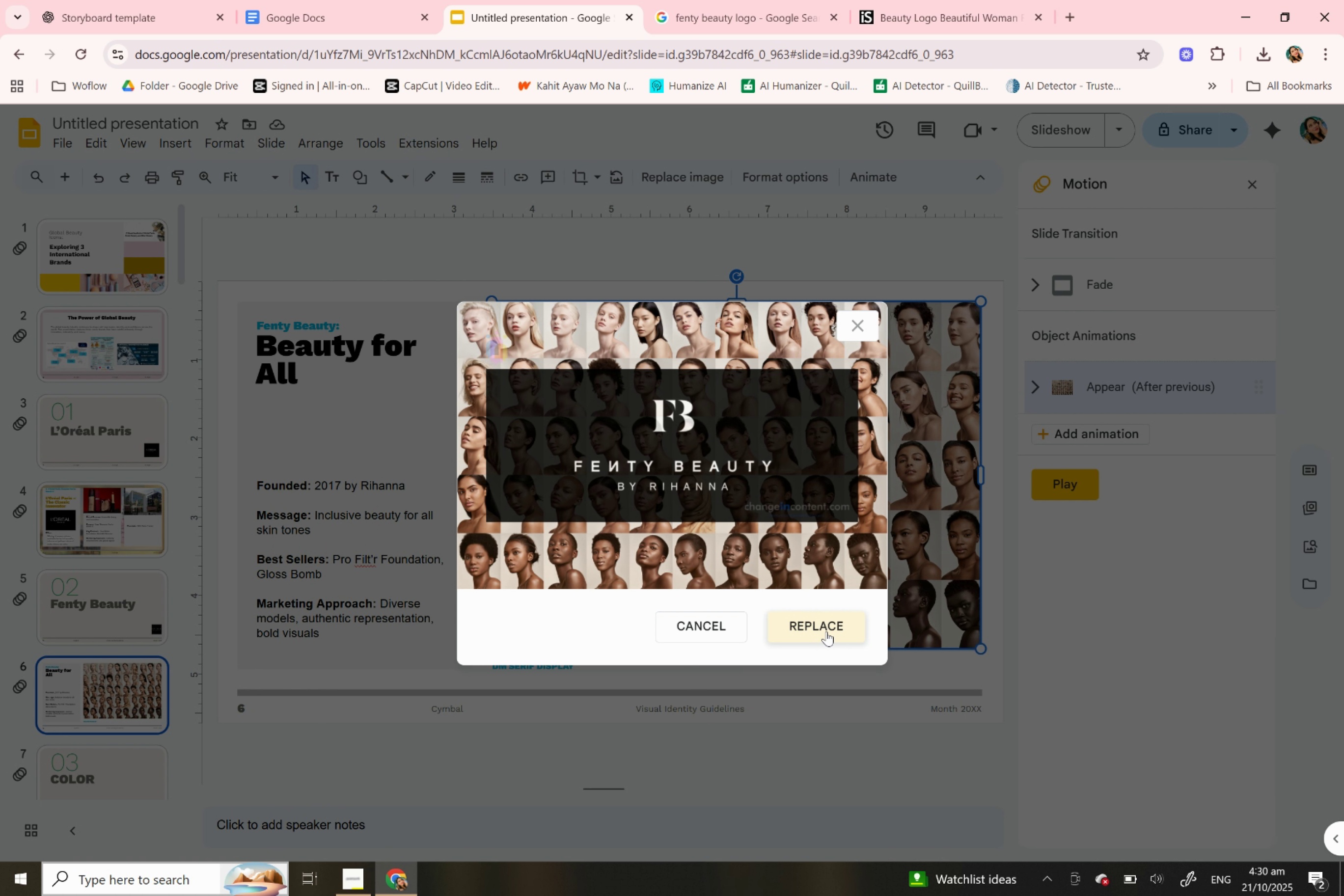 
left_click([826, 631])
 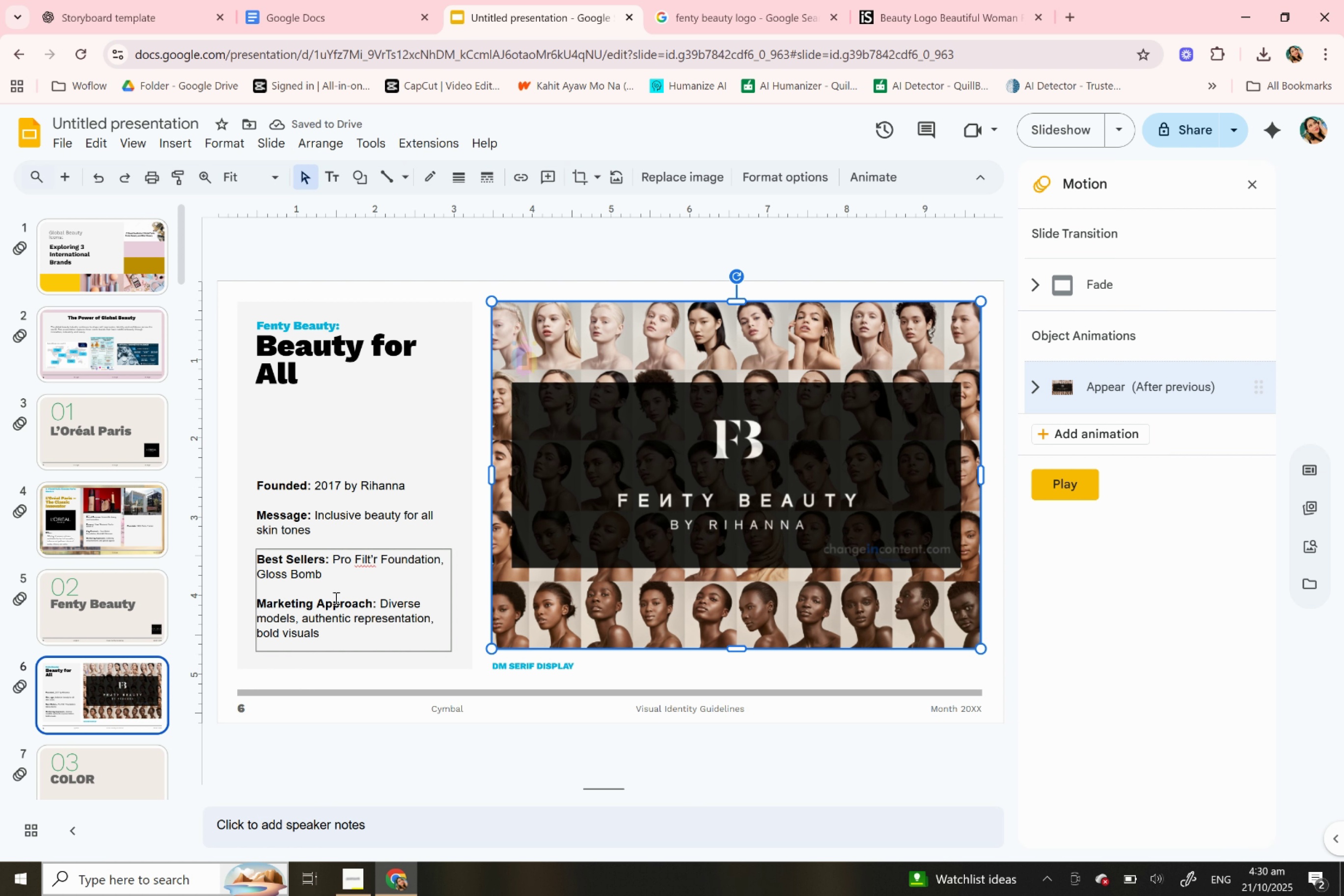 
wait(5.81)
 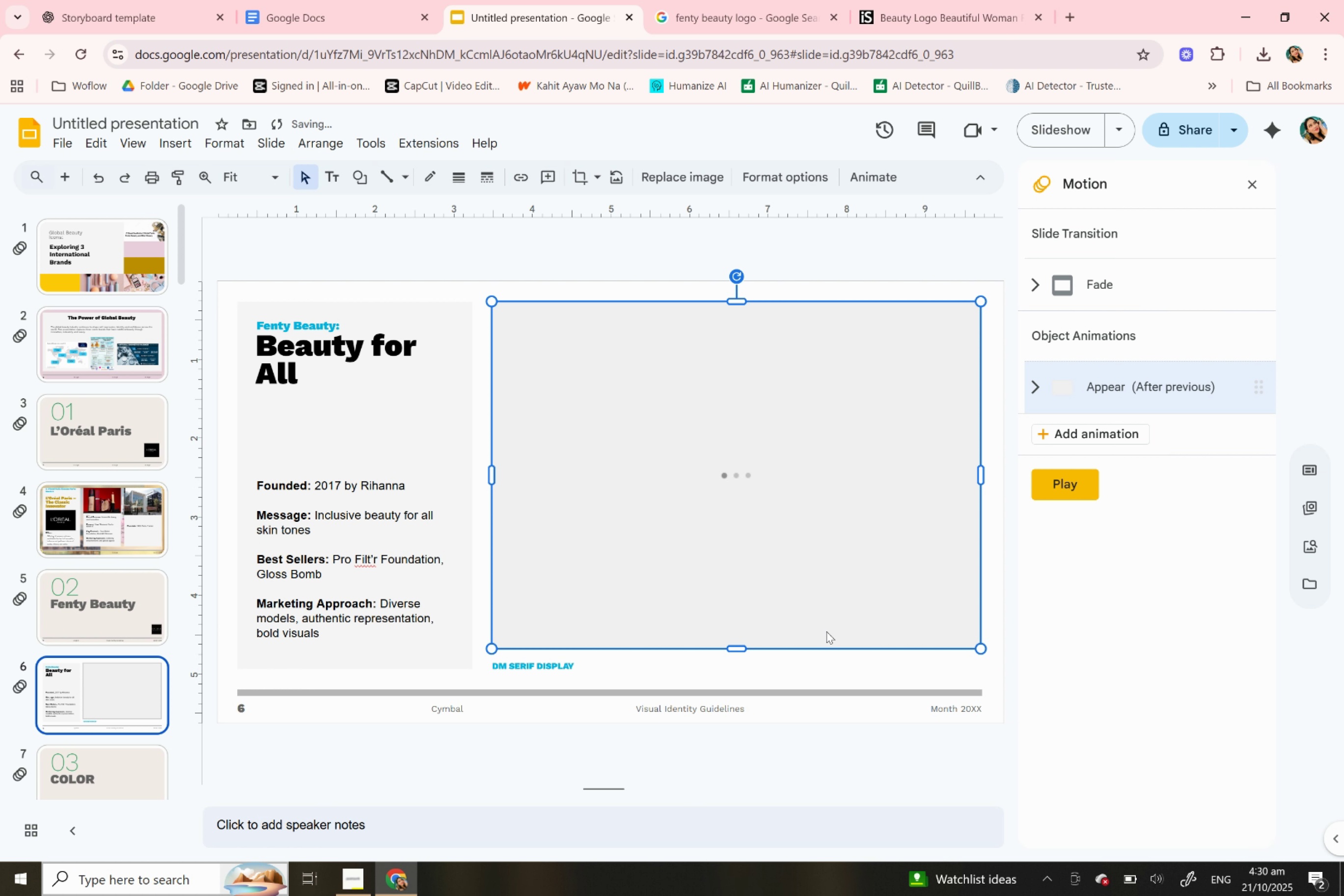 
double_click([335, 622])
 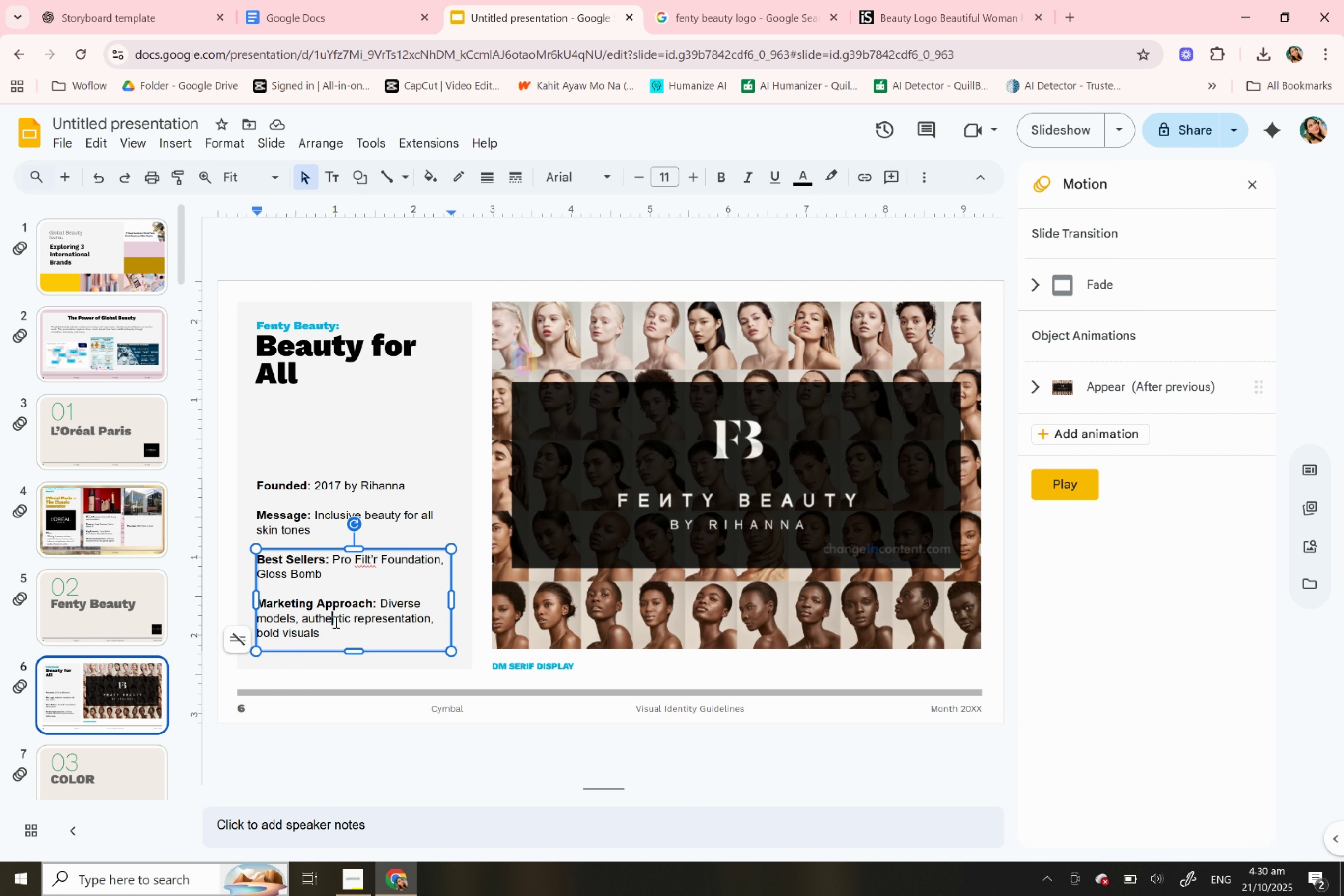 
triple_click([335, 622])
 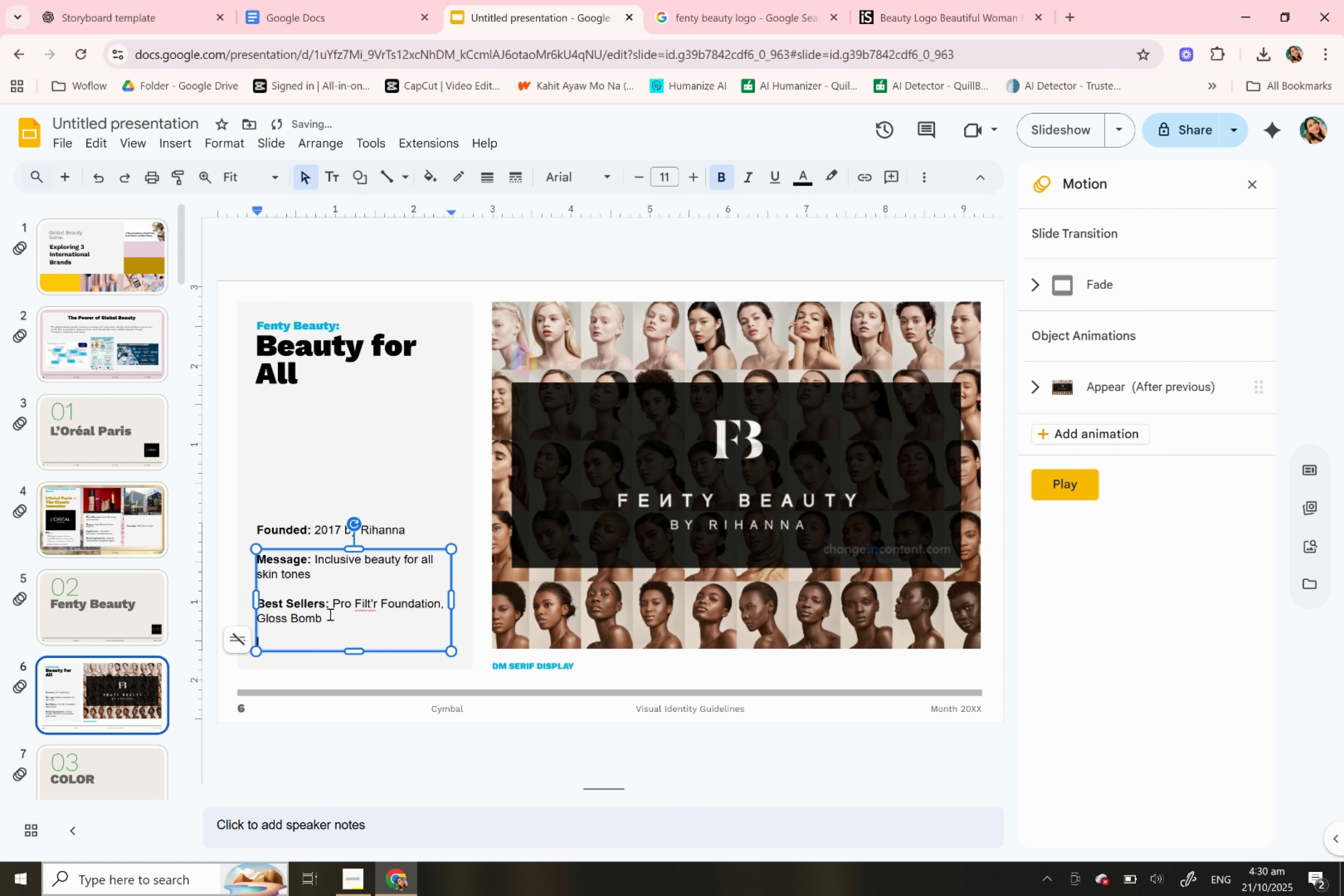 
key(Control+X)
 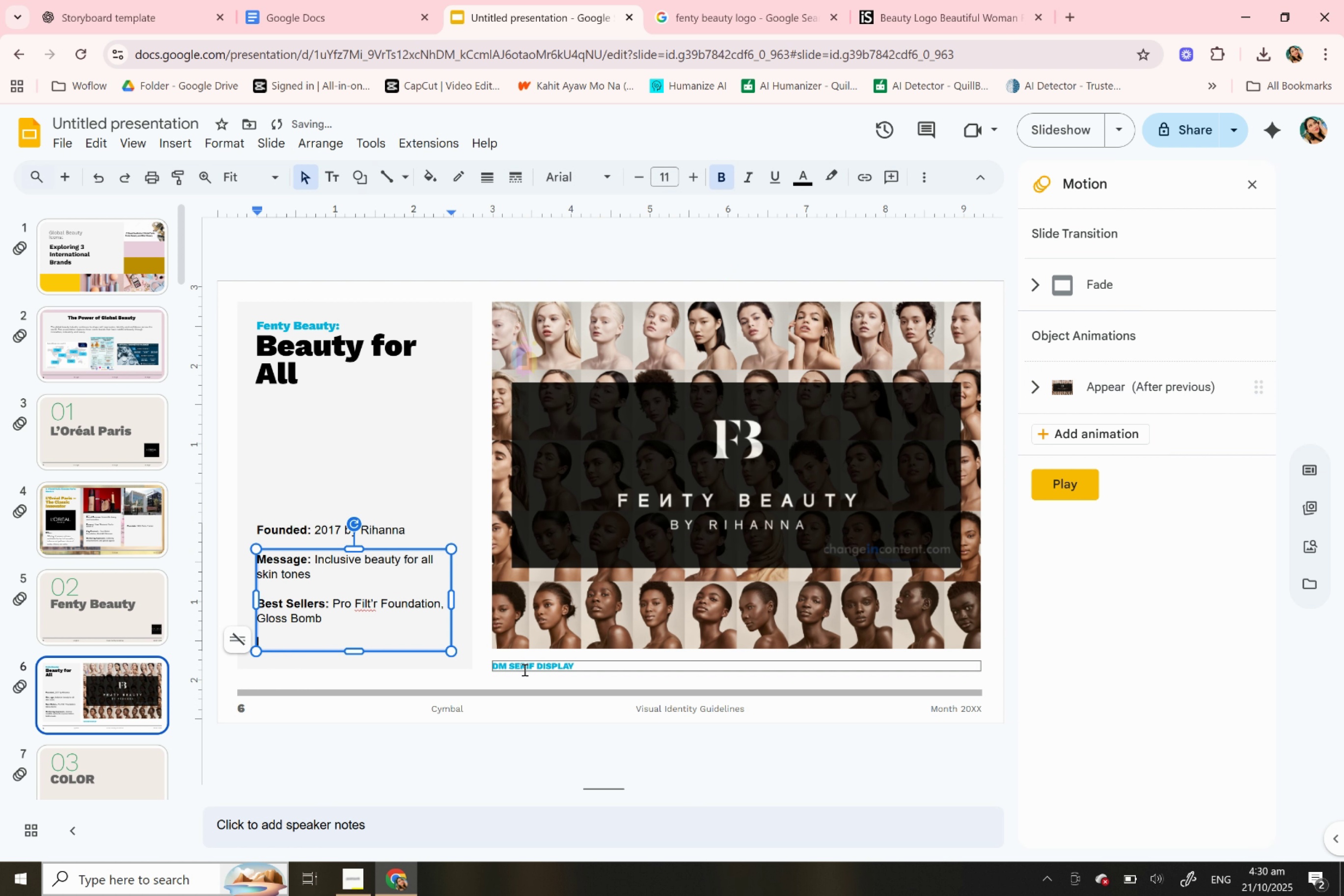 
double_click([523, 669])
 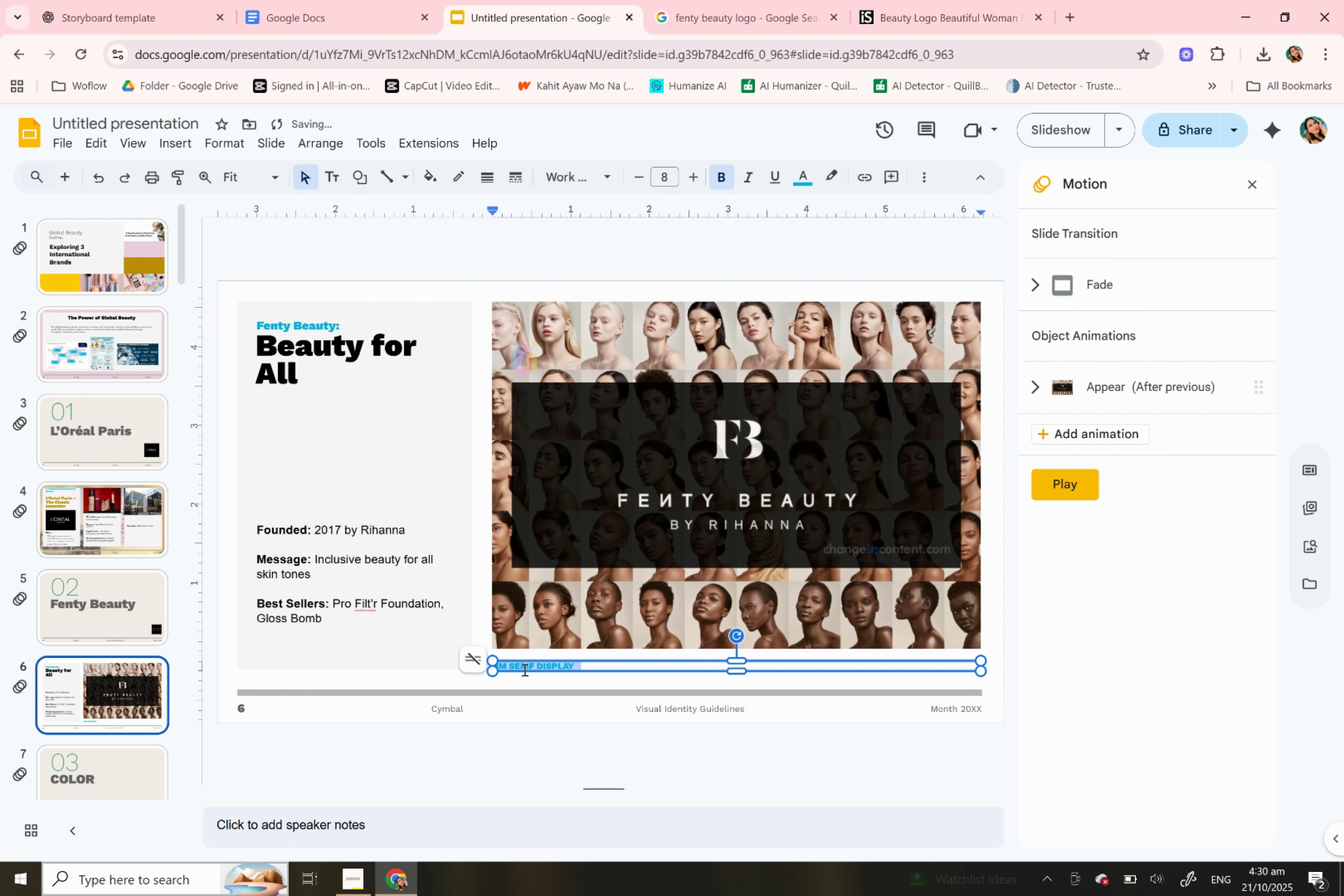 
triple_click([523, 669])
 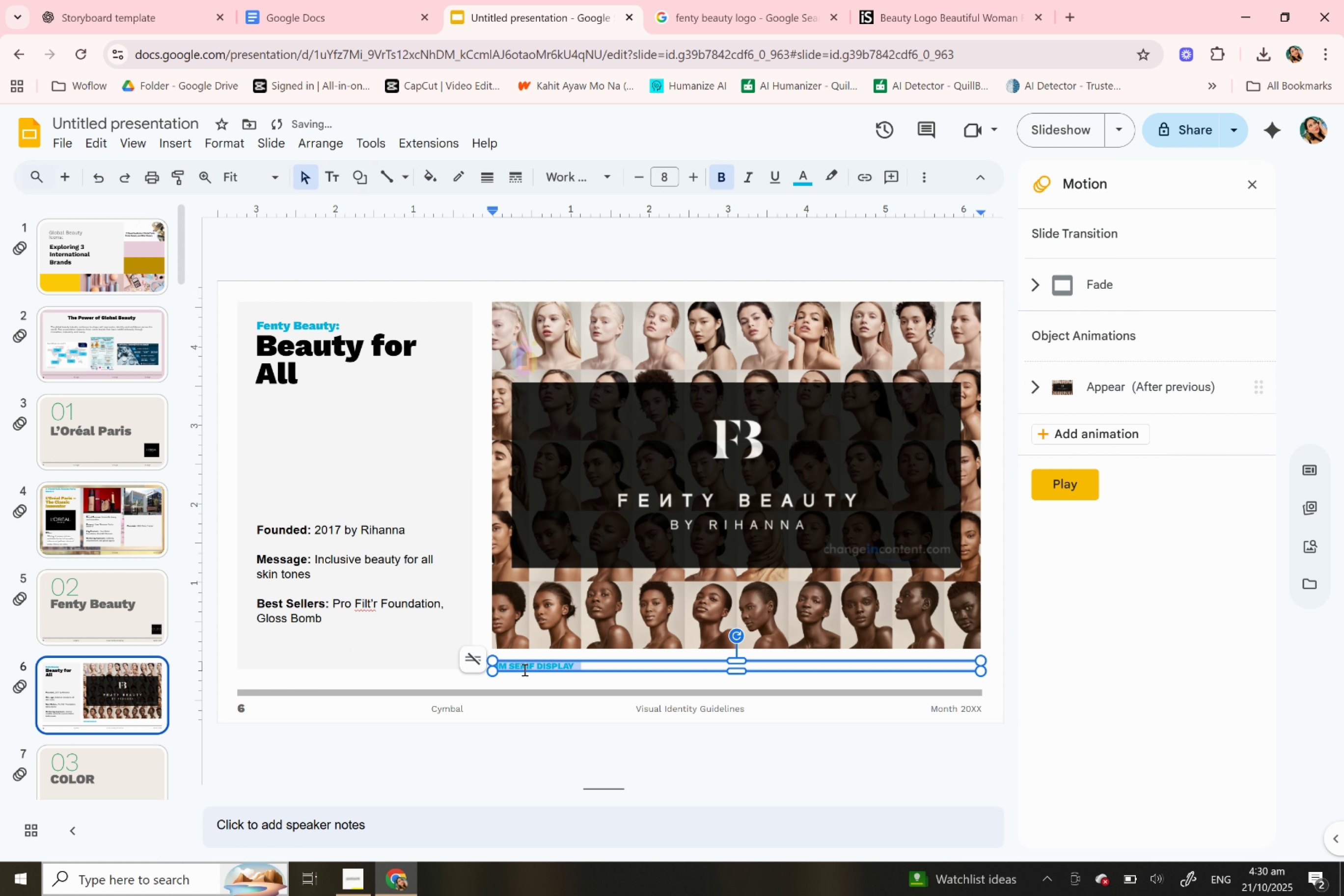 
key(Control+V)
 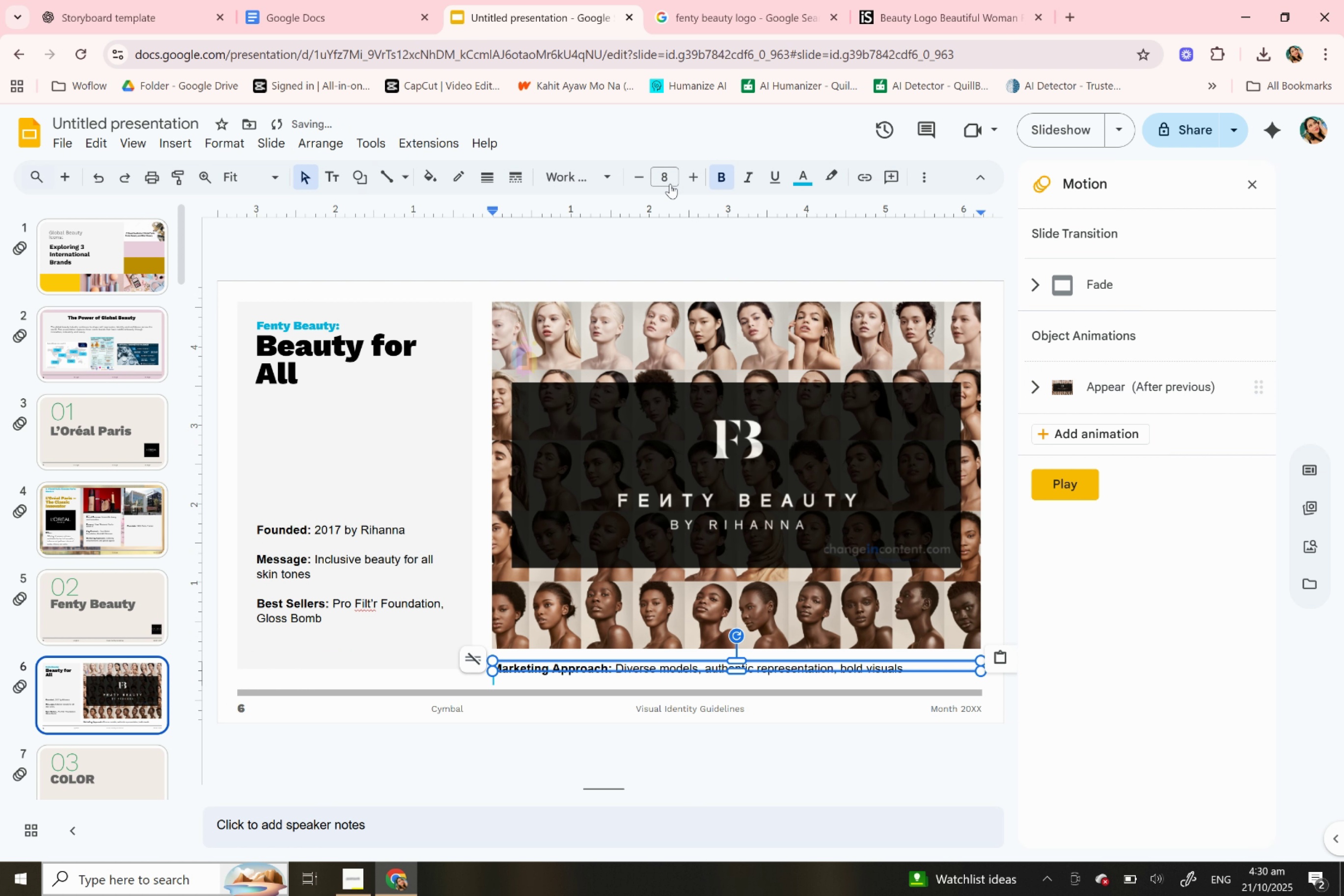 
left_click([665, 172])
 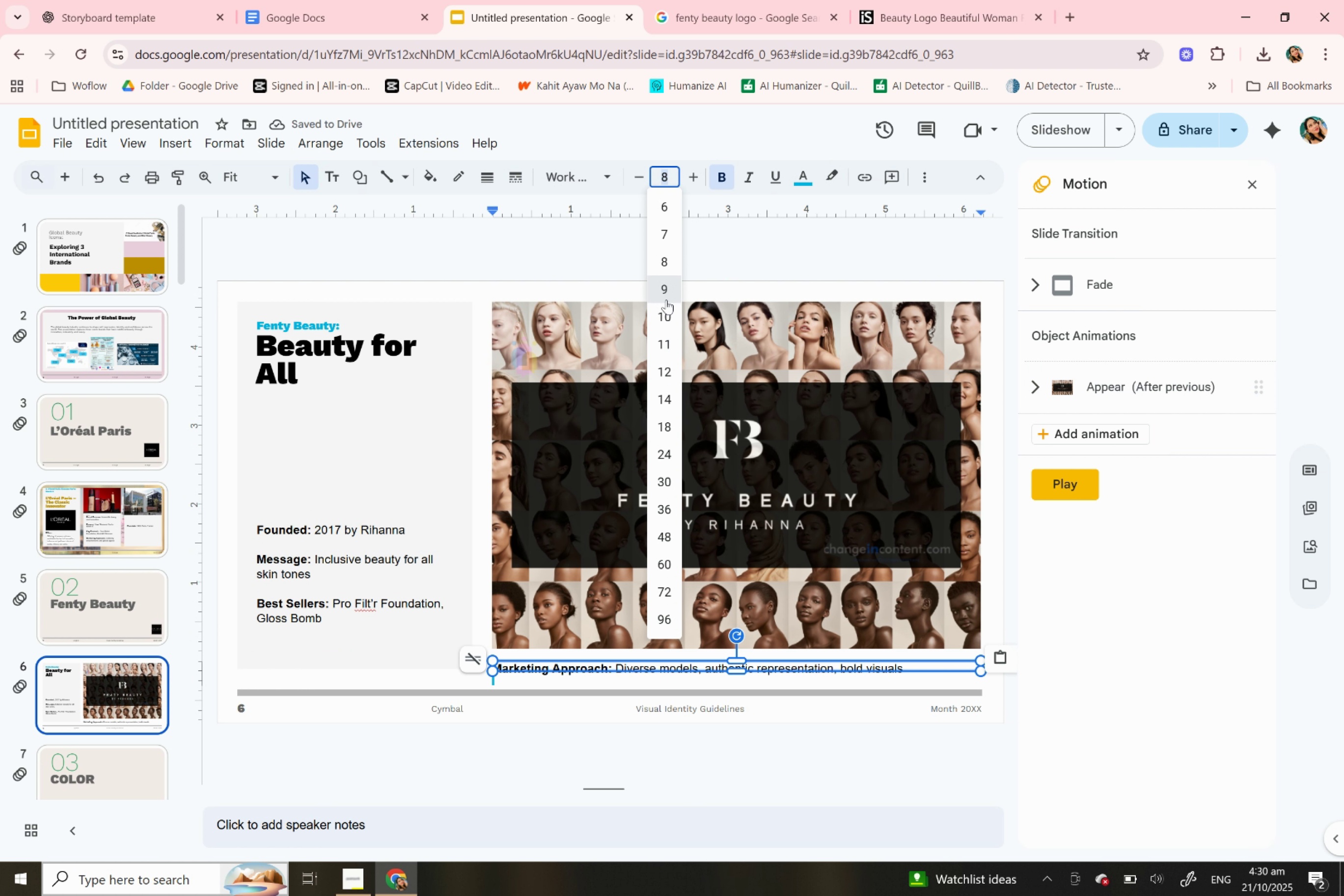 
left_click([666, 299])
 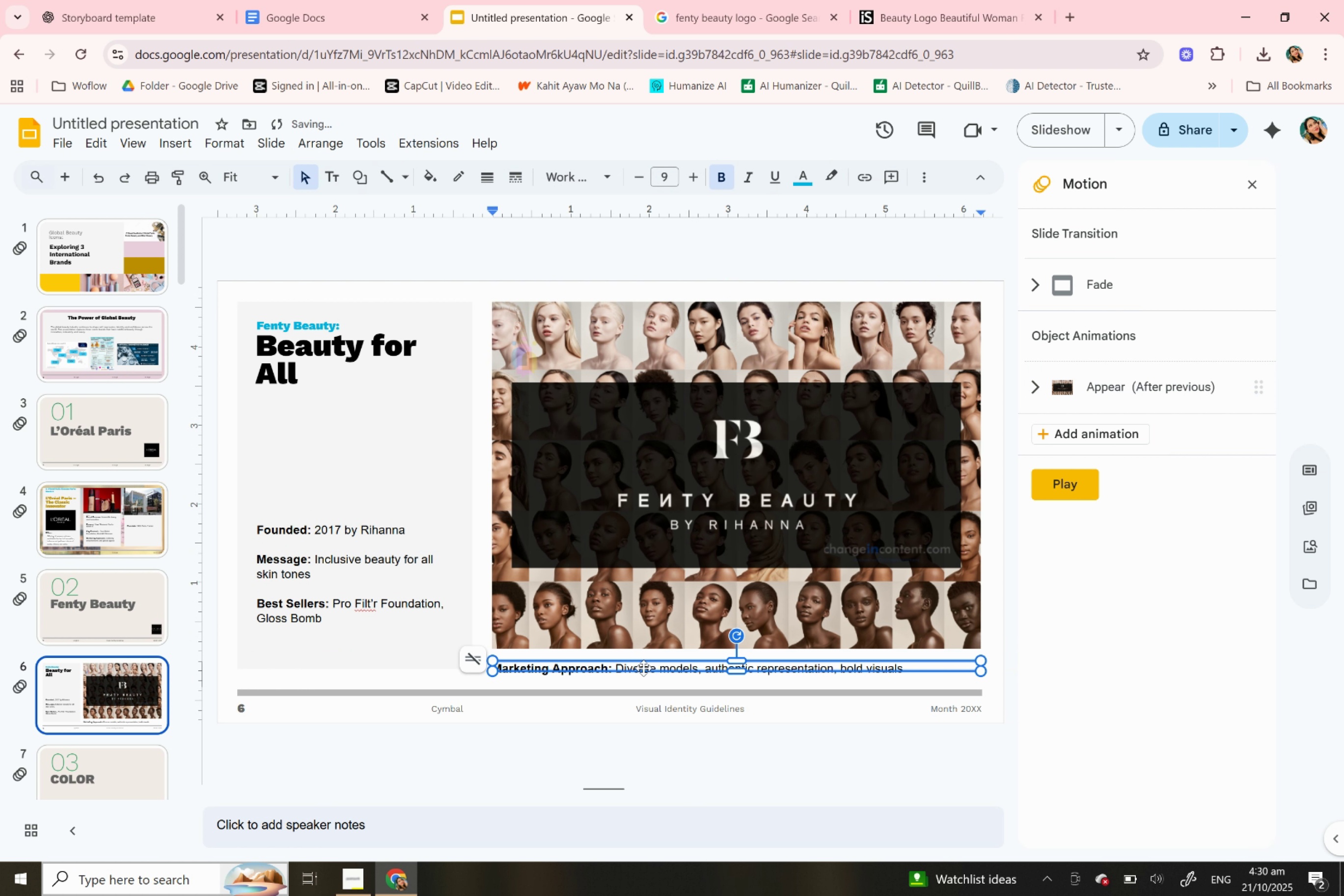 
double_click([643, 668])
 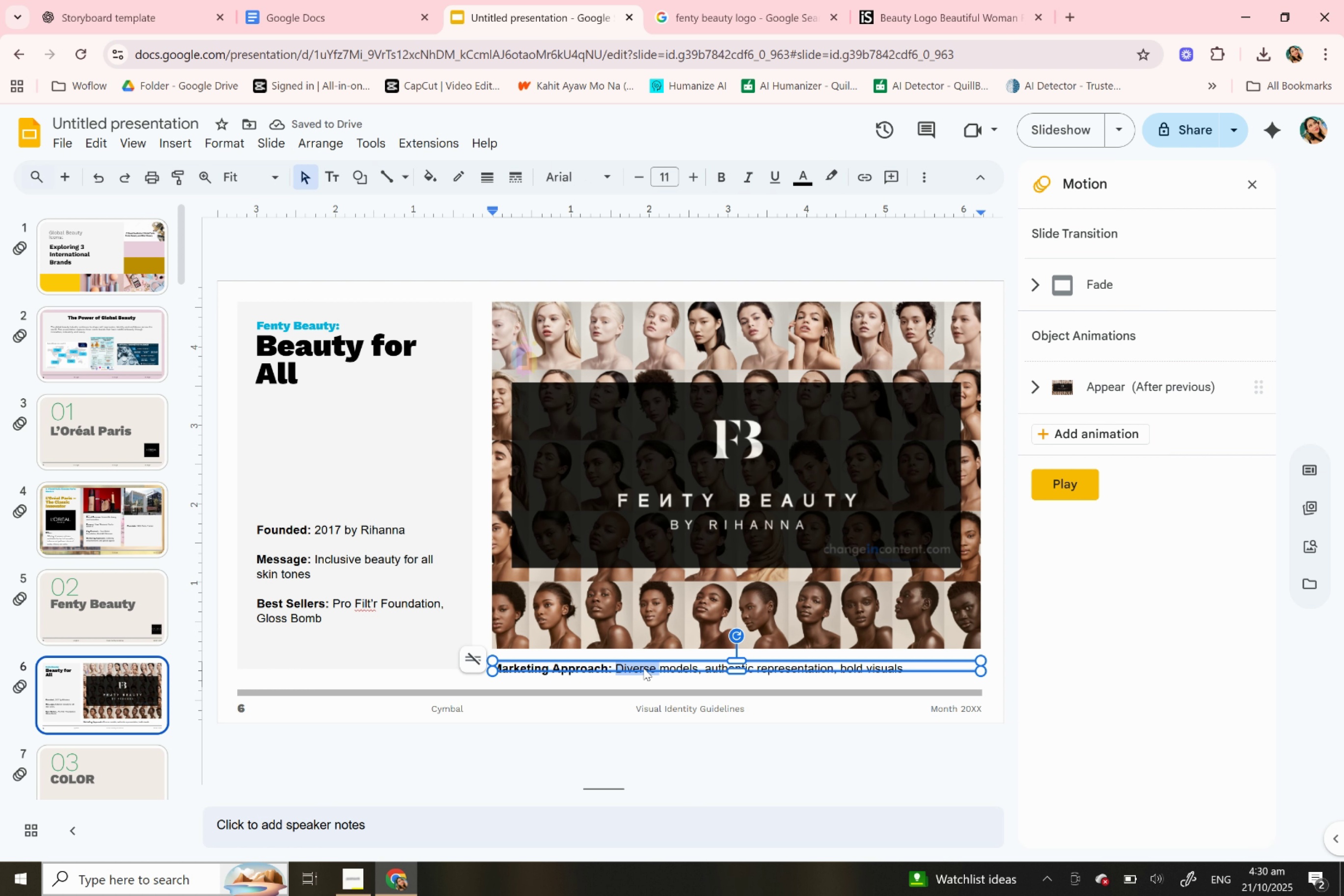 
triple_click([643, 668])
 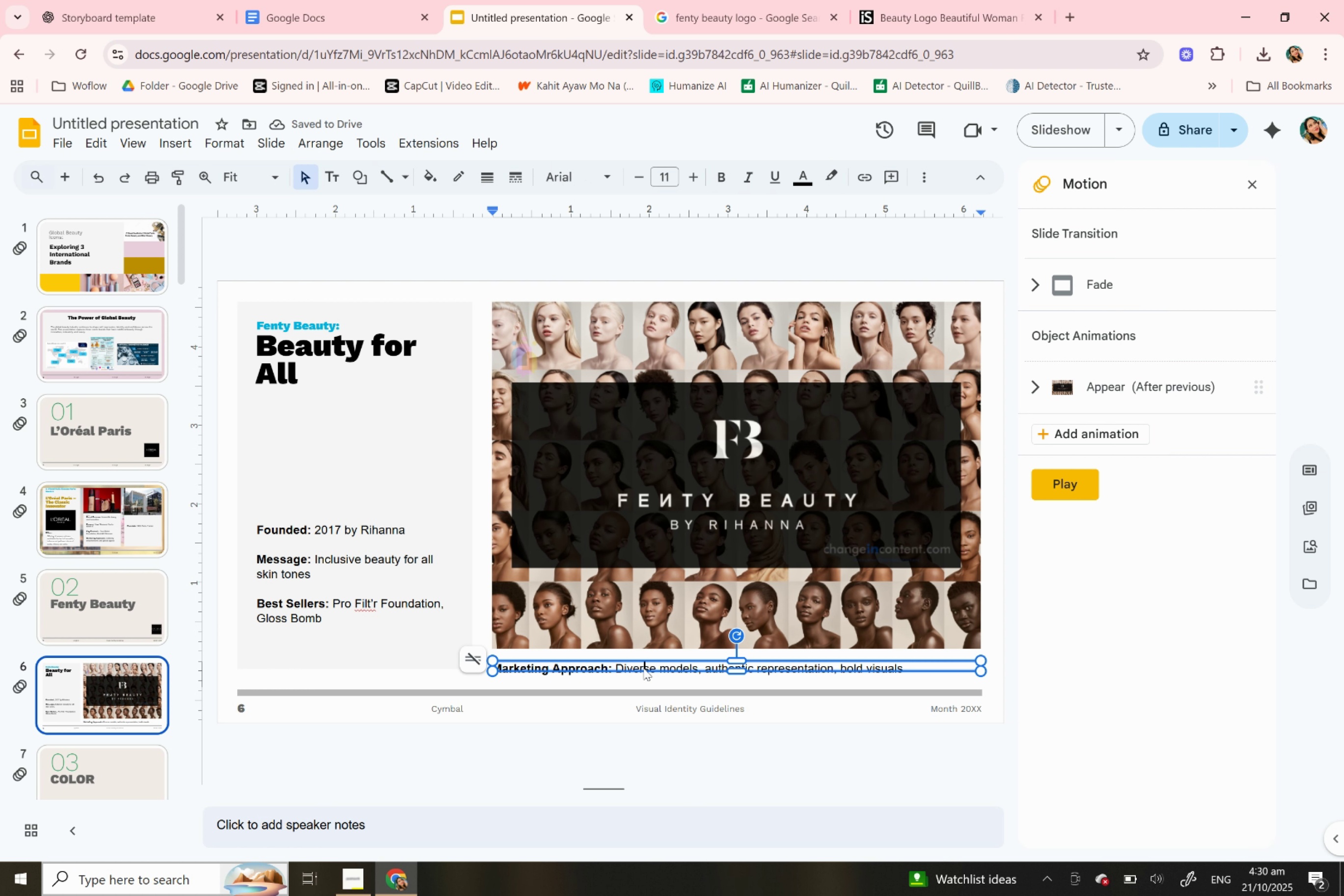 
double_click([643, 668])
 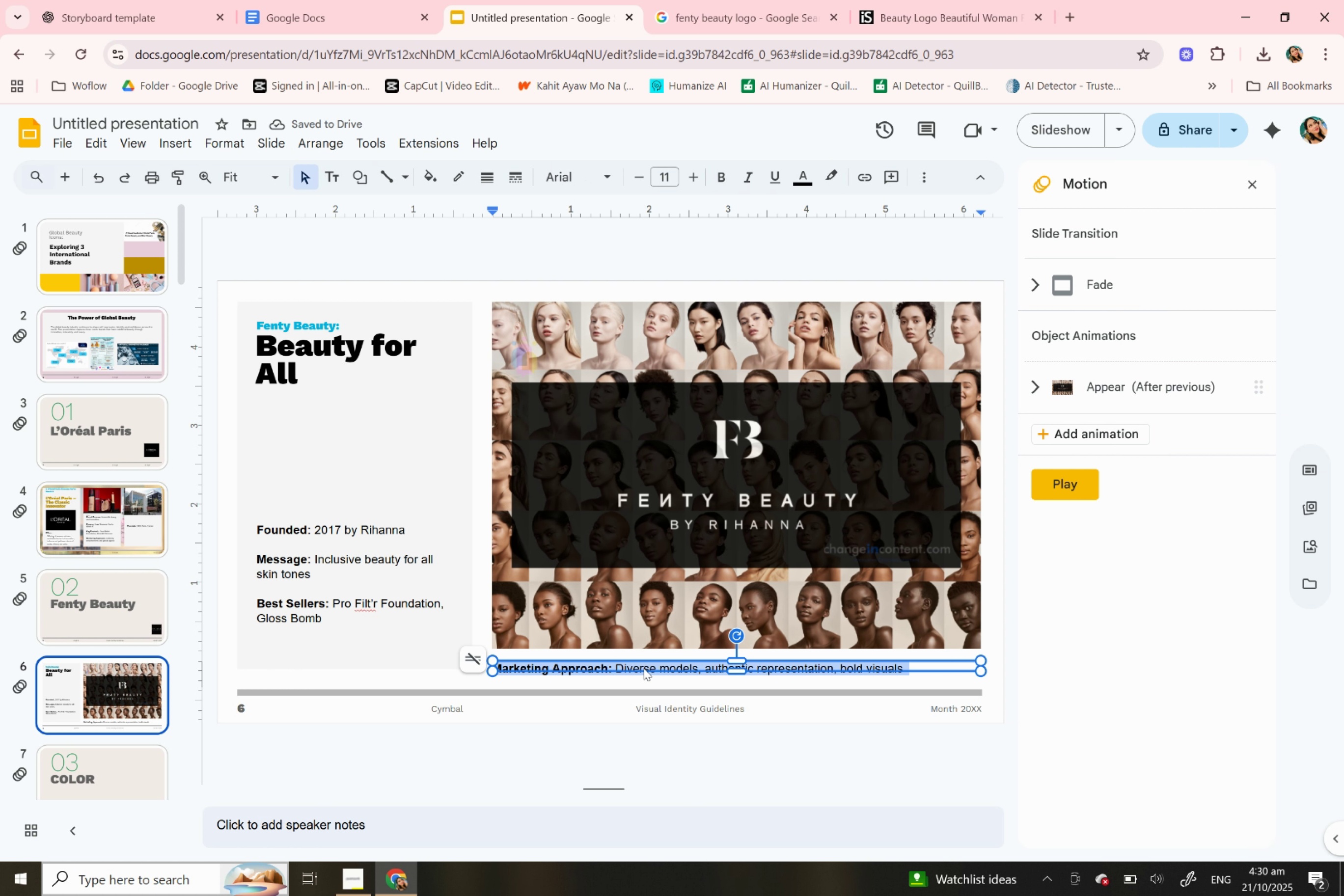 
triple_click([643, 668])
 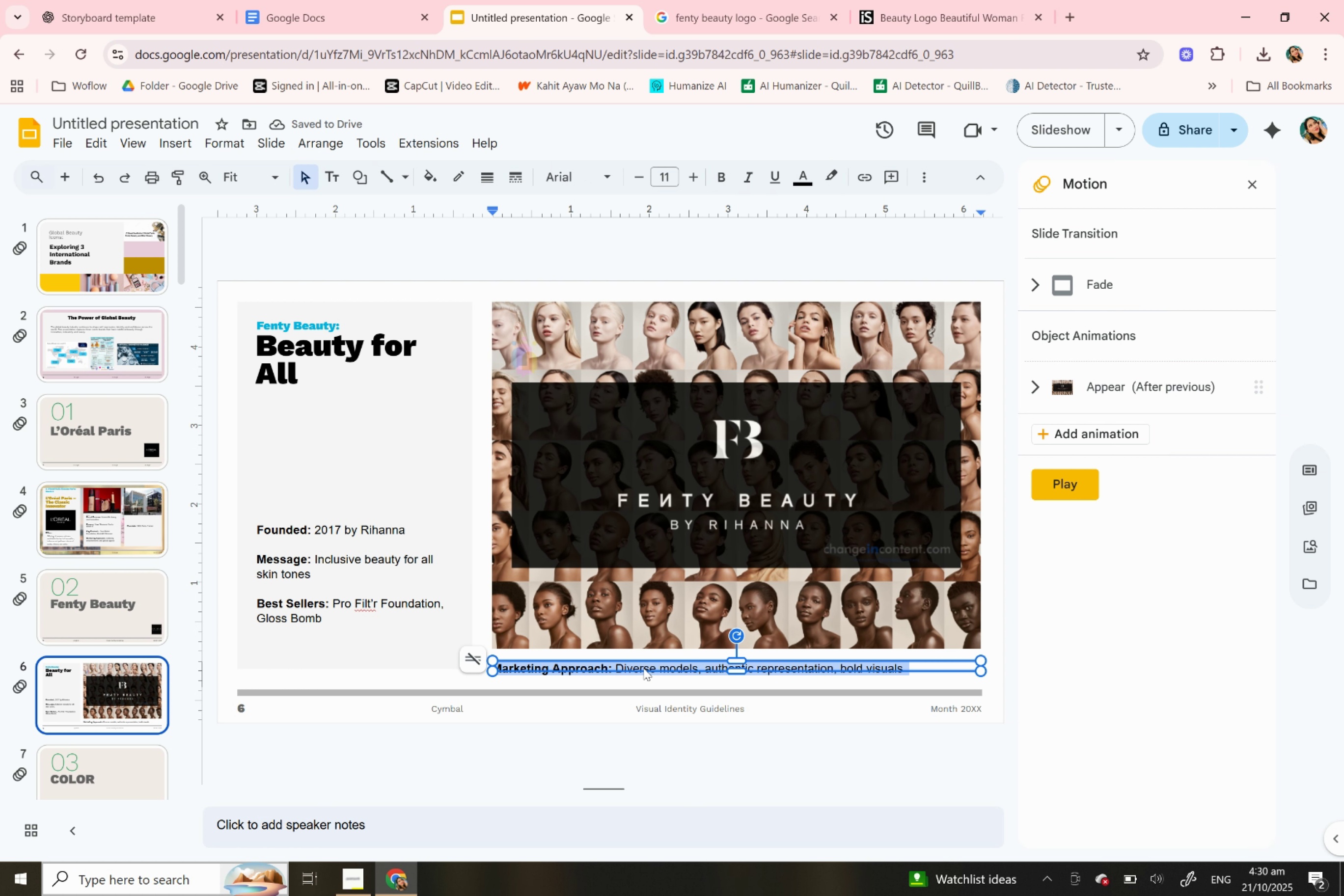 
triple_click([643, 668])
 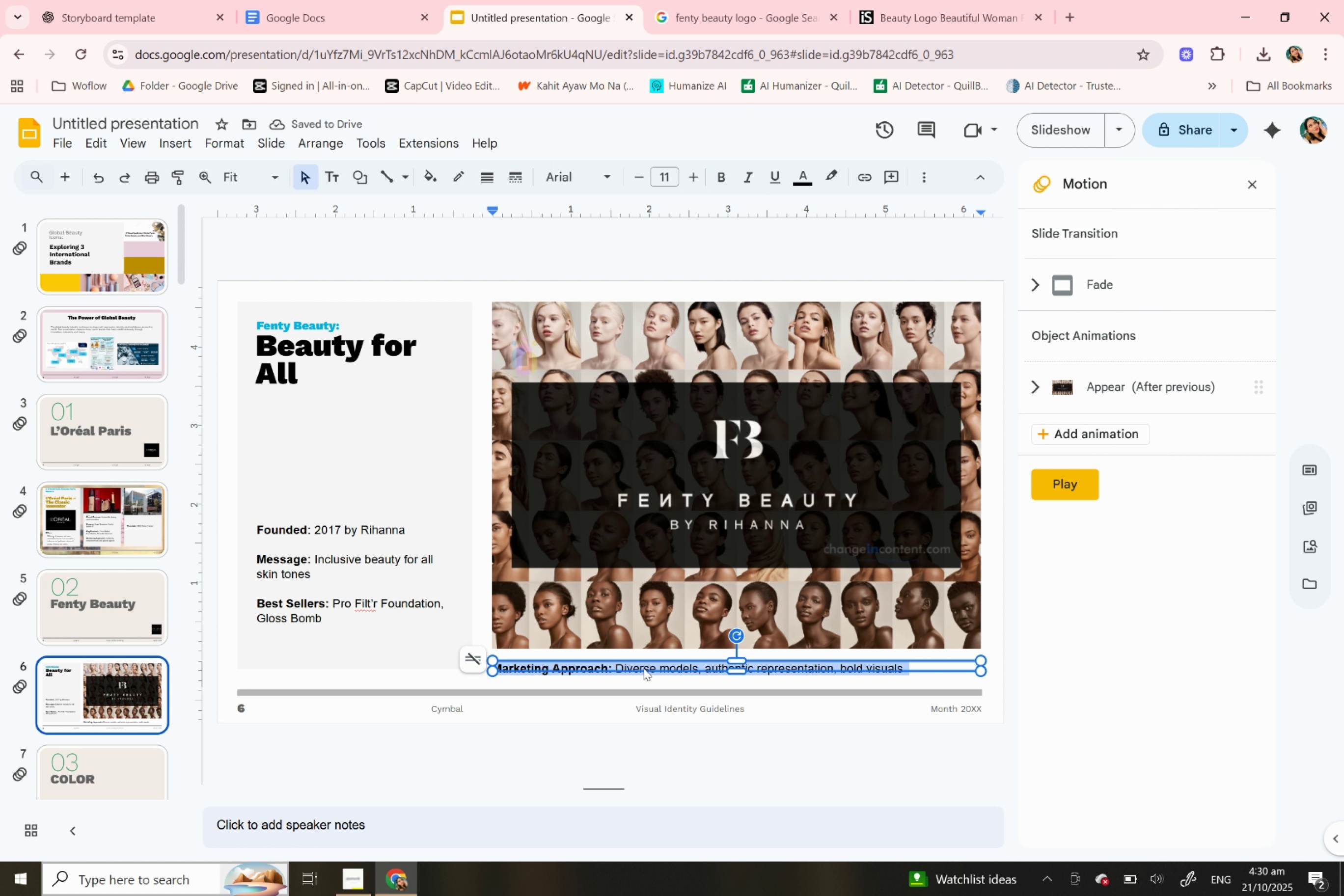 
triple_click([643, 668])
 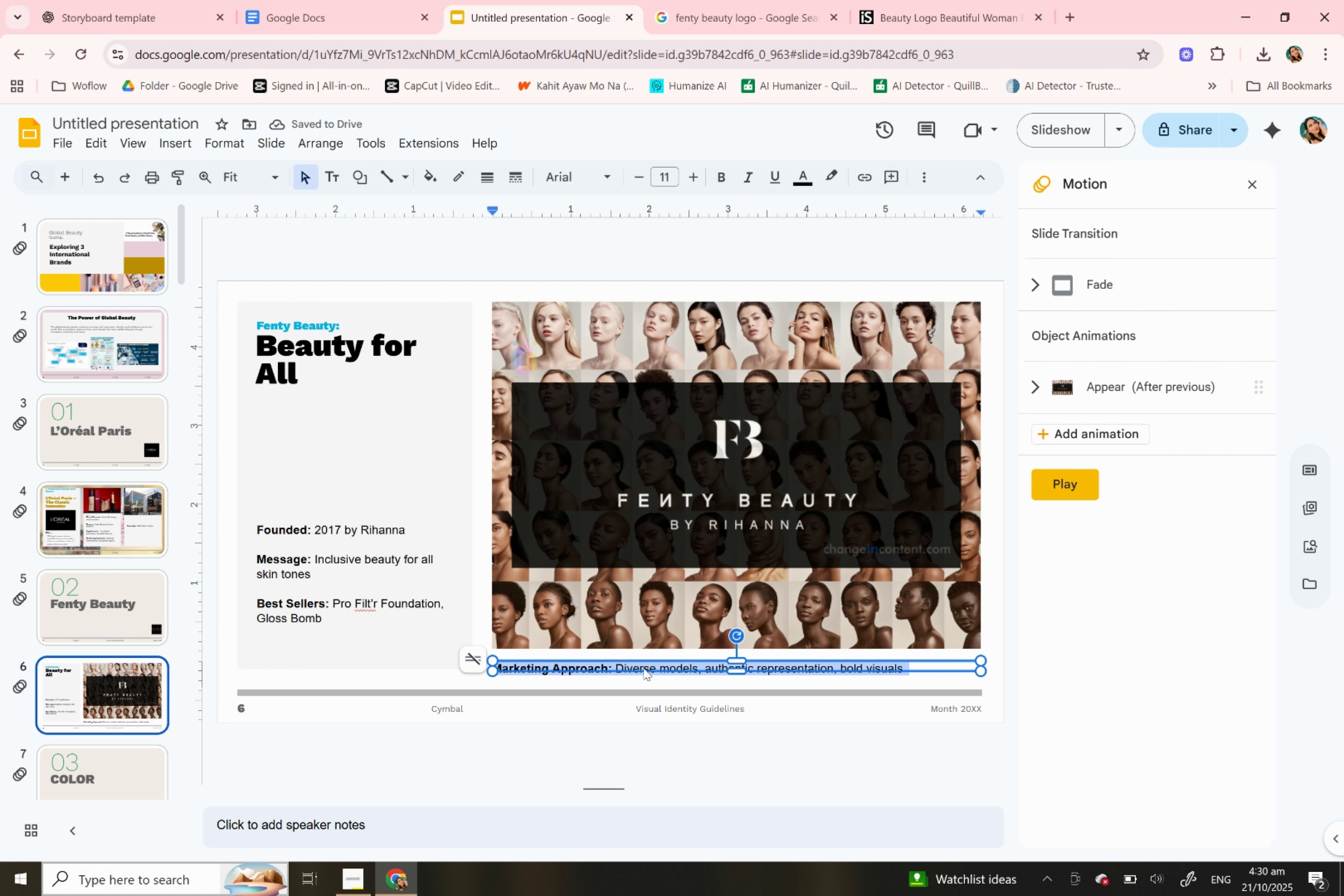 
triple_click([643, 668])
 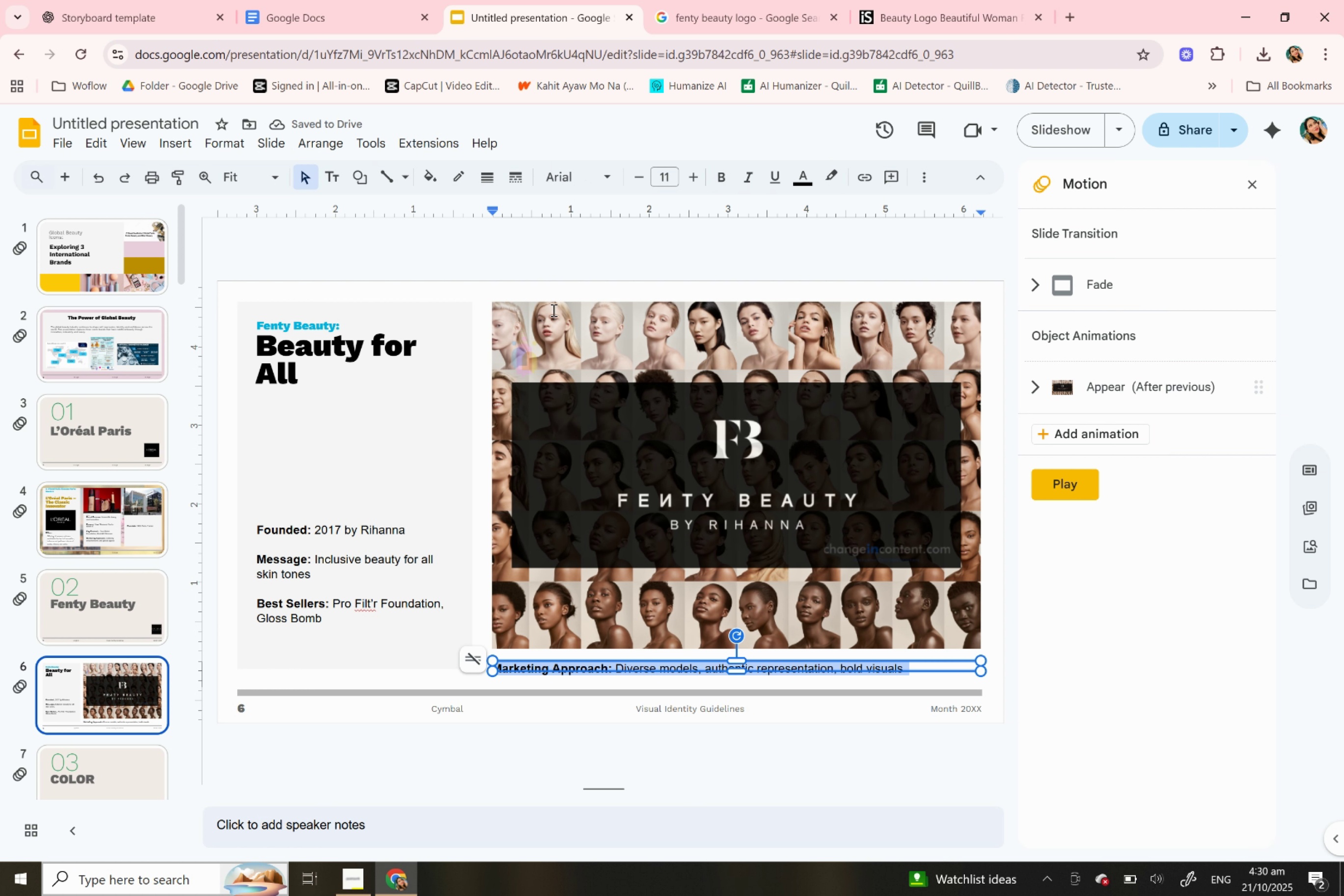 
triple_click([643, 668])
 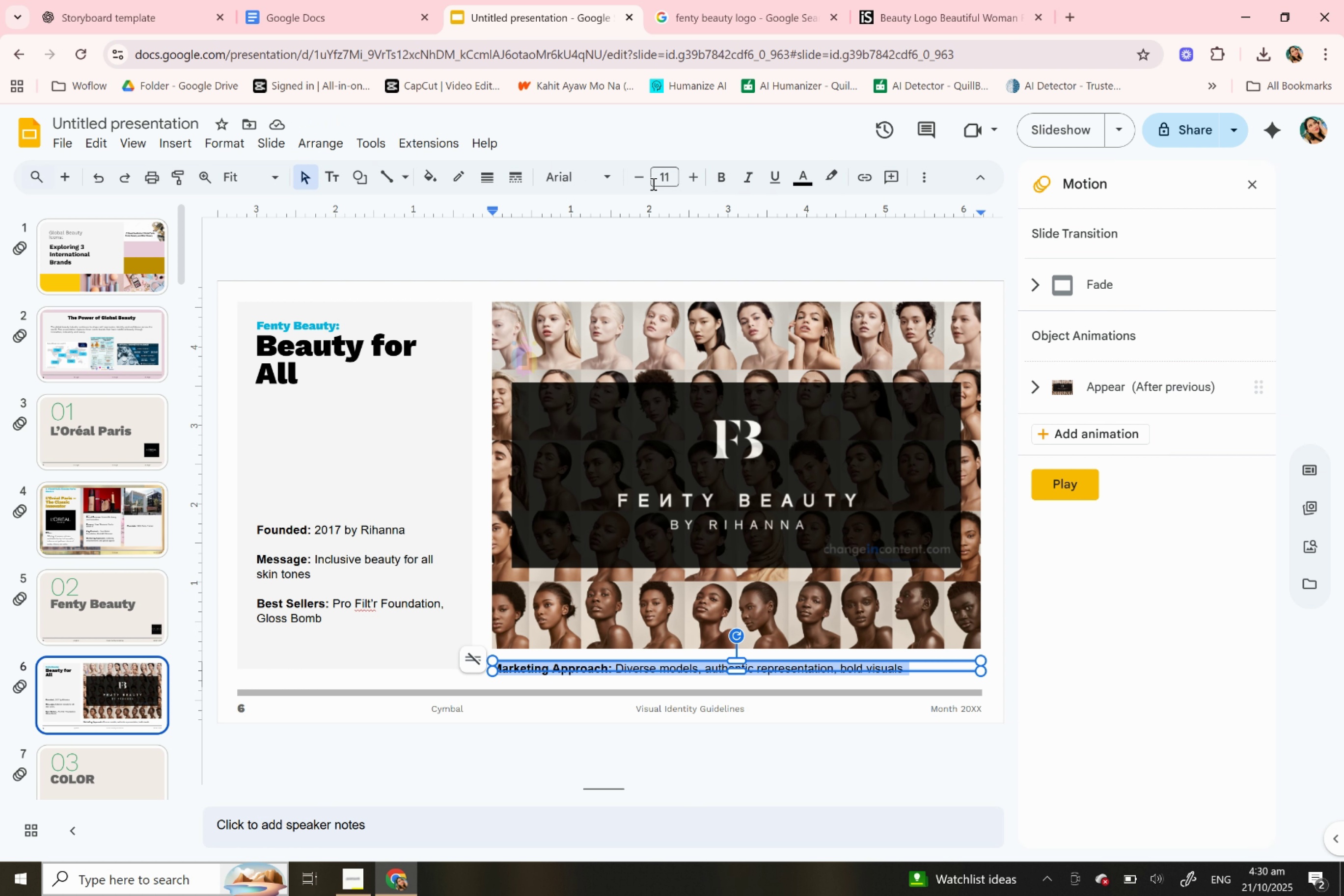 
left_click([658, 180])
 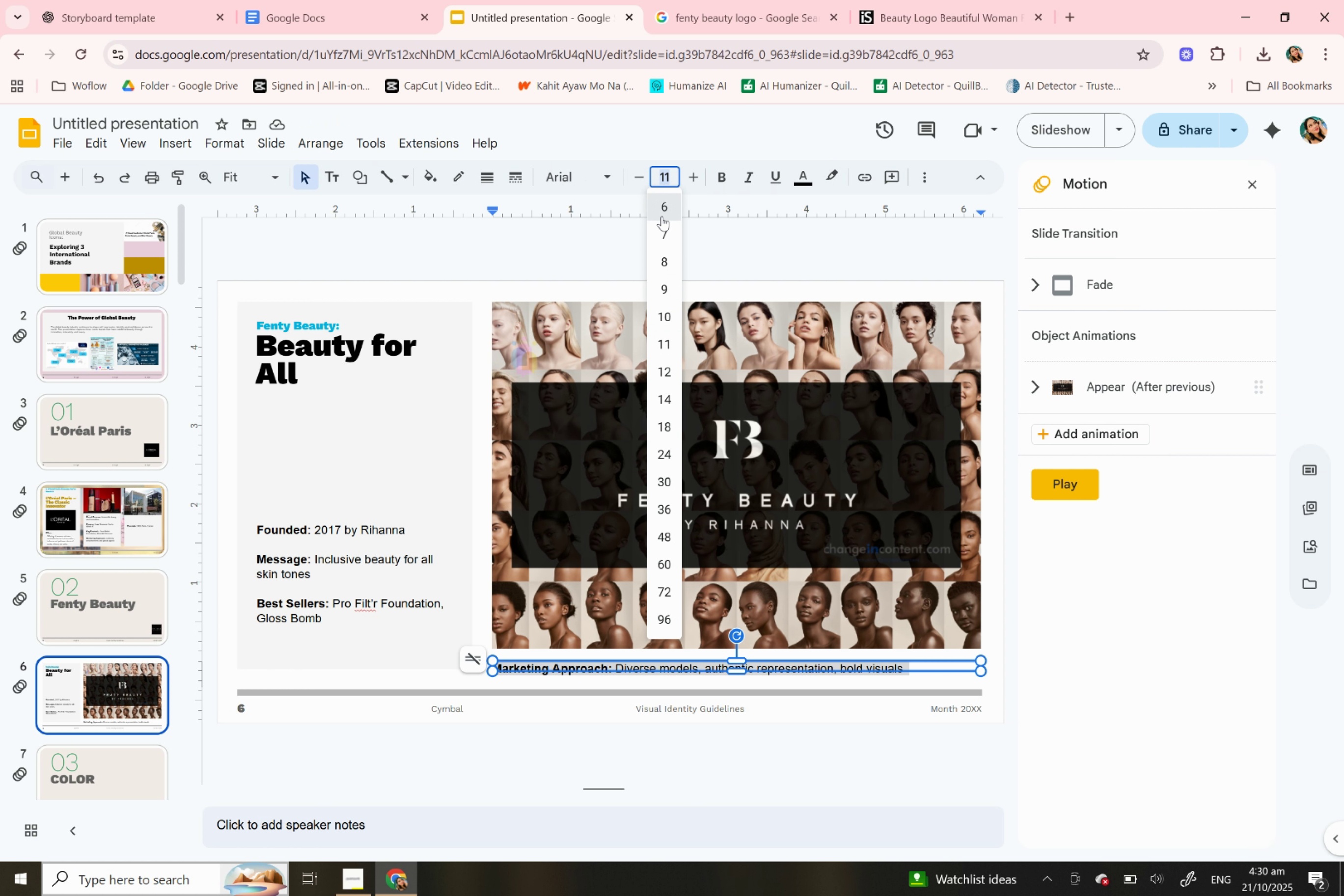 
left_click([661, 216])
 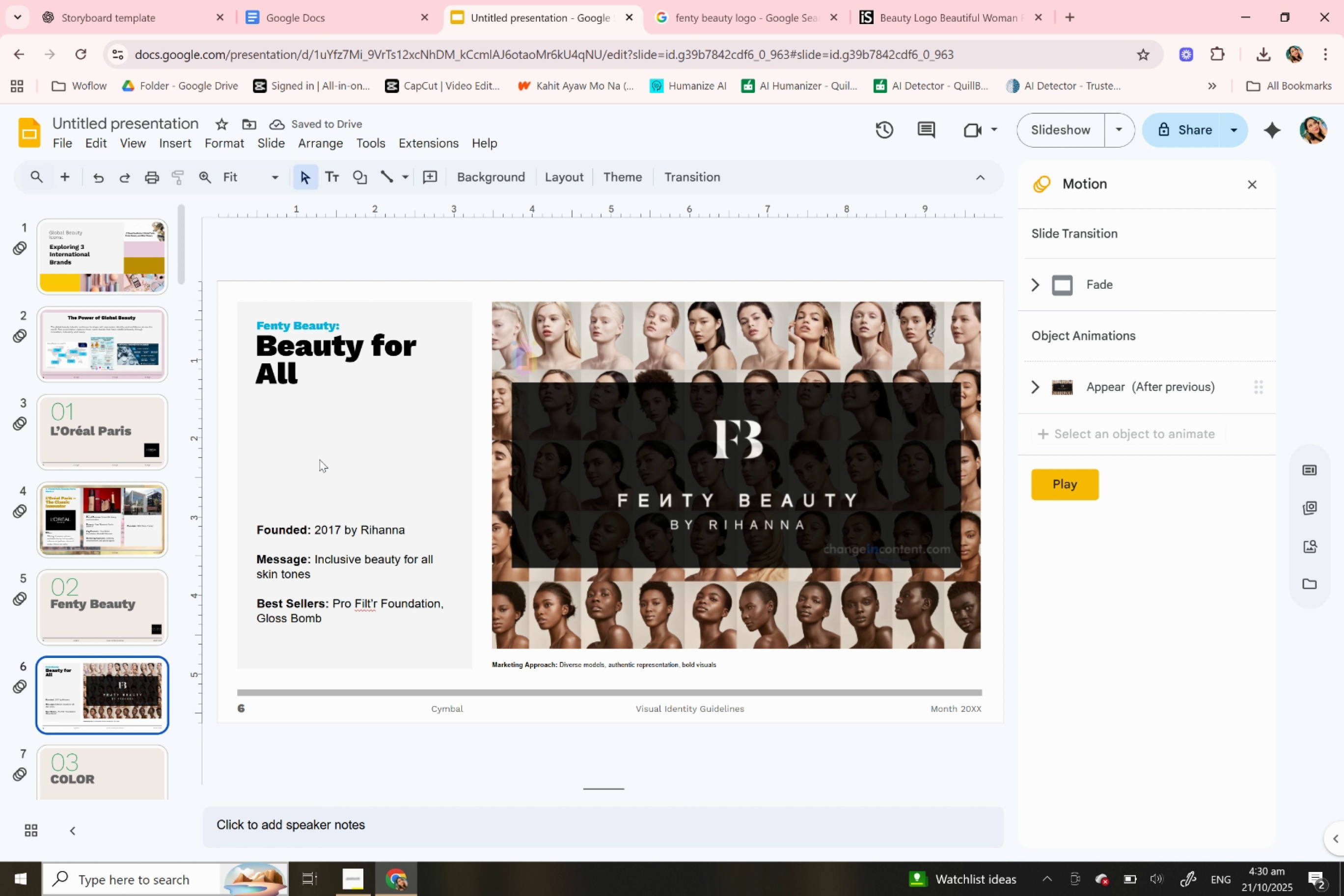 
wait(5.12)
 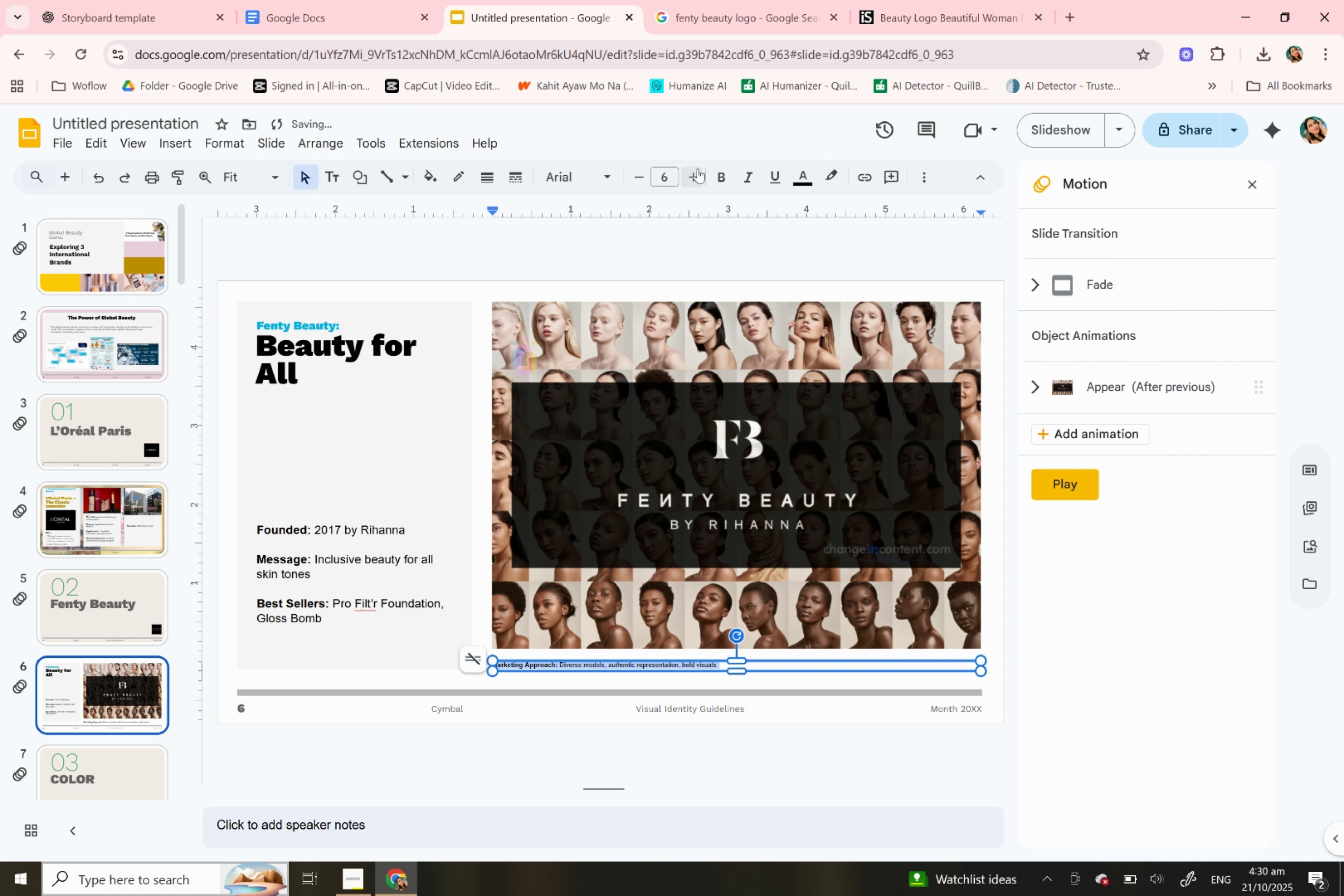 
left_click([319, 459])
 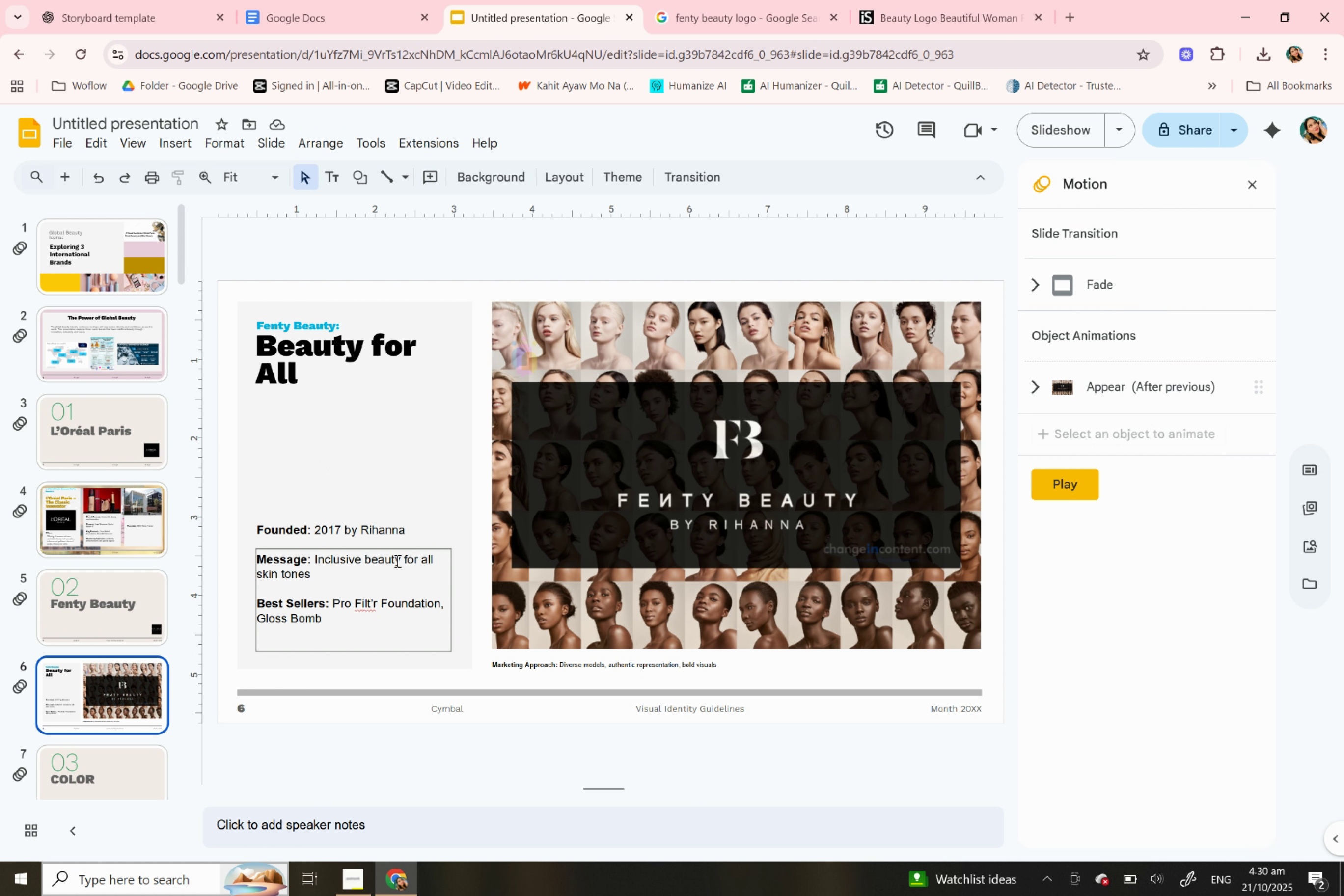 
wait(8.63)
 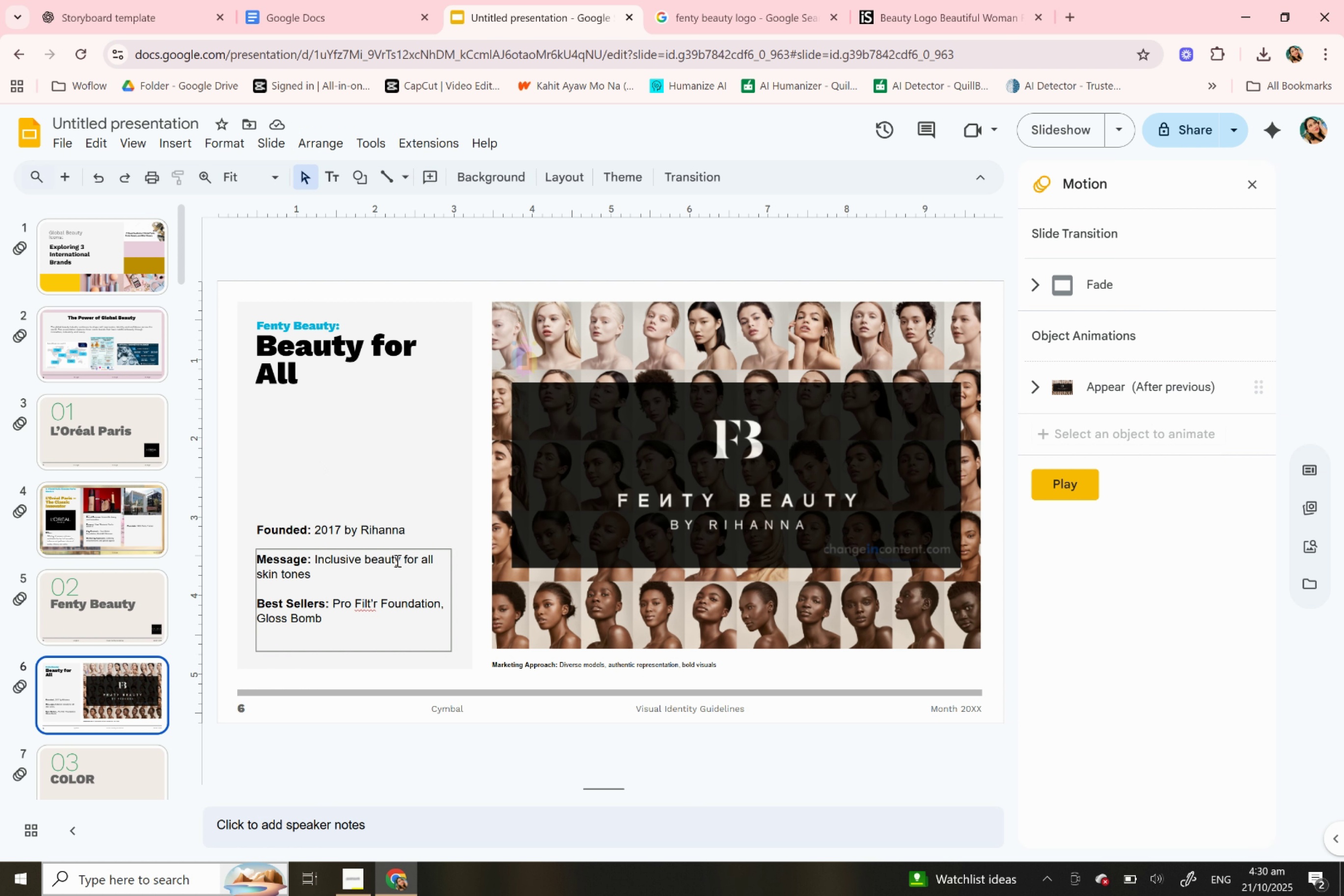 
left_click([100, 17])
 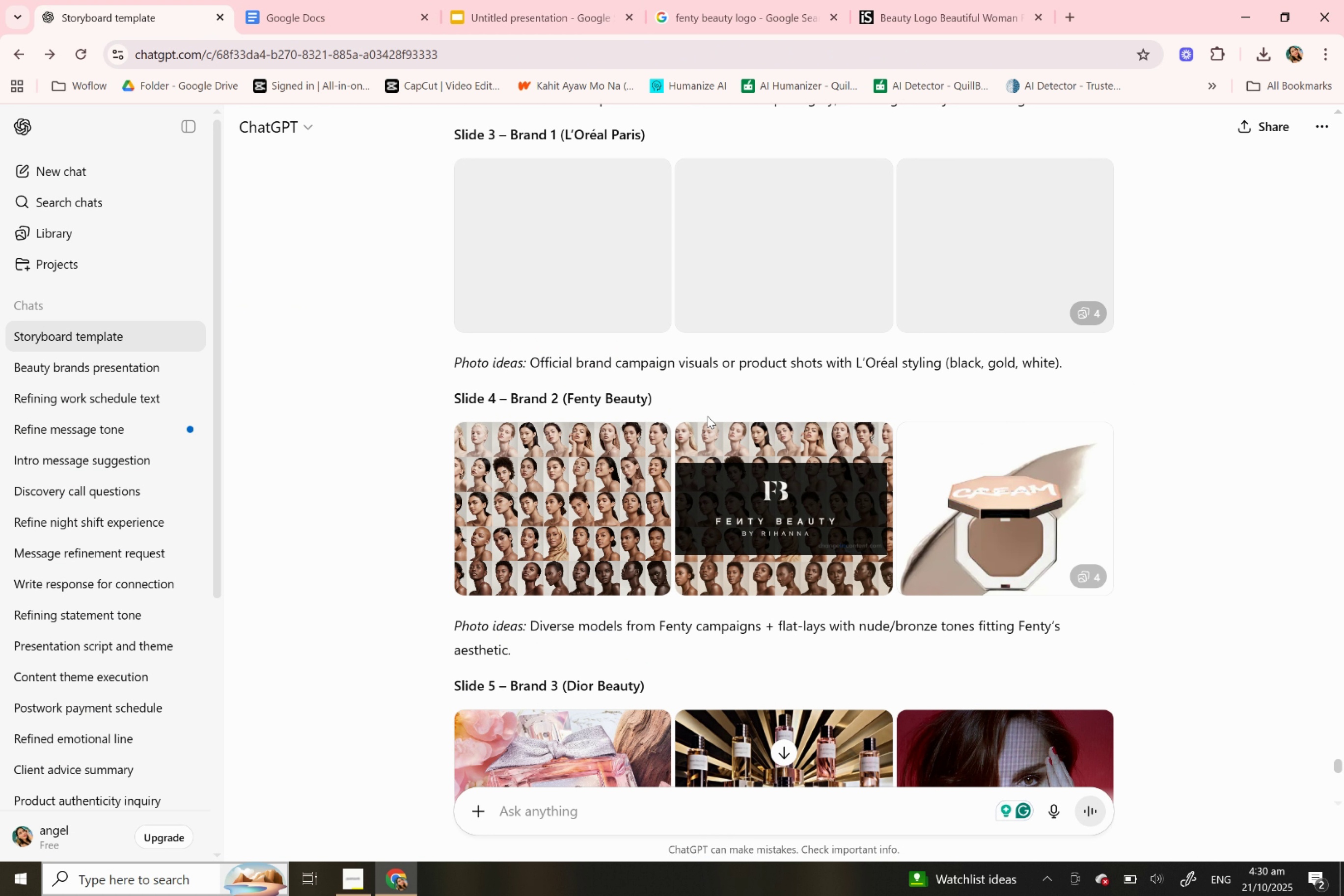 
scroll: coordinate [705, 415], scroll_direction: up, amount: 28.0
 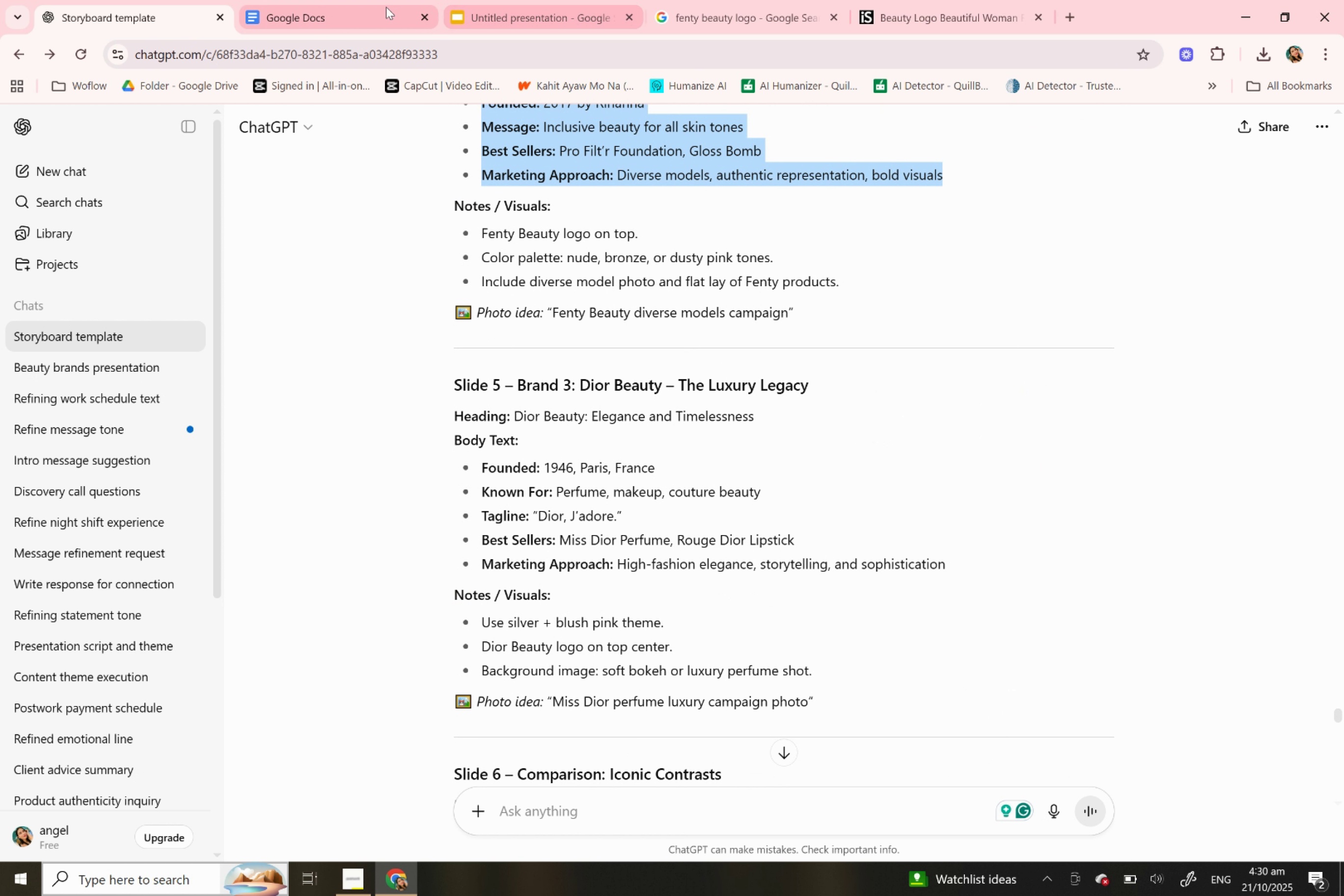 
left_click([748, 0])
 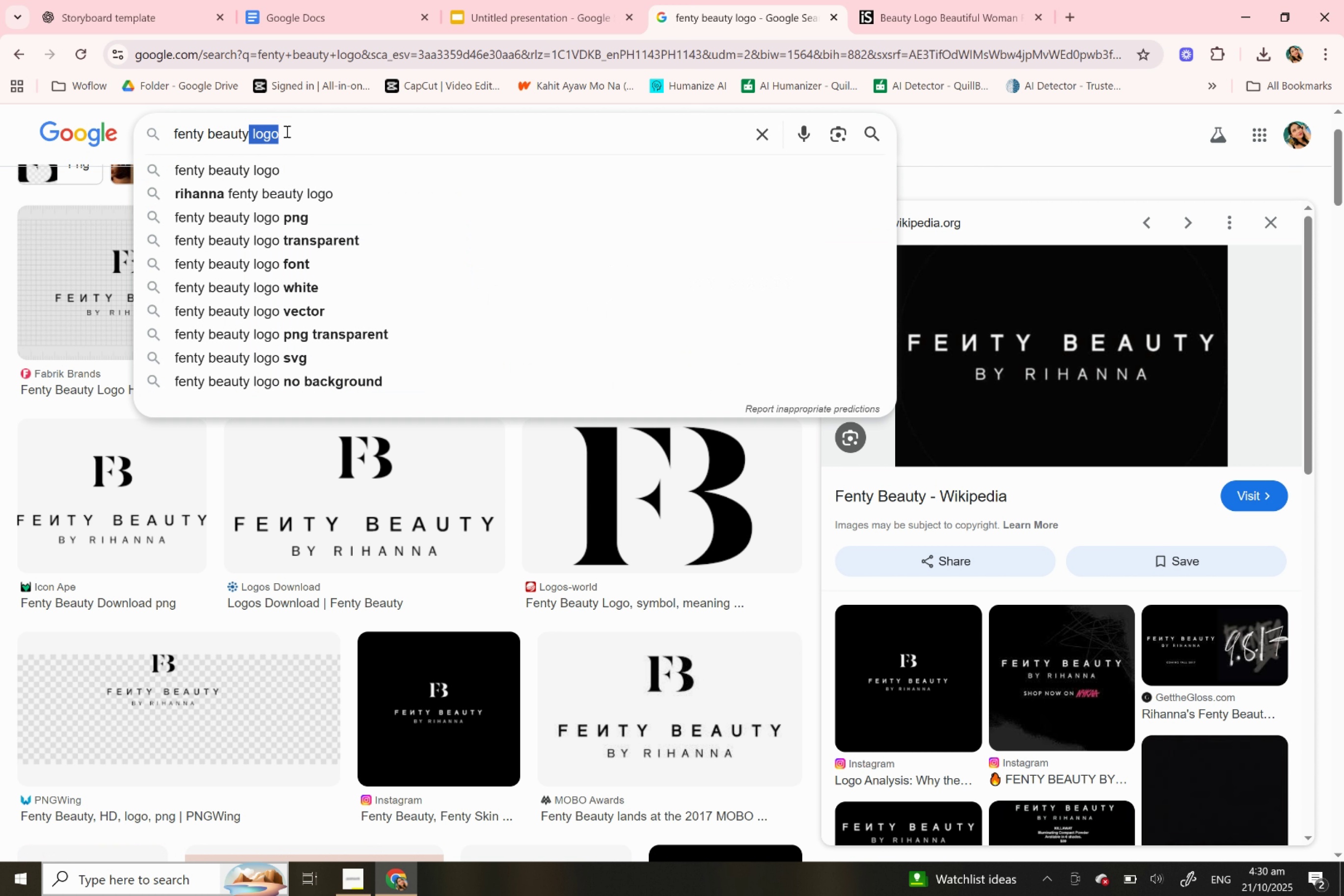 
key(Backspace)
 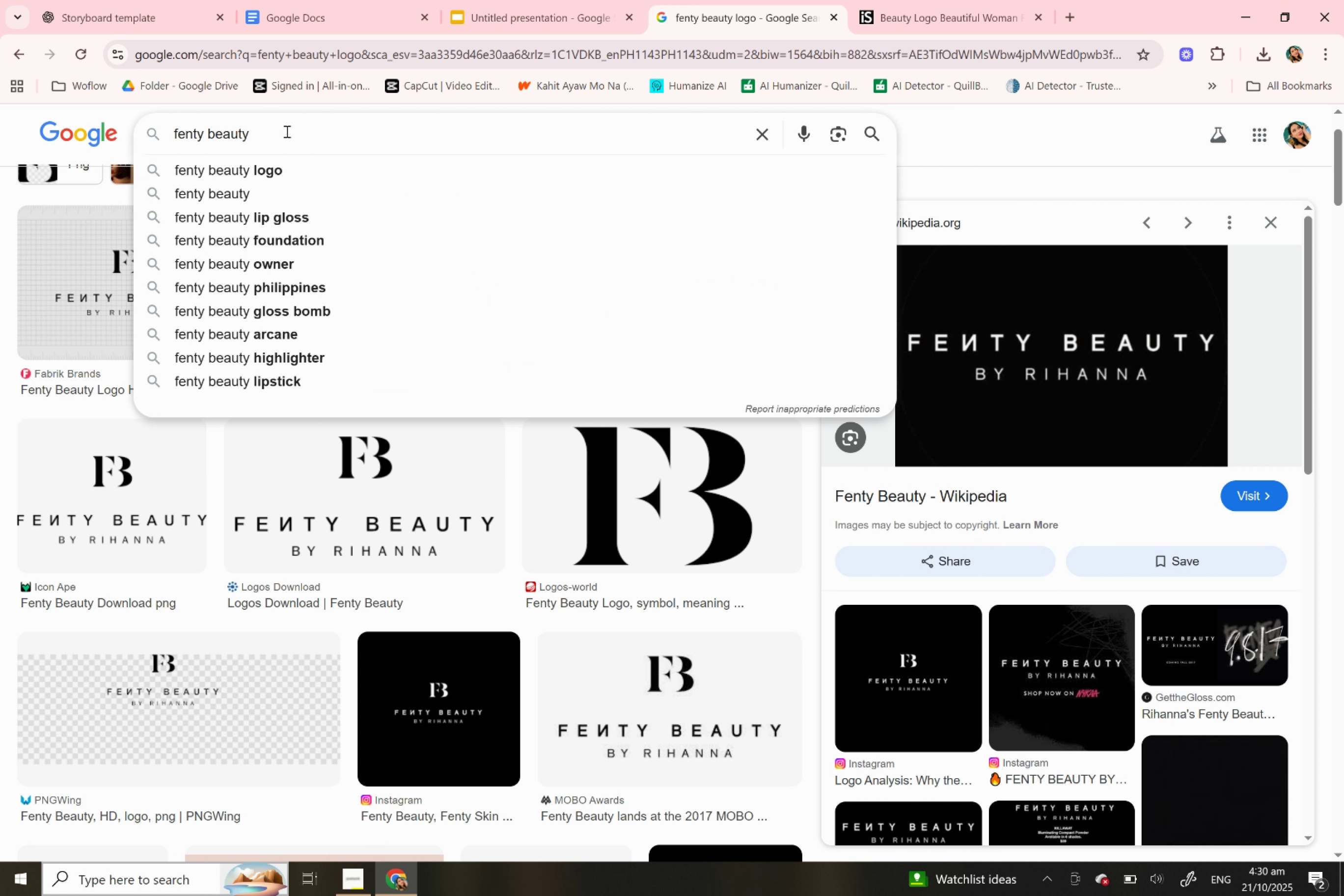 
key(Enter)
 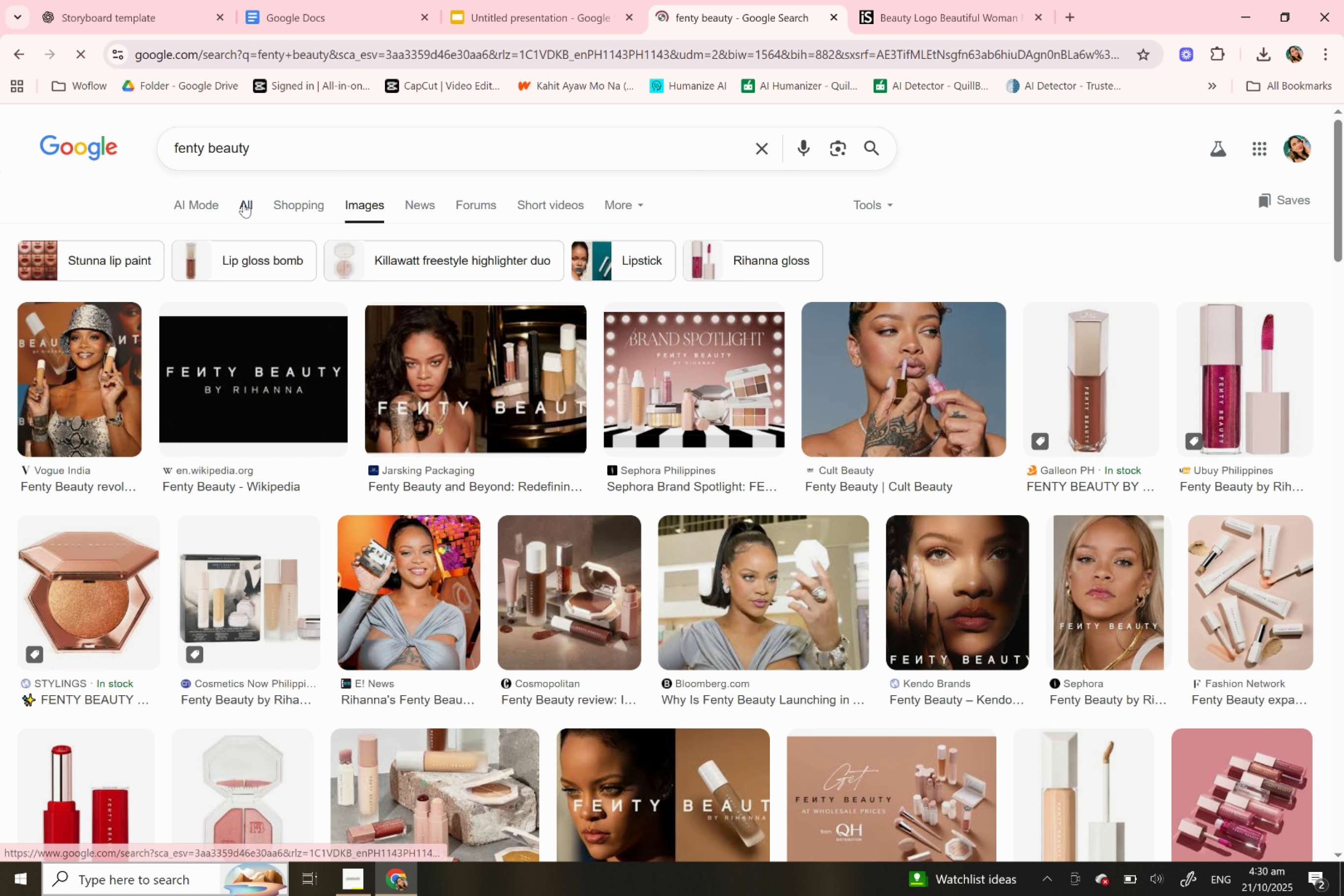 
left_click([247, 203])
 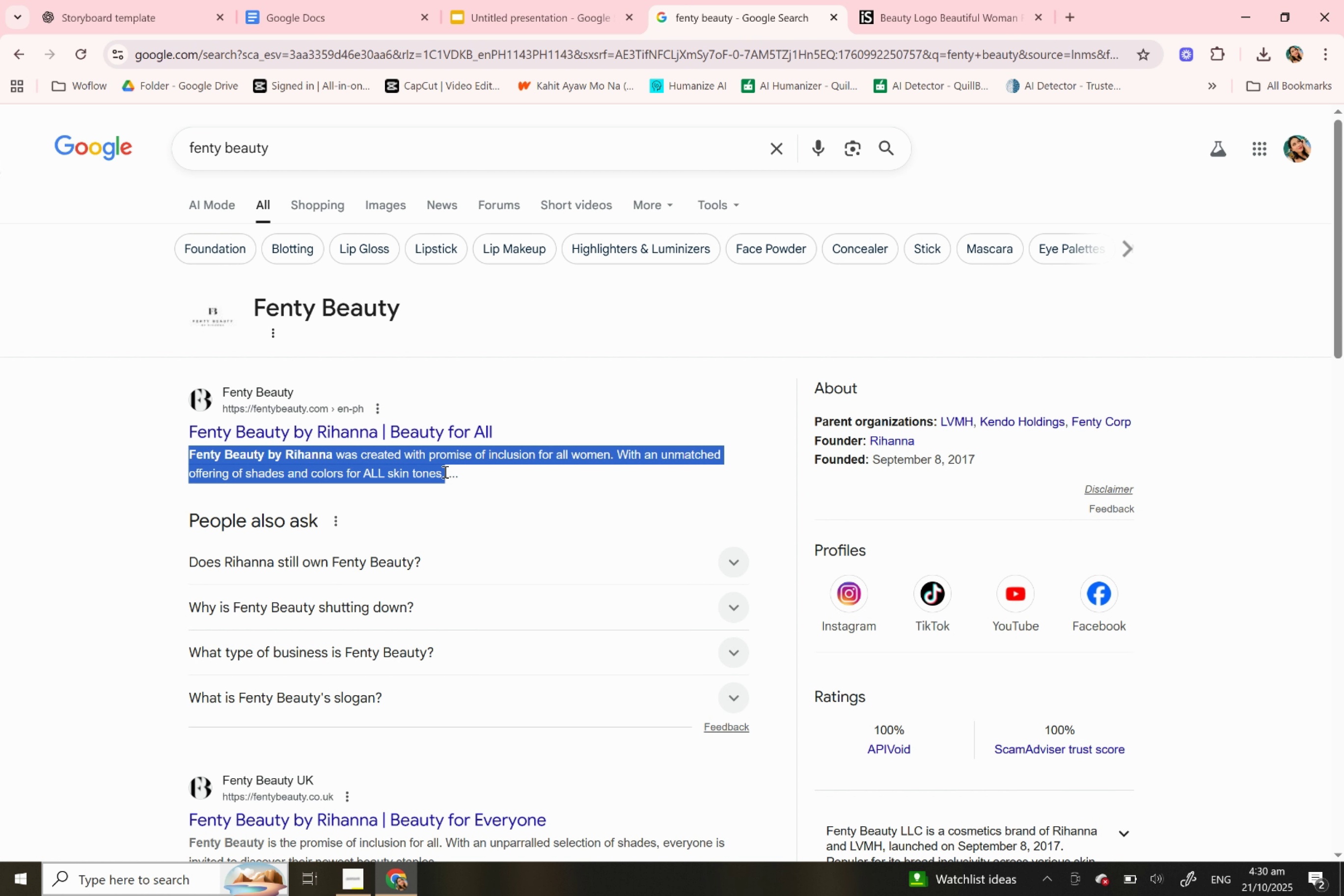 
wait(5.79)
 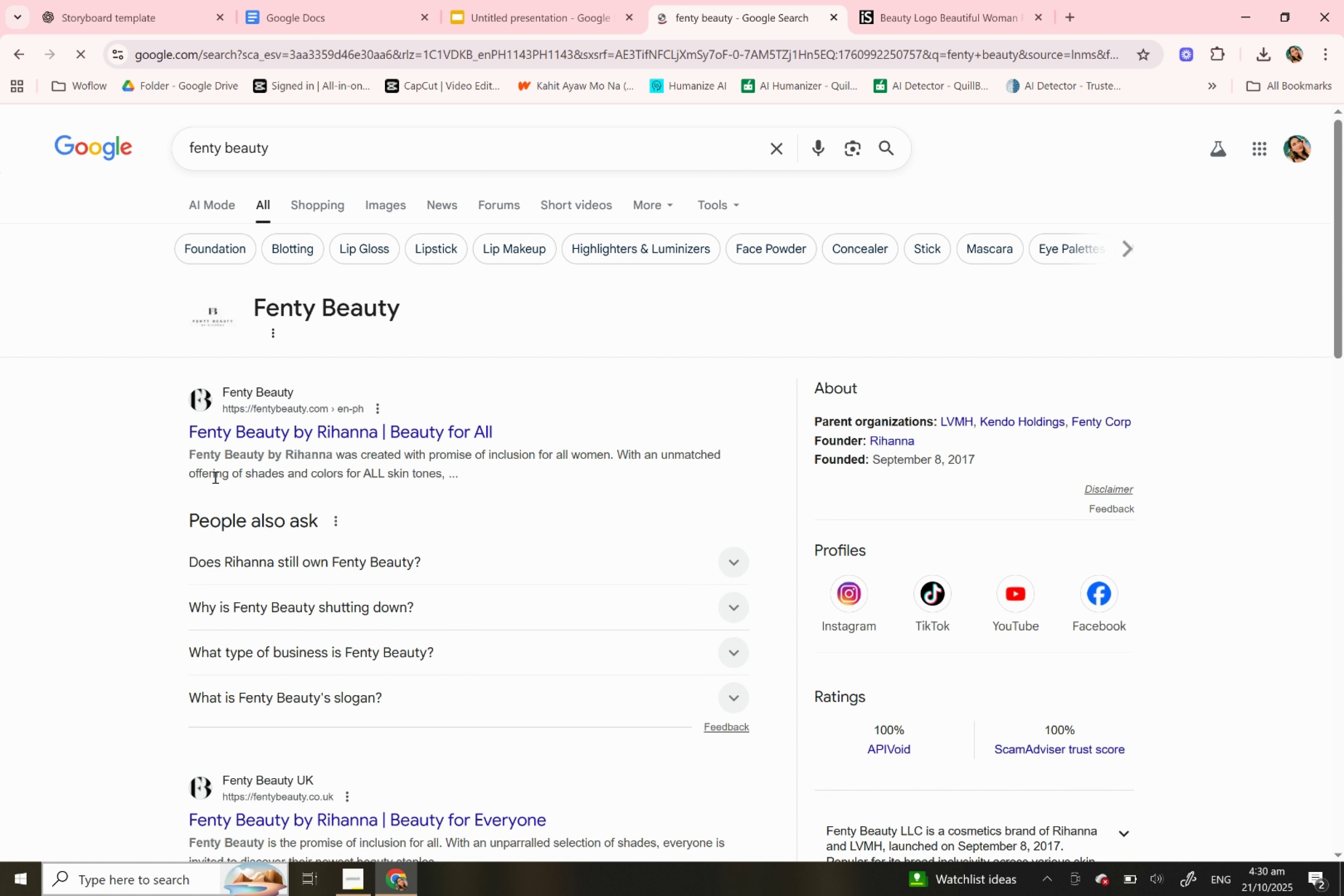 
key(Control+C)
 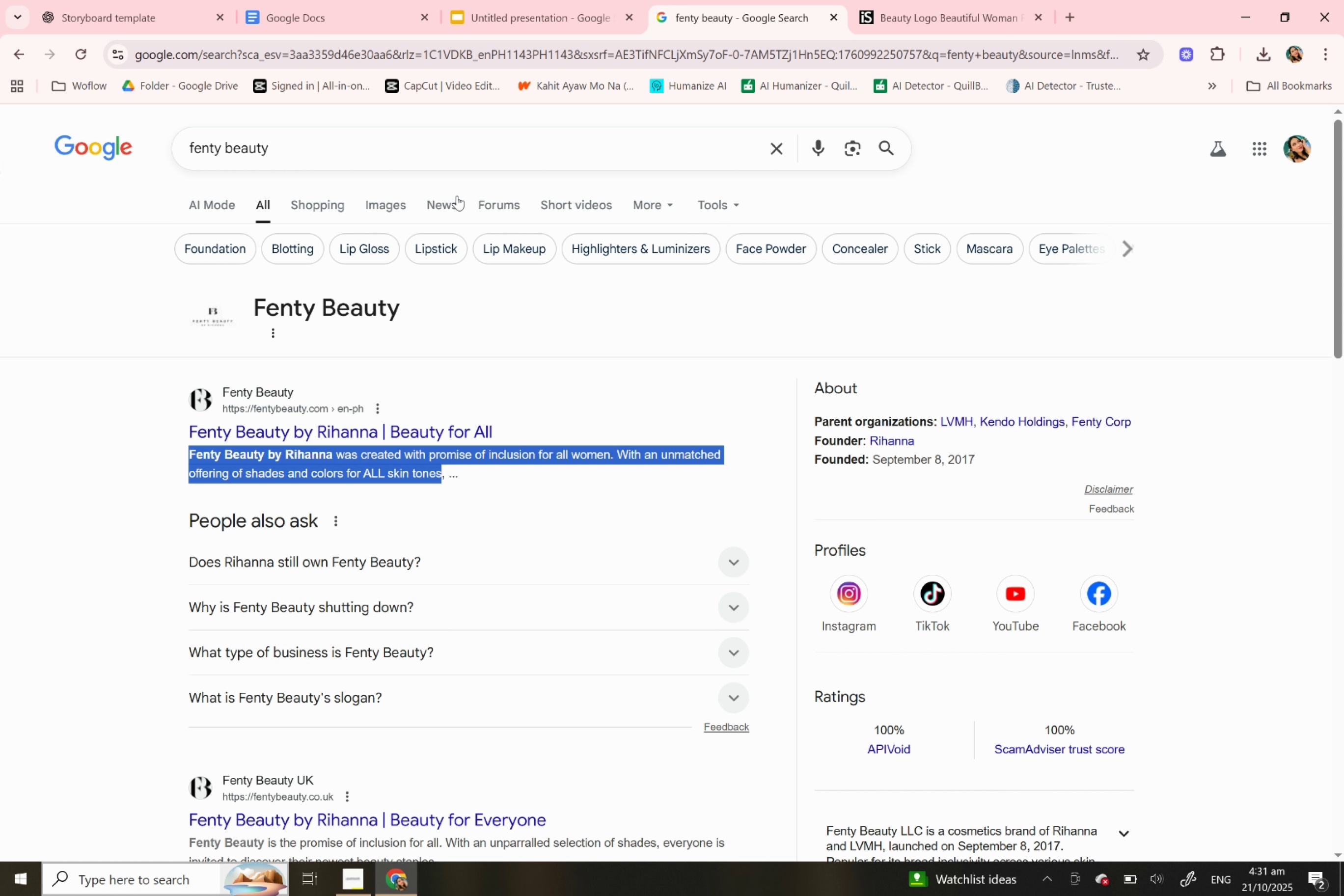 
key(Control+C)
 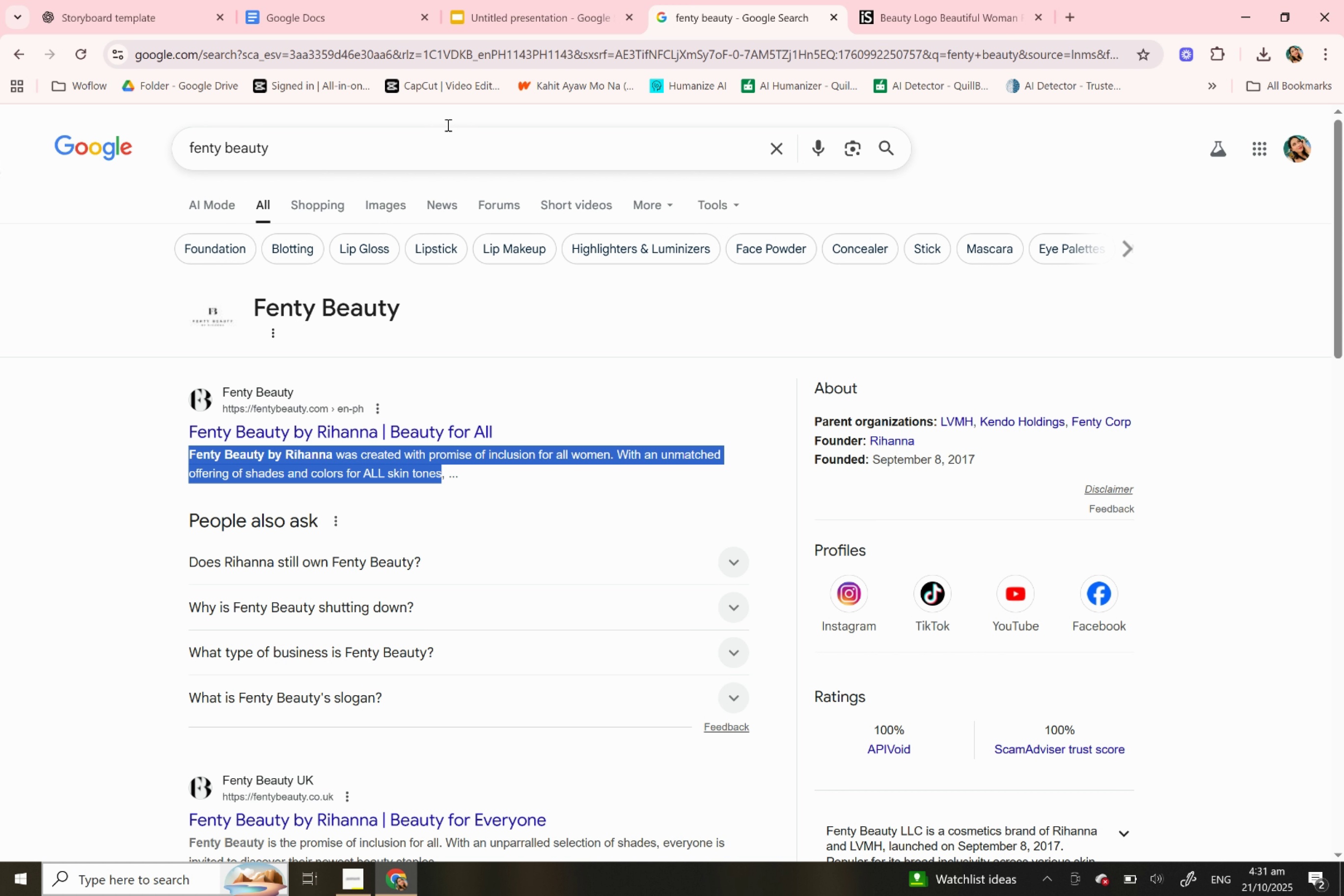 
key(Control+C)
 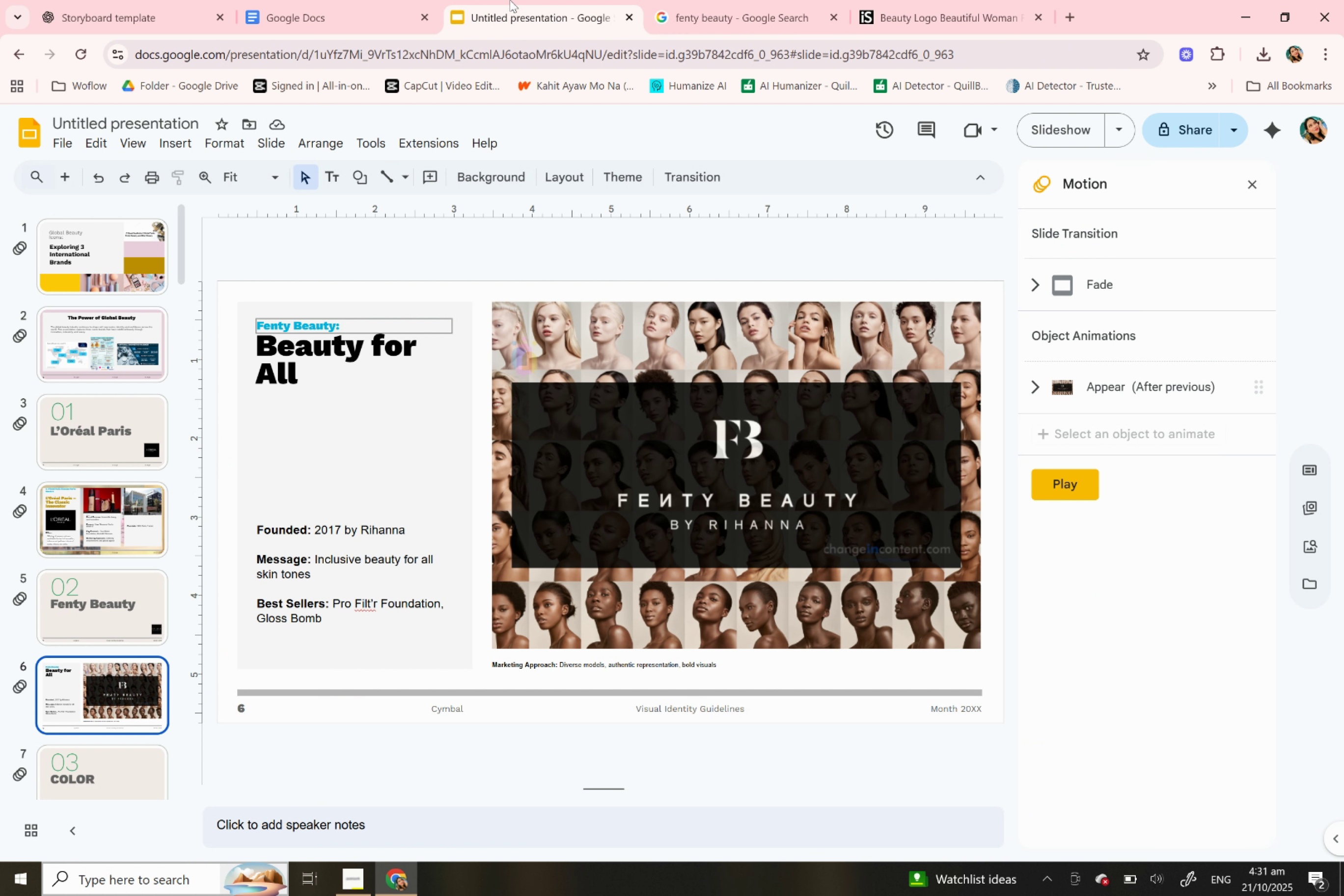 
left_click([510, 0])
 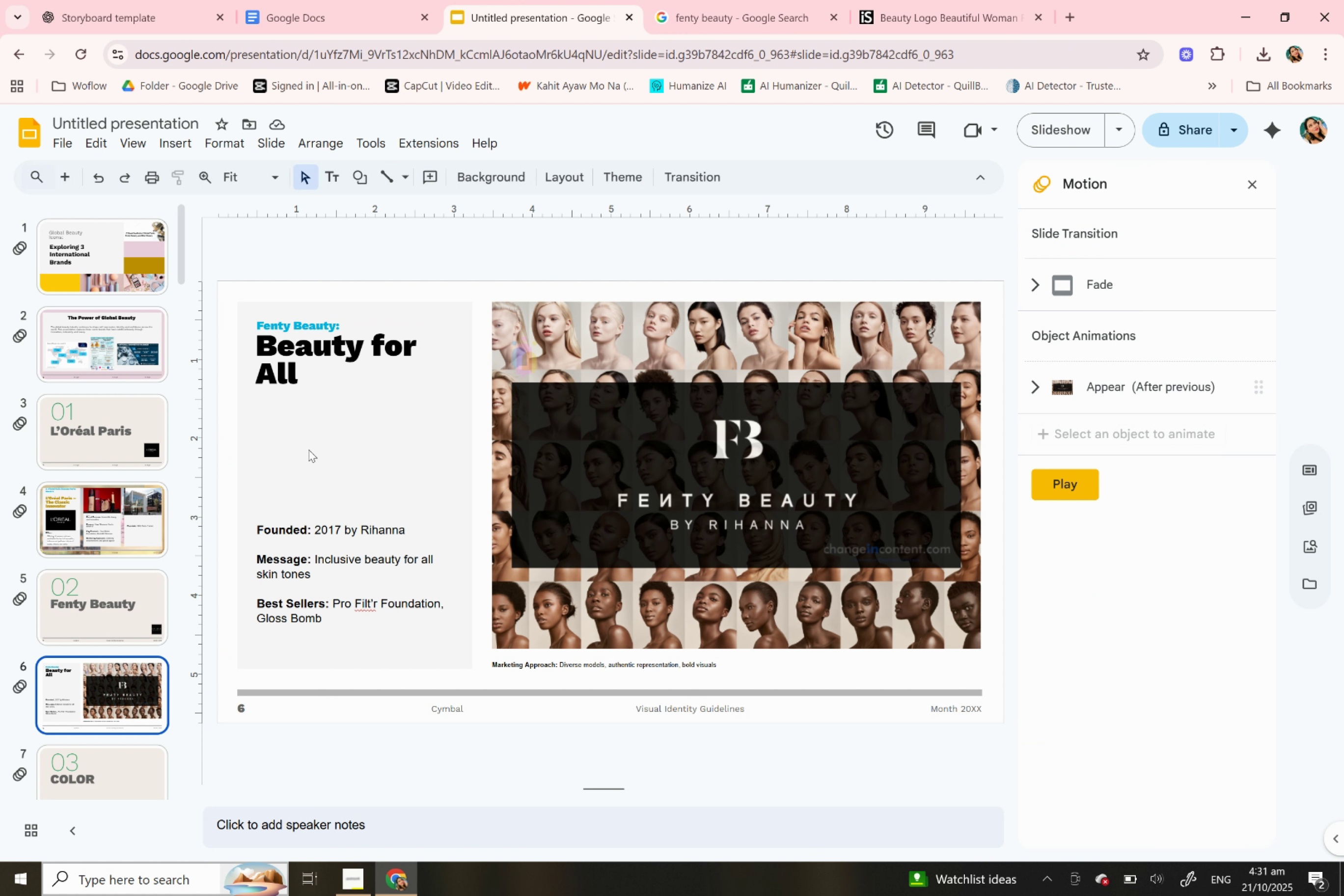 
left_click([305, 446])
 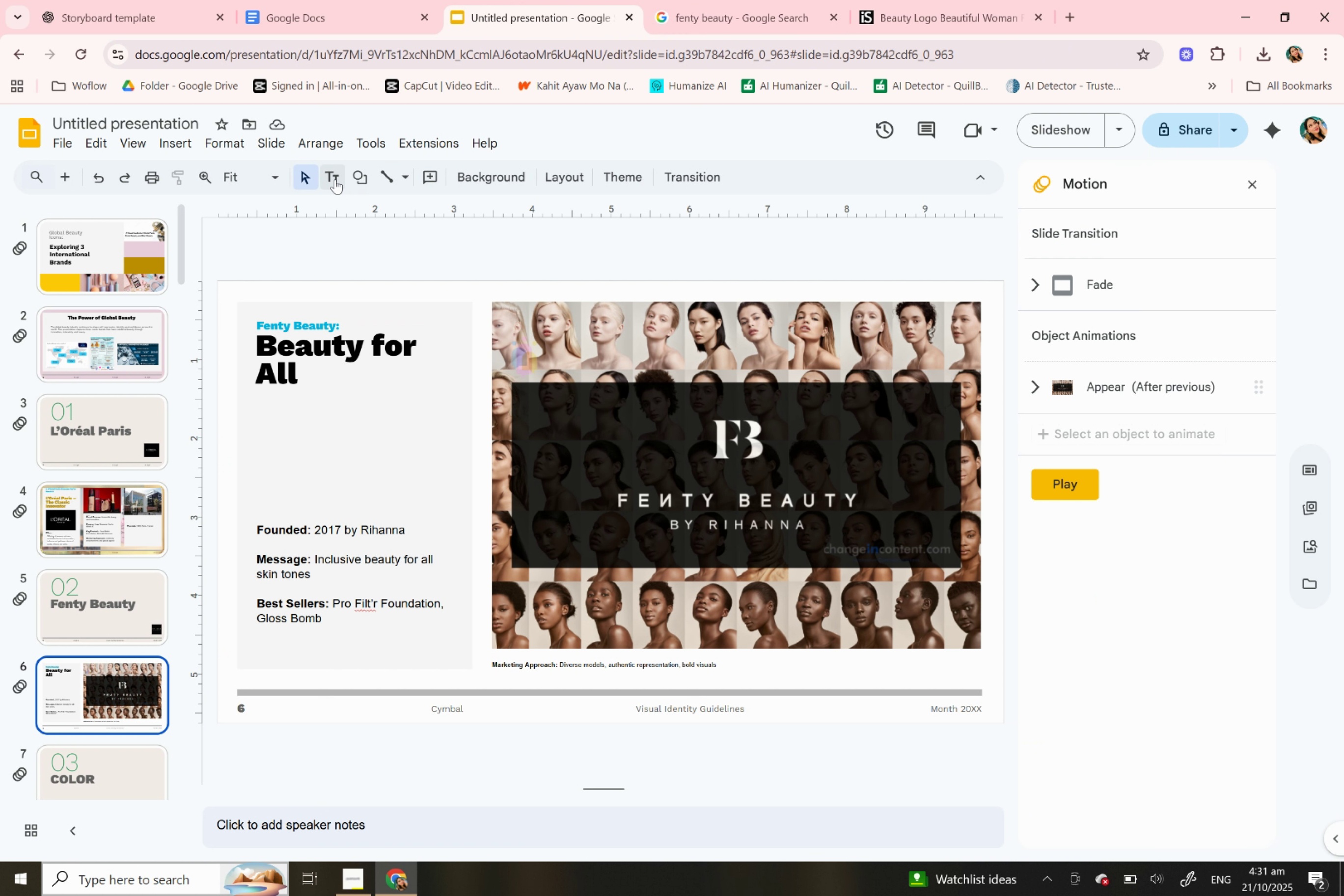 
left_click([335, 179])
 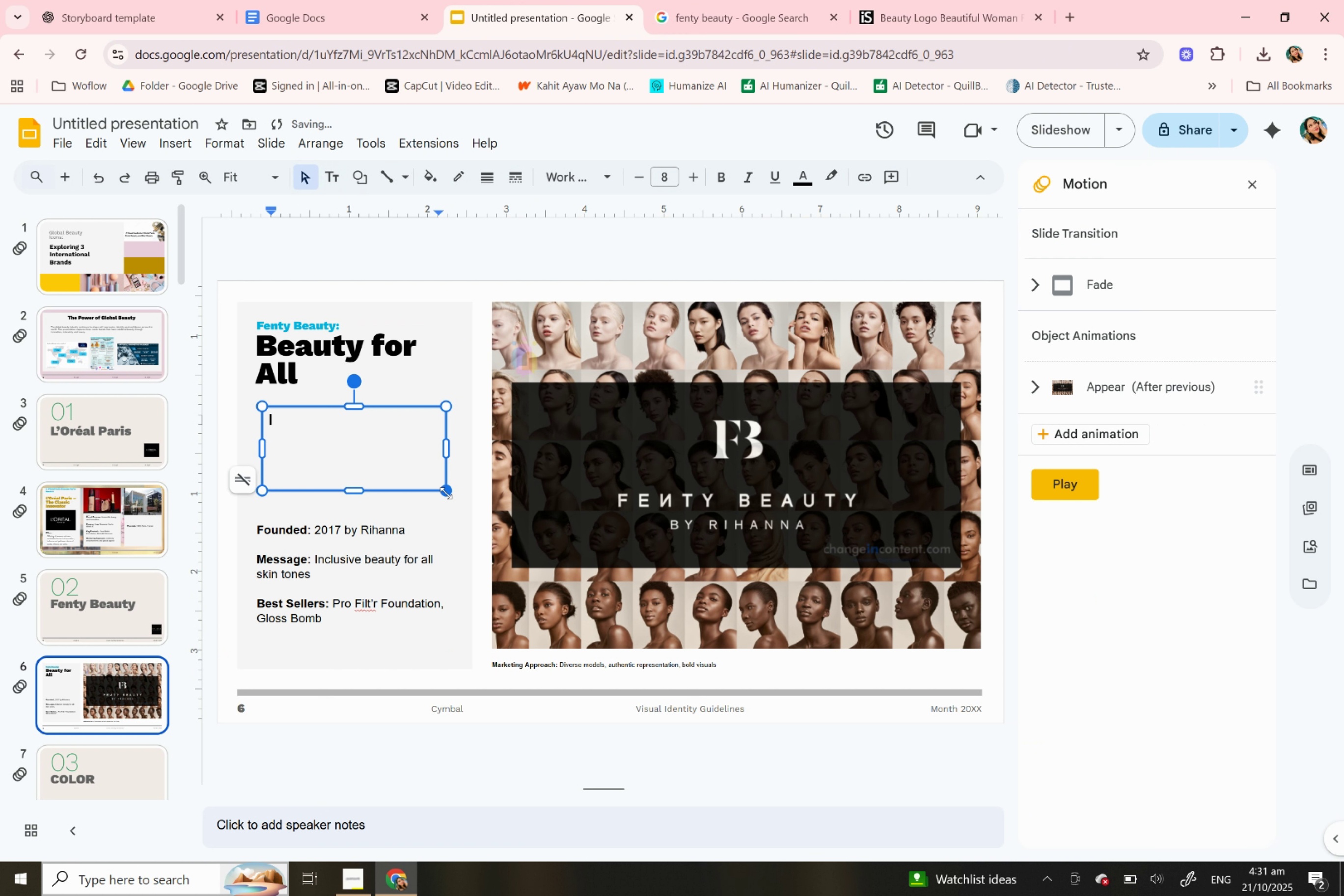 
key(Control+V)
 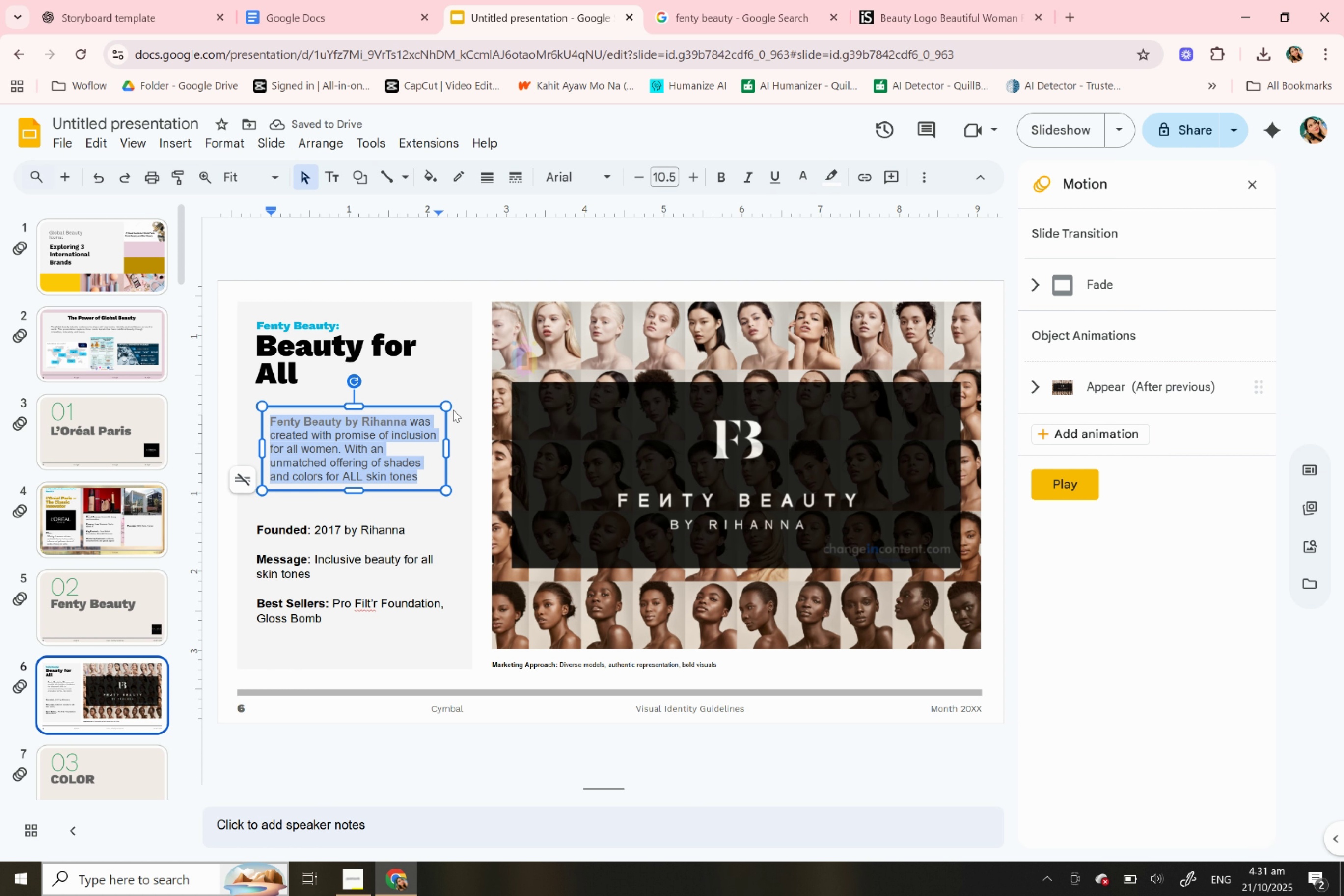 
wait(6.16)
 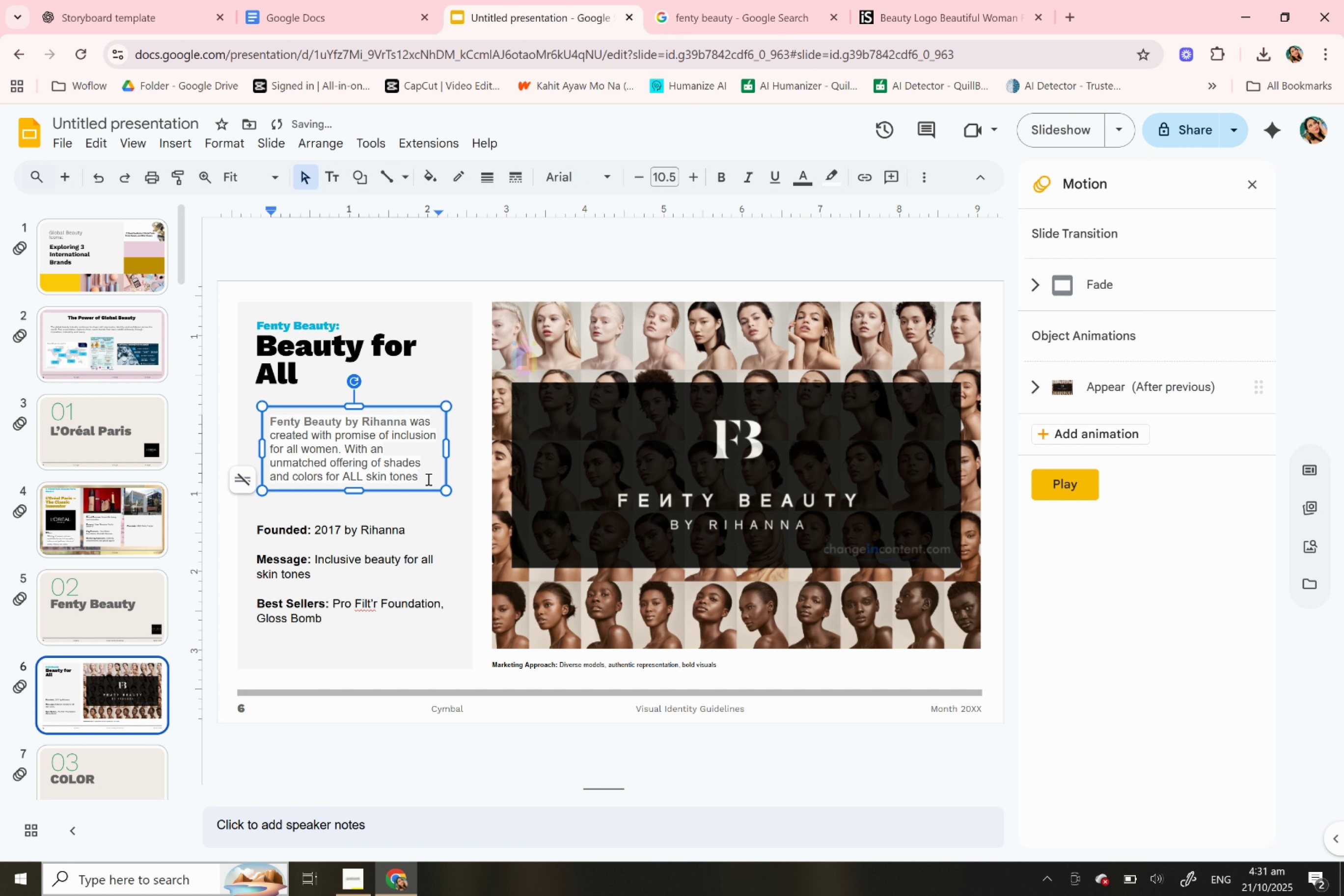 
left_click([665, 172])
 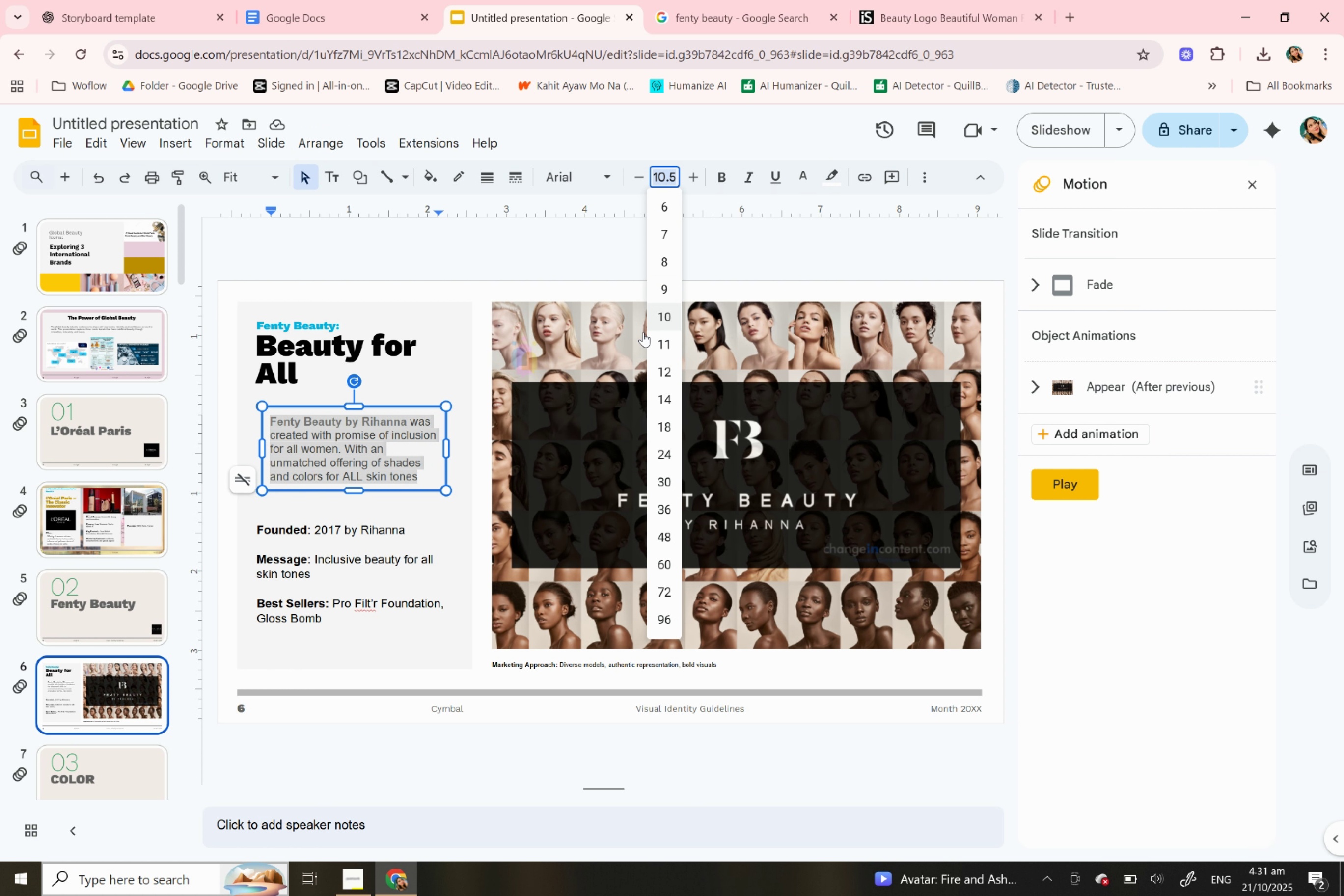 
left_click([367, 564])
 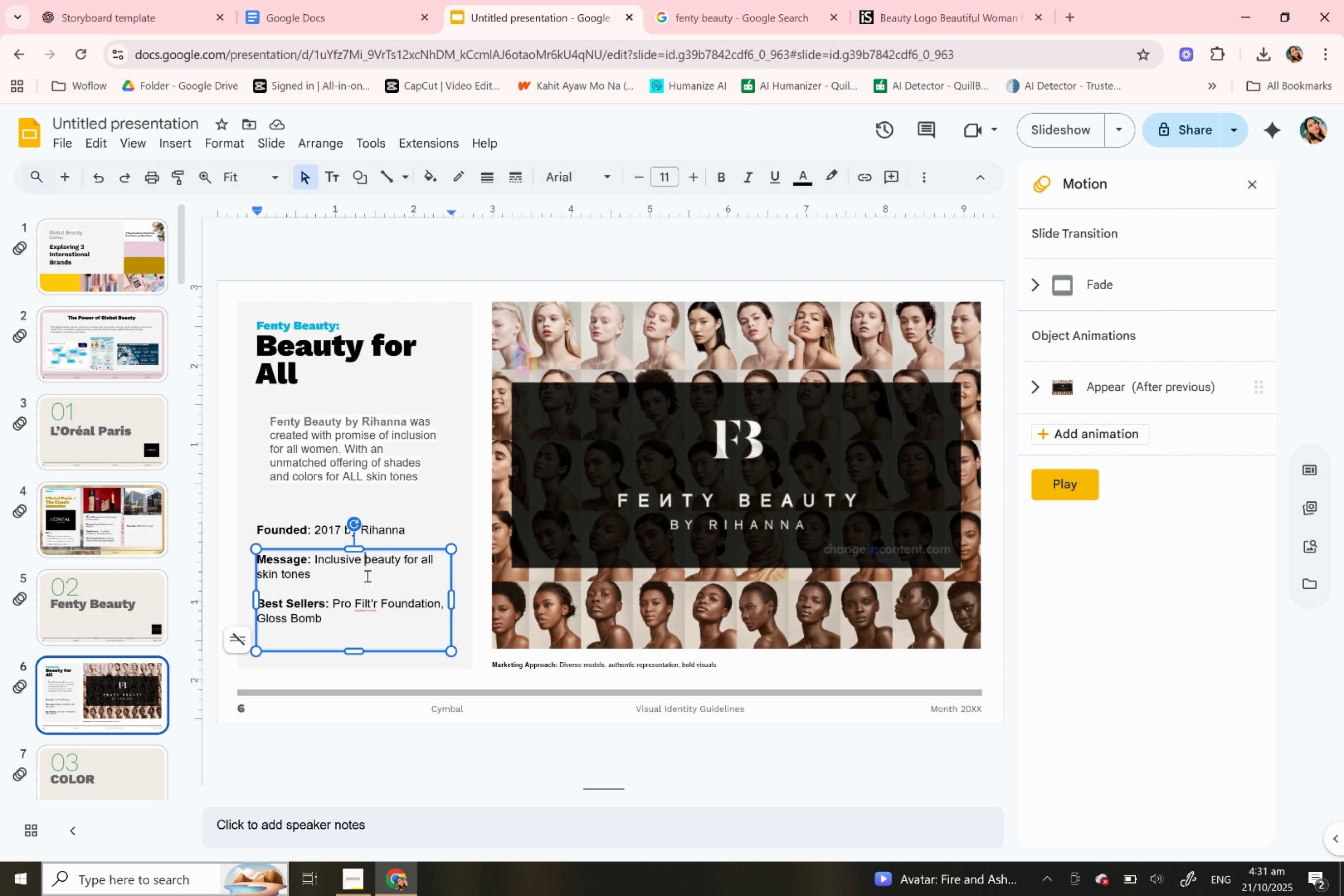 
wait(8.31)
 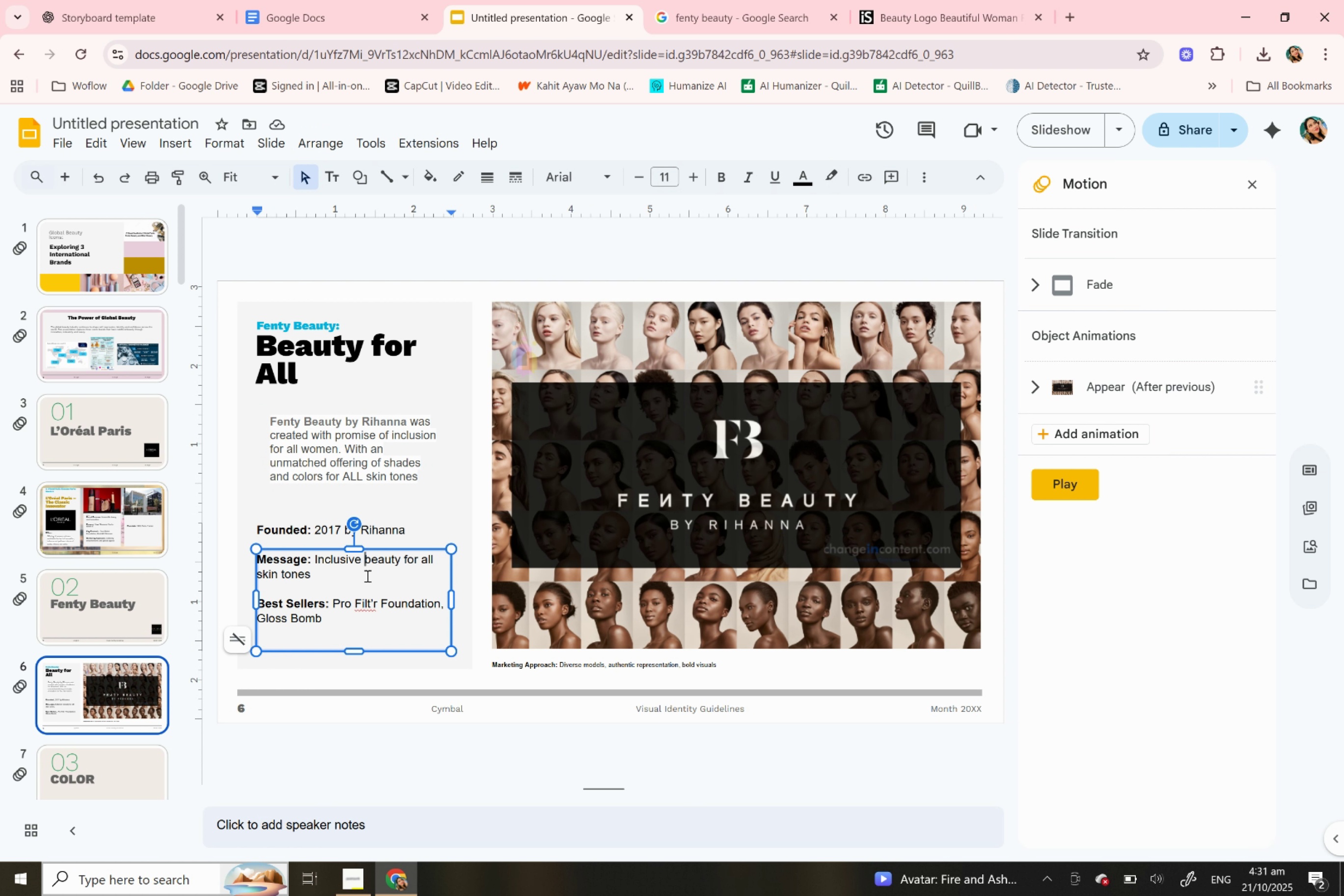 
double_click([976, 705])
 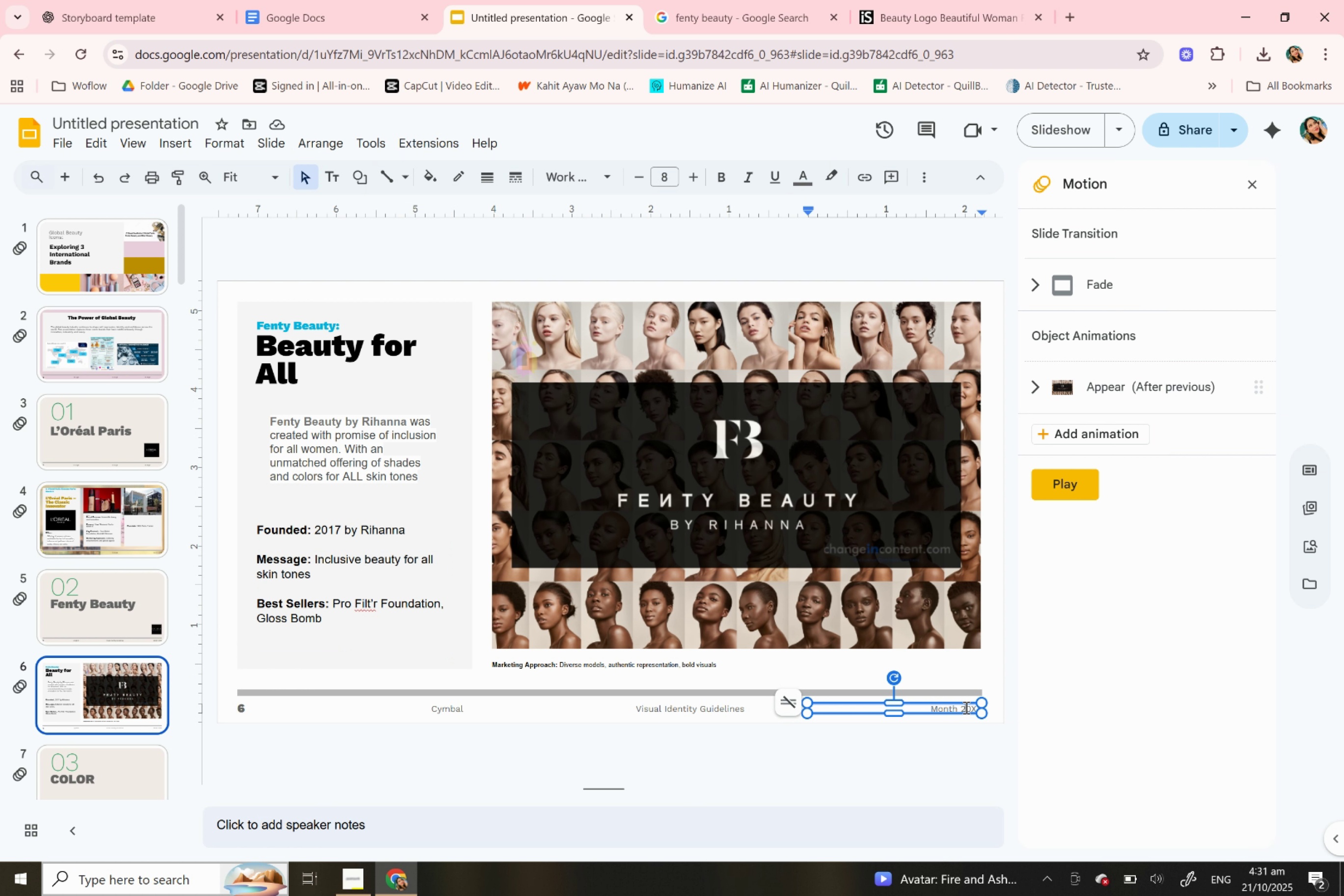 
double_click([965, 707])
 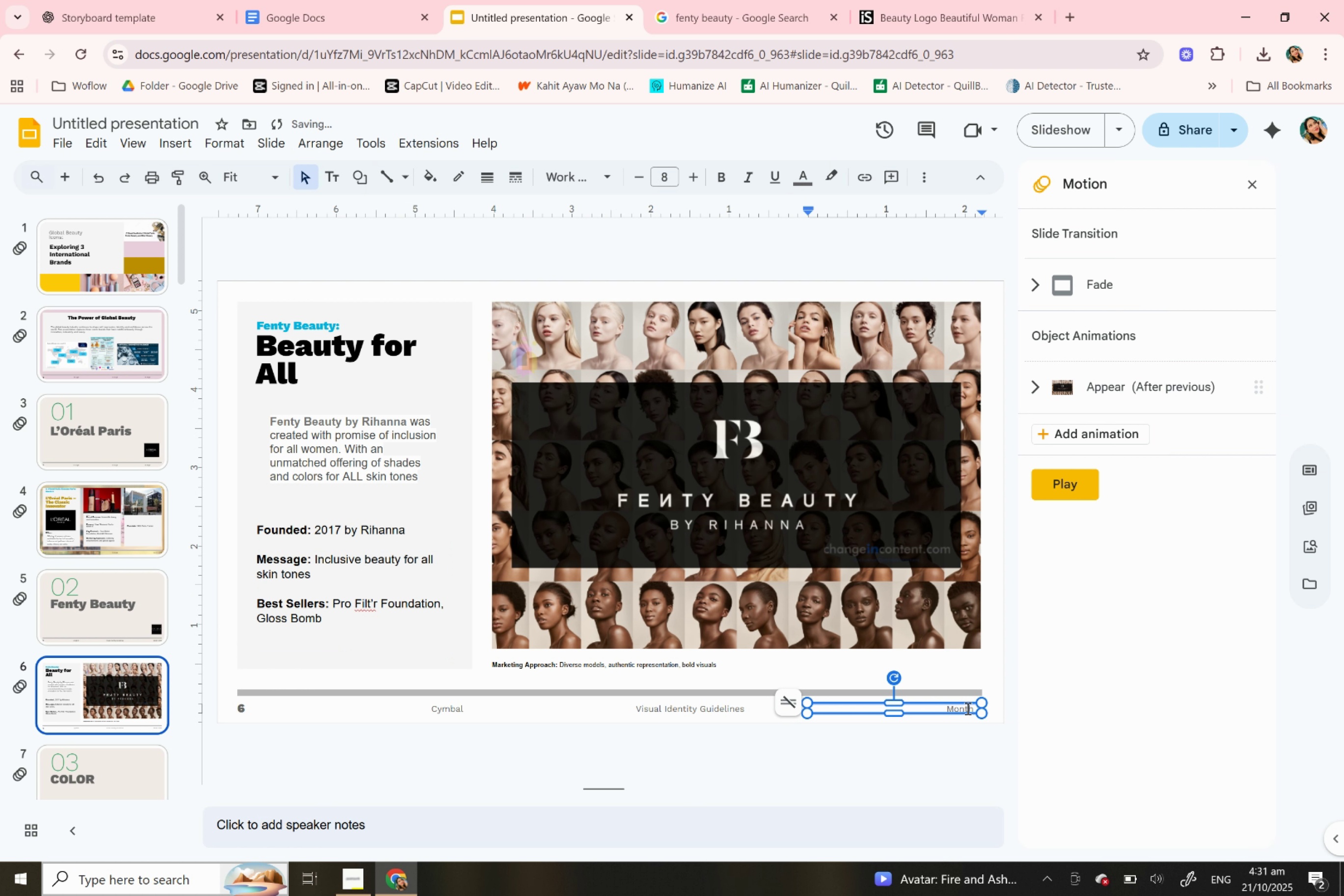 
type(2025)
 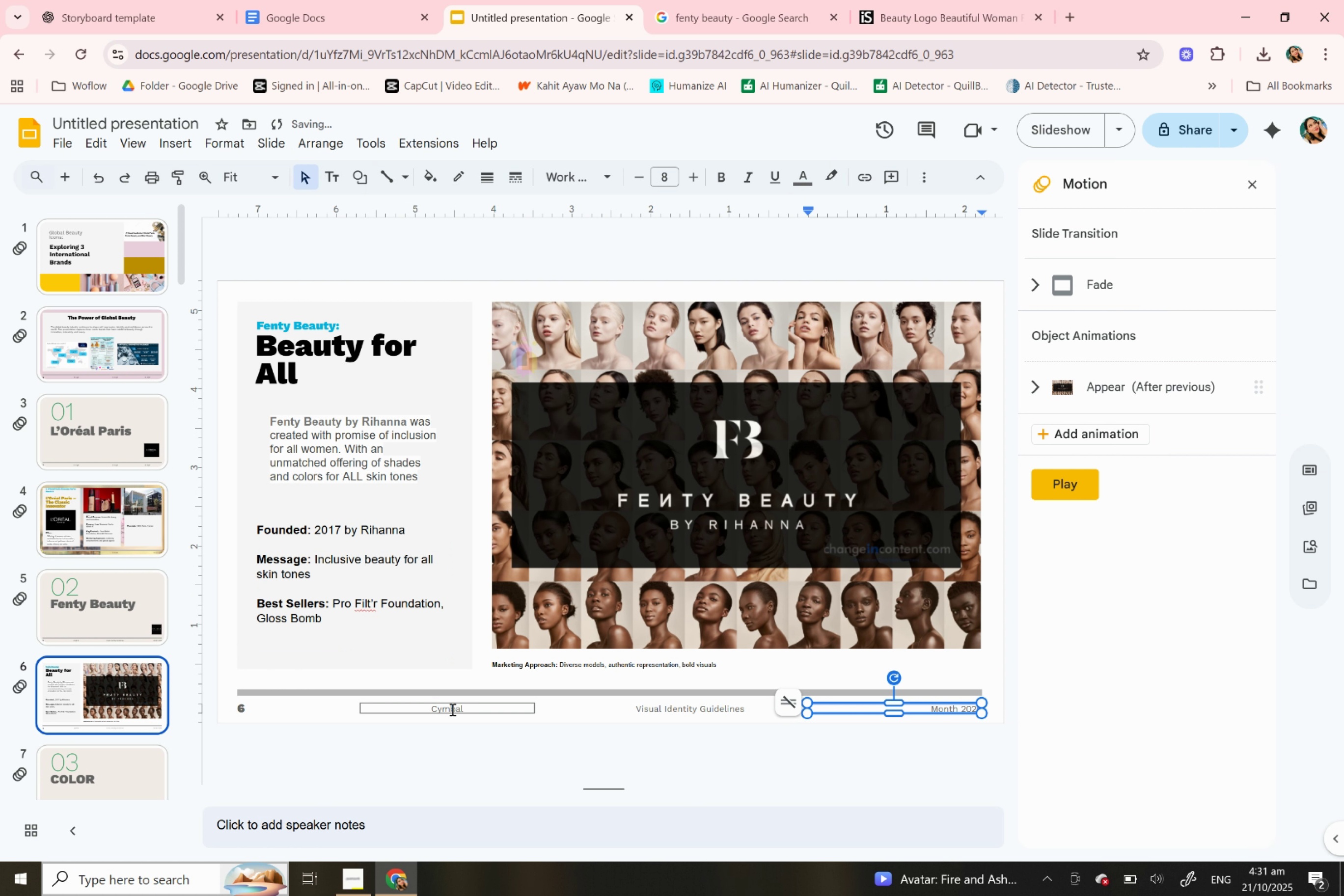 
double_click([451, 709])
 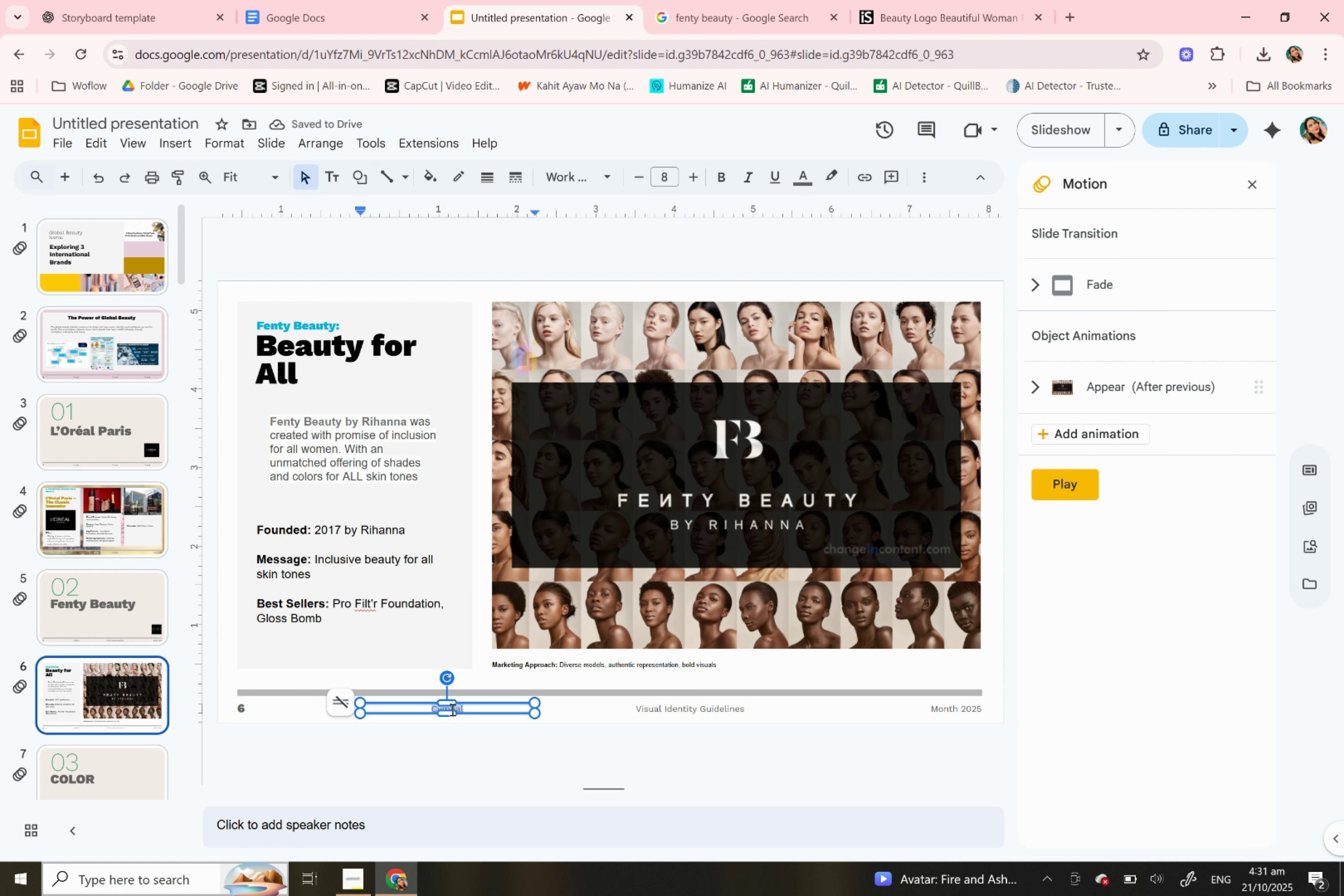 
type(Angel.B)
 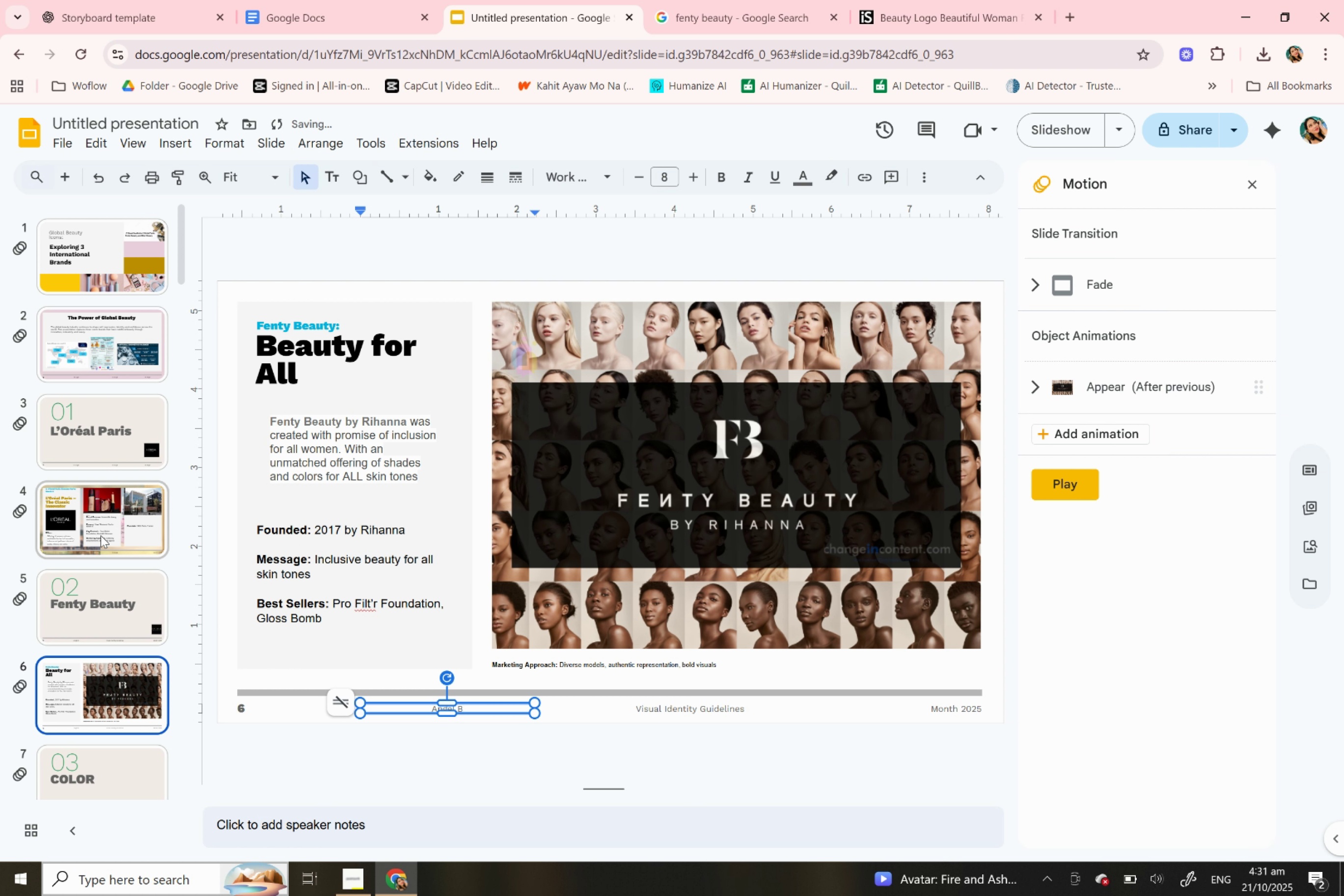 
scroll: coordinate [76, 526], scroll_direction: down, amount: 1.0
 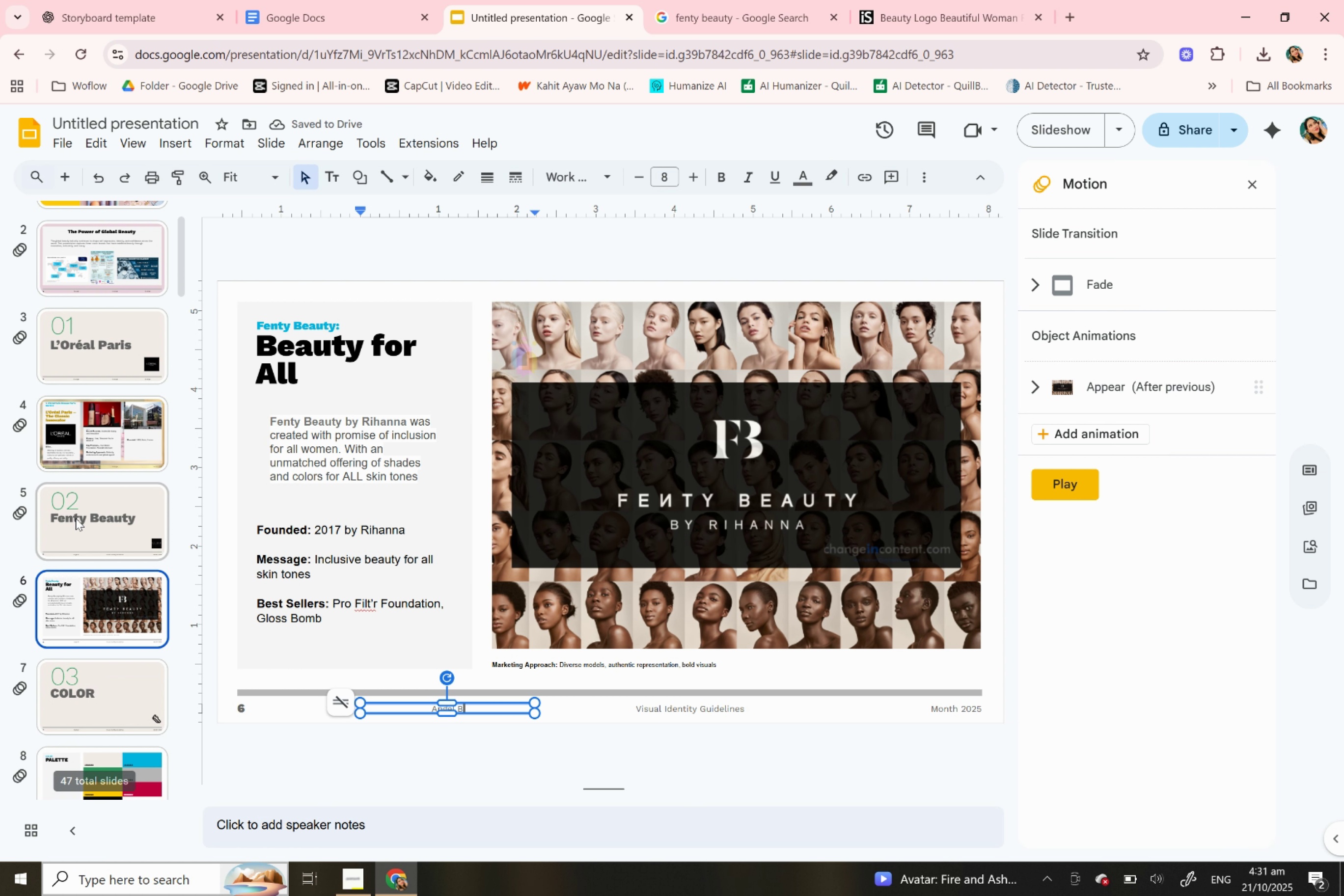 
left_click([76, 518])
 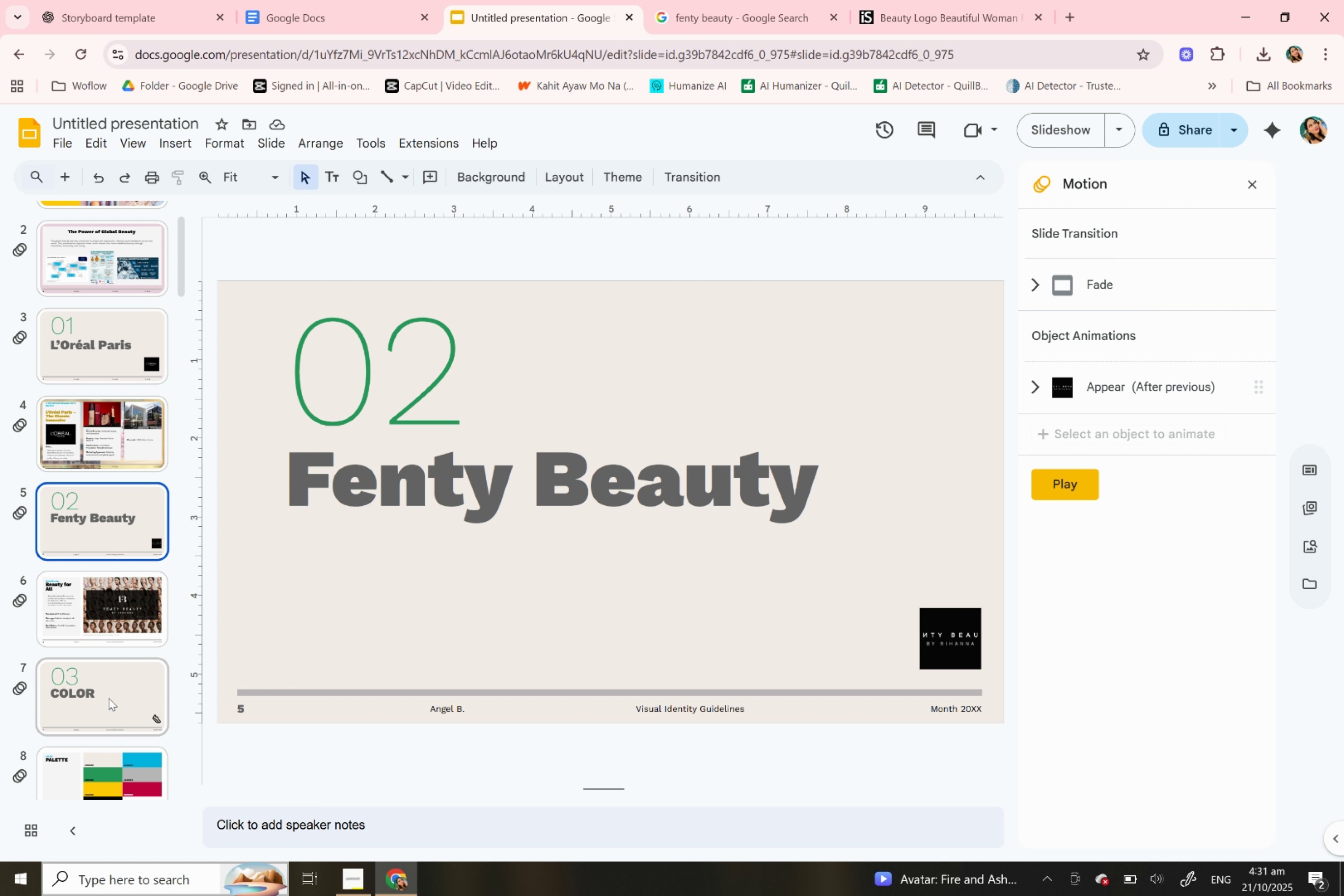 
left_click([109, 698])
 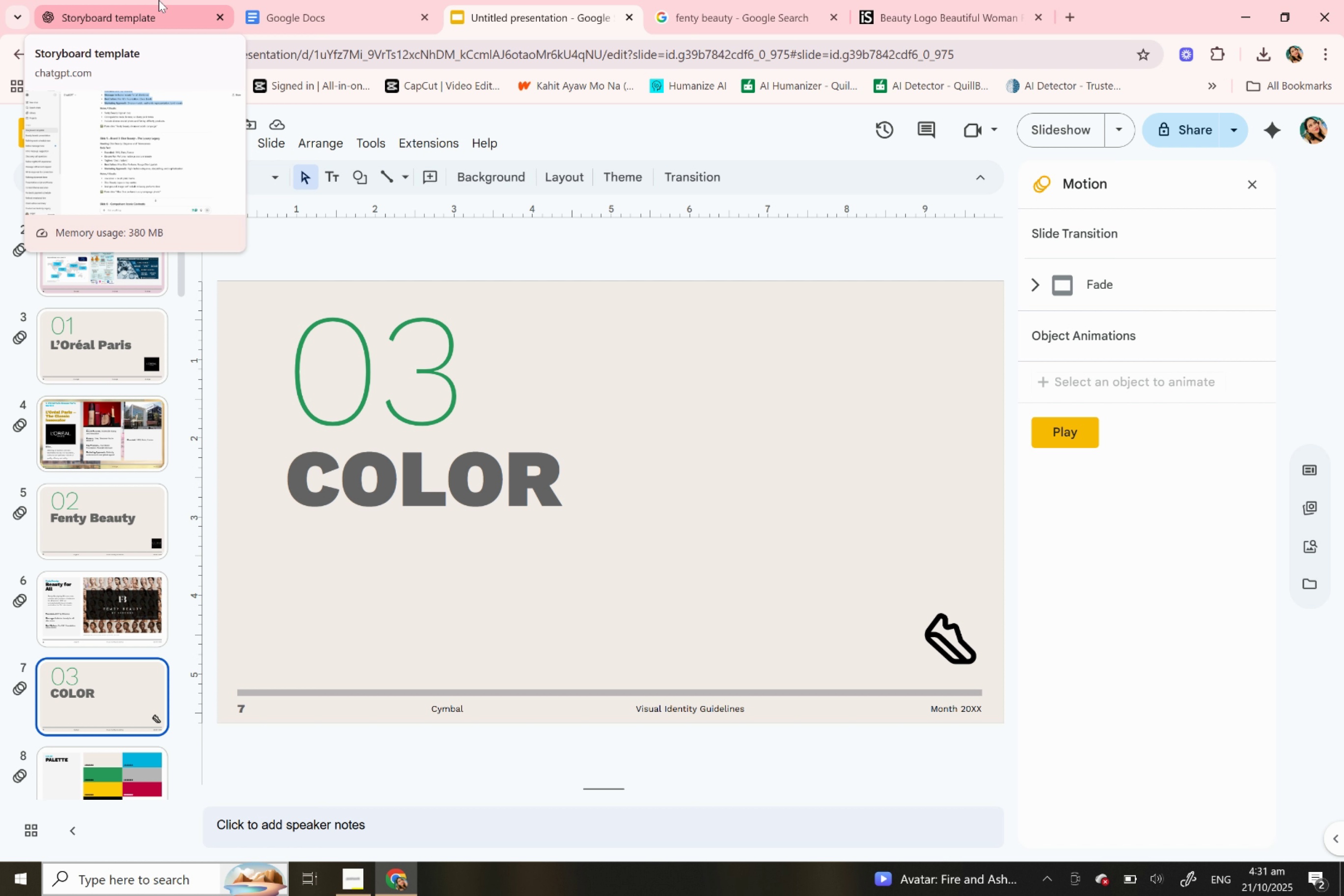 
wait(16.48)
 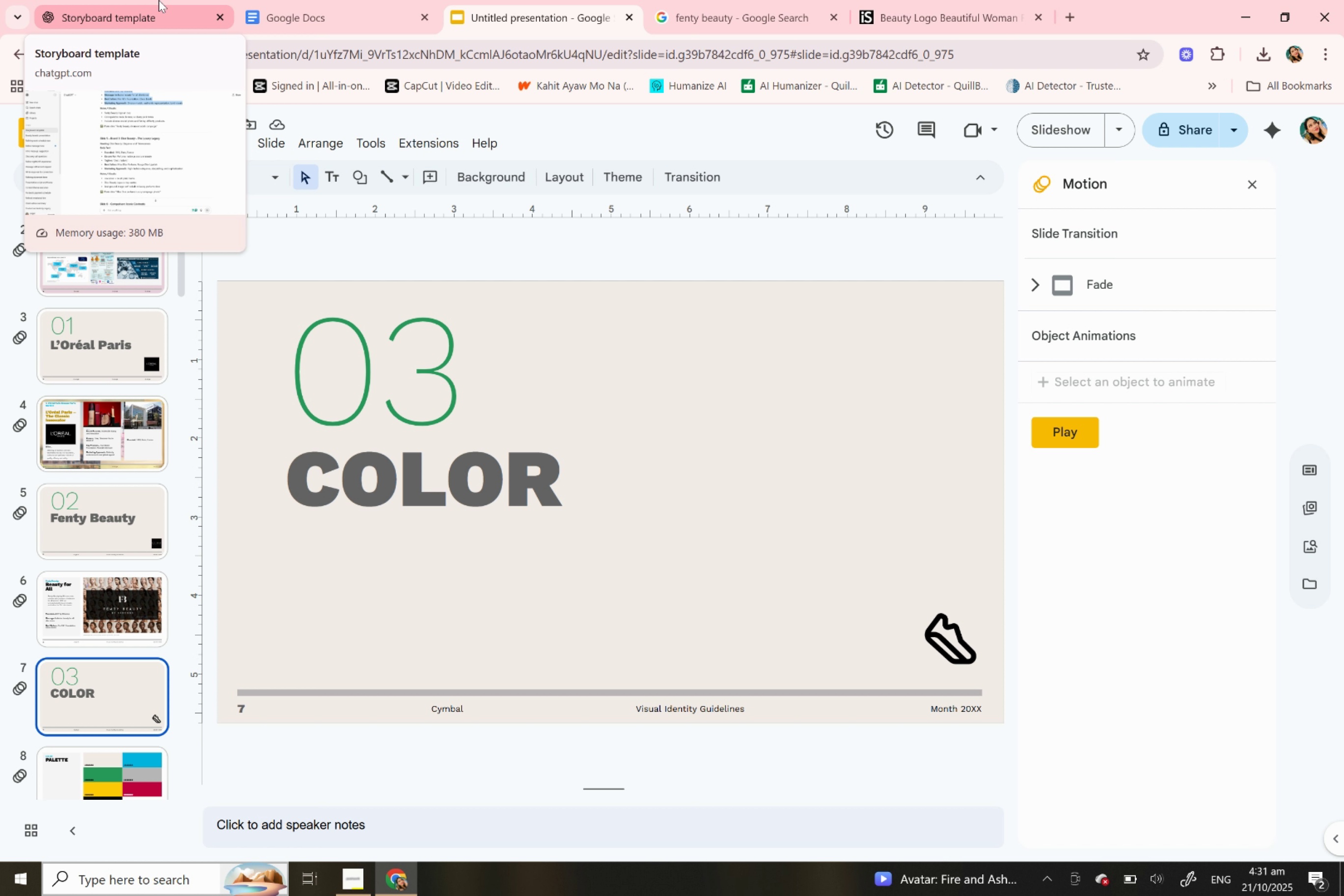 
left_click([137, 21])
 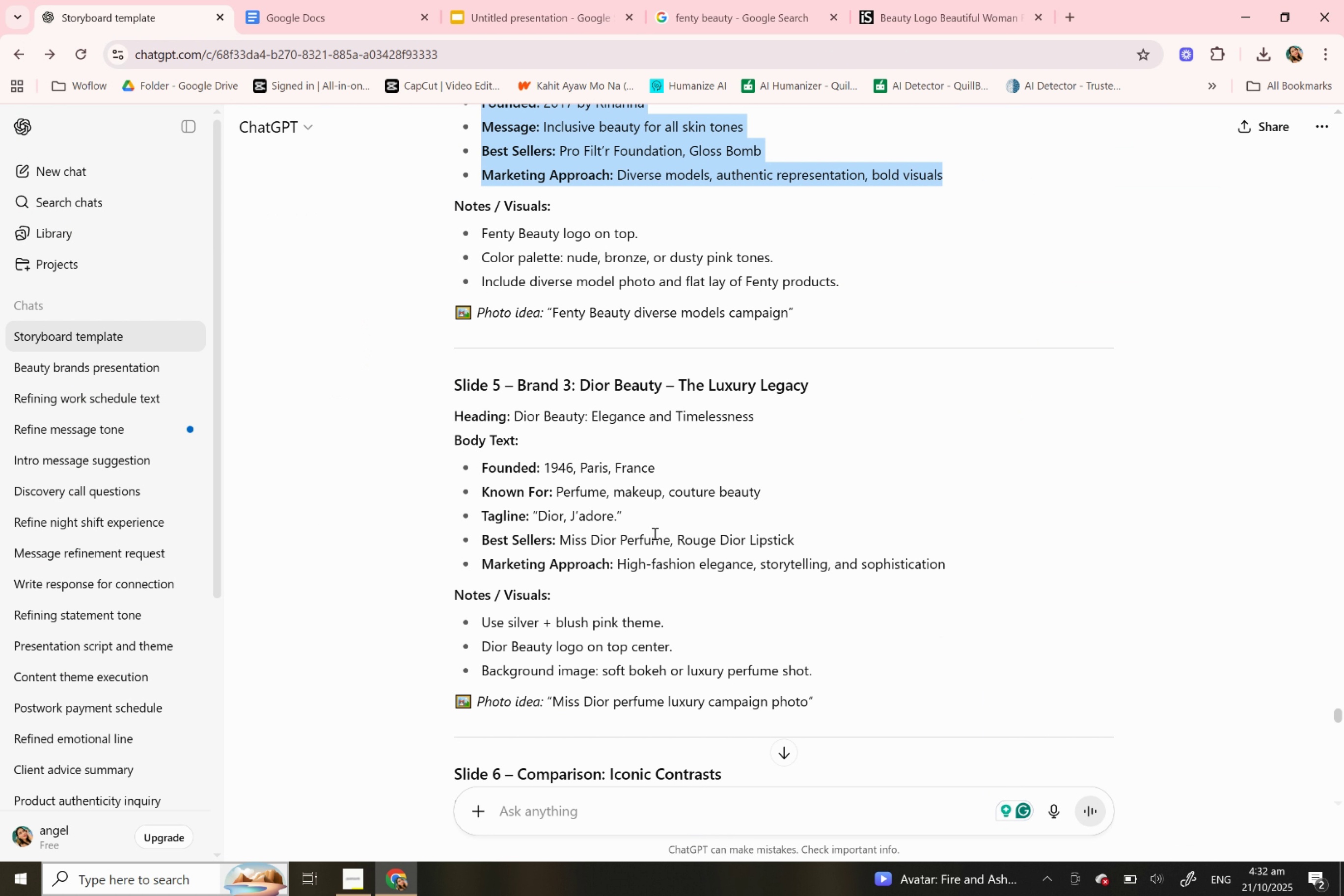 
left_click([654, 533])
 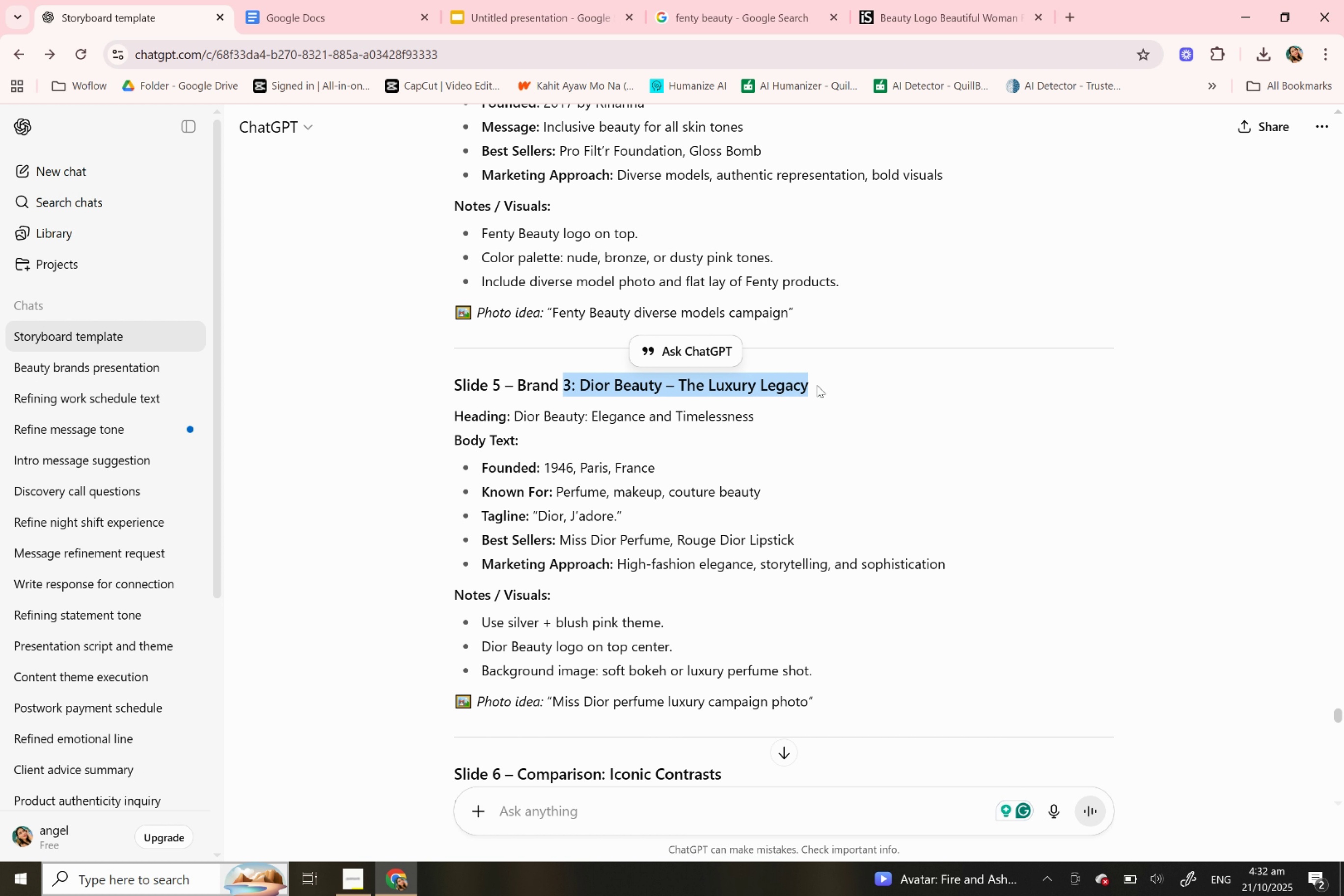 
left_click([817, 385])
 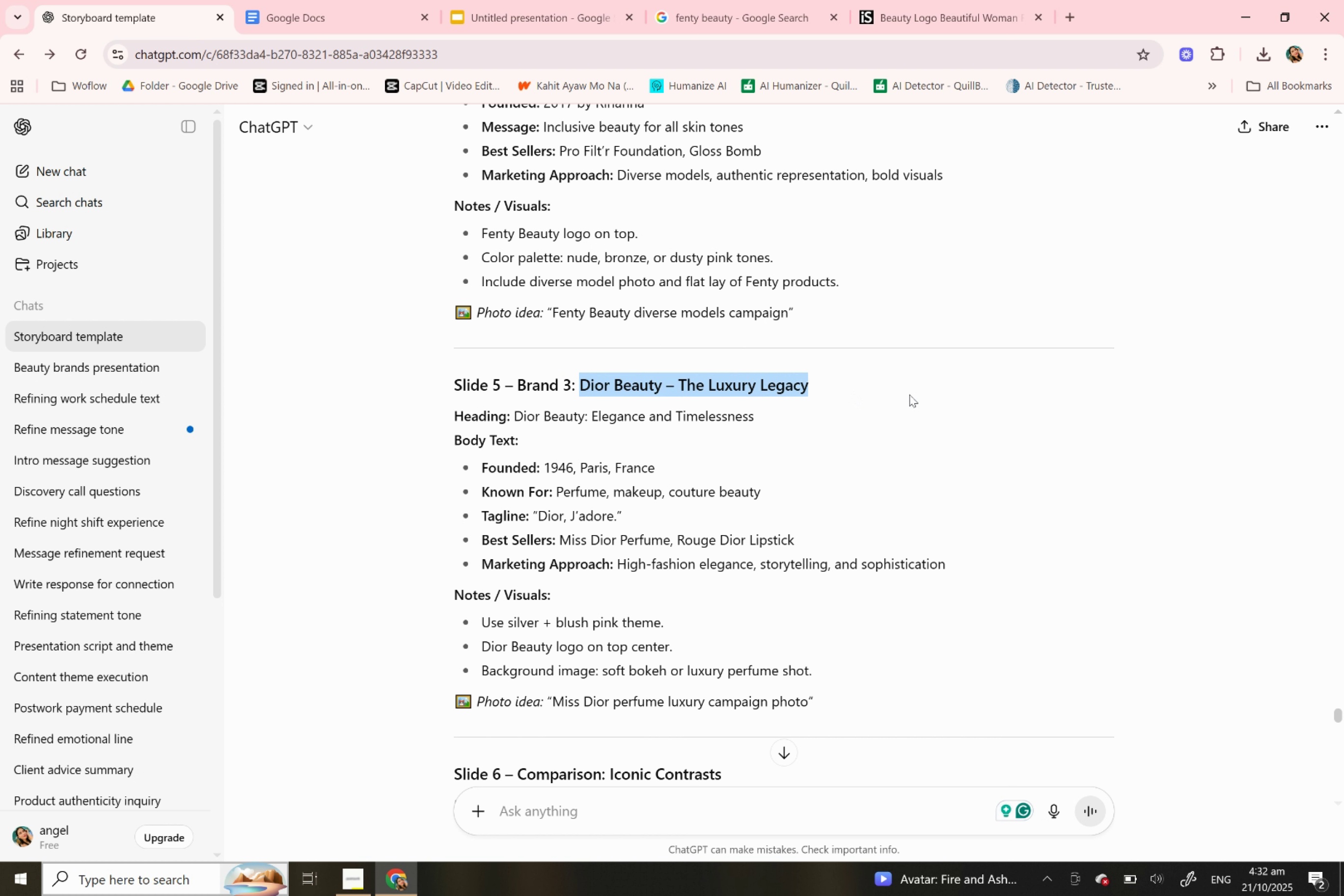 
key(Control+C)
 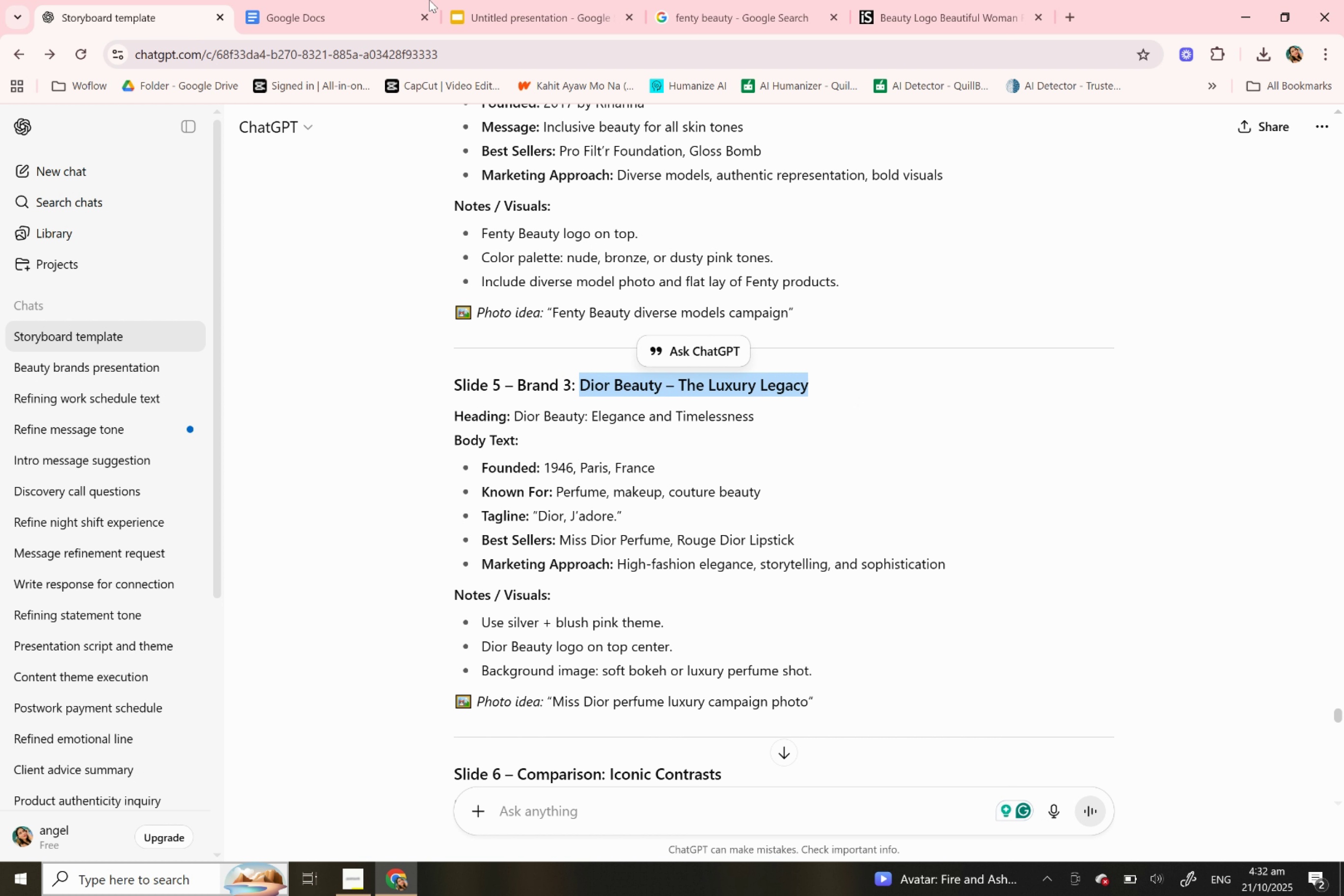 
key(Control+C)
 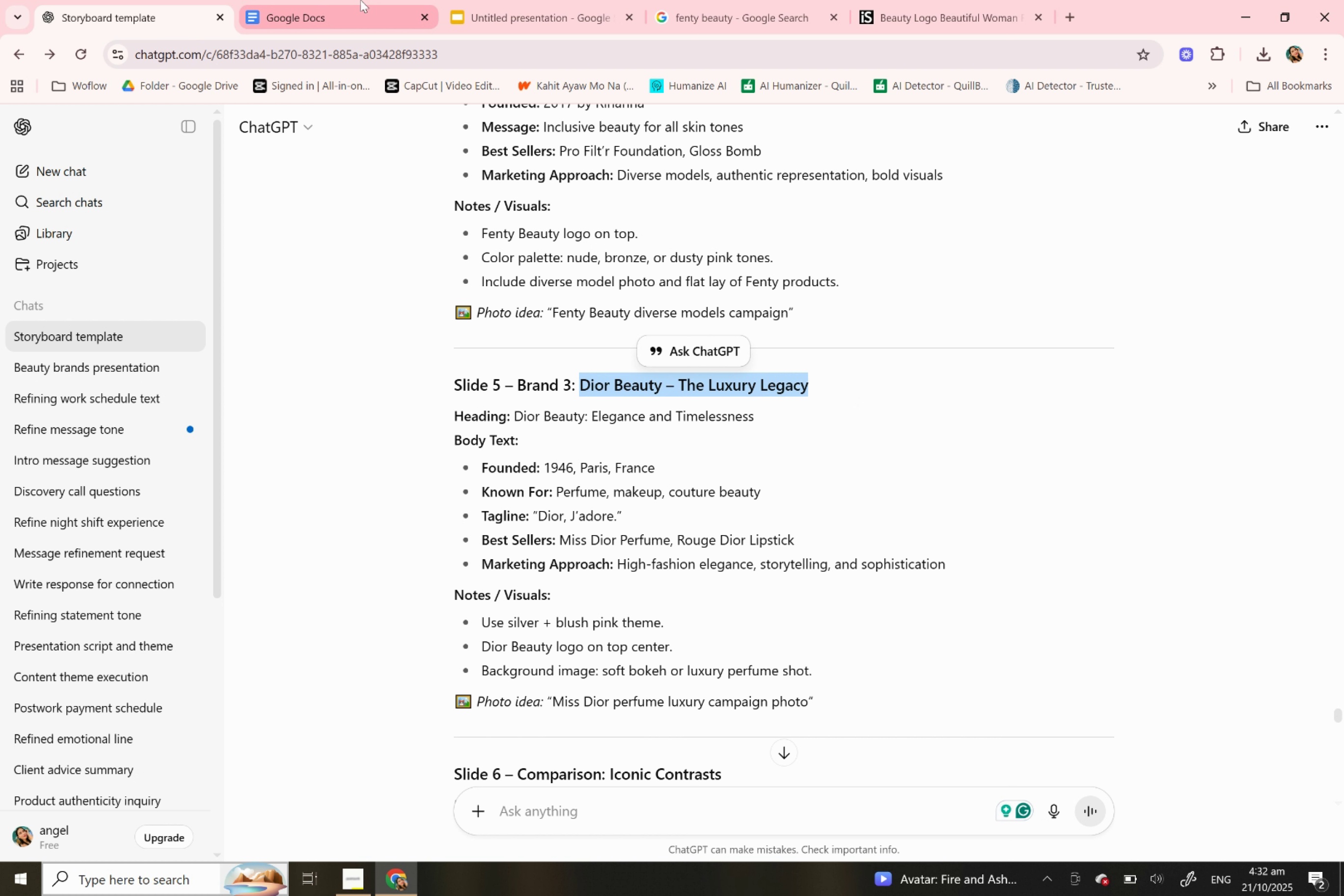 
key(Control+C)
 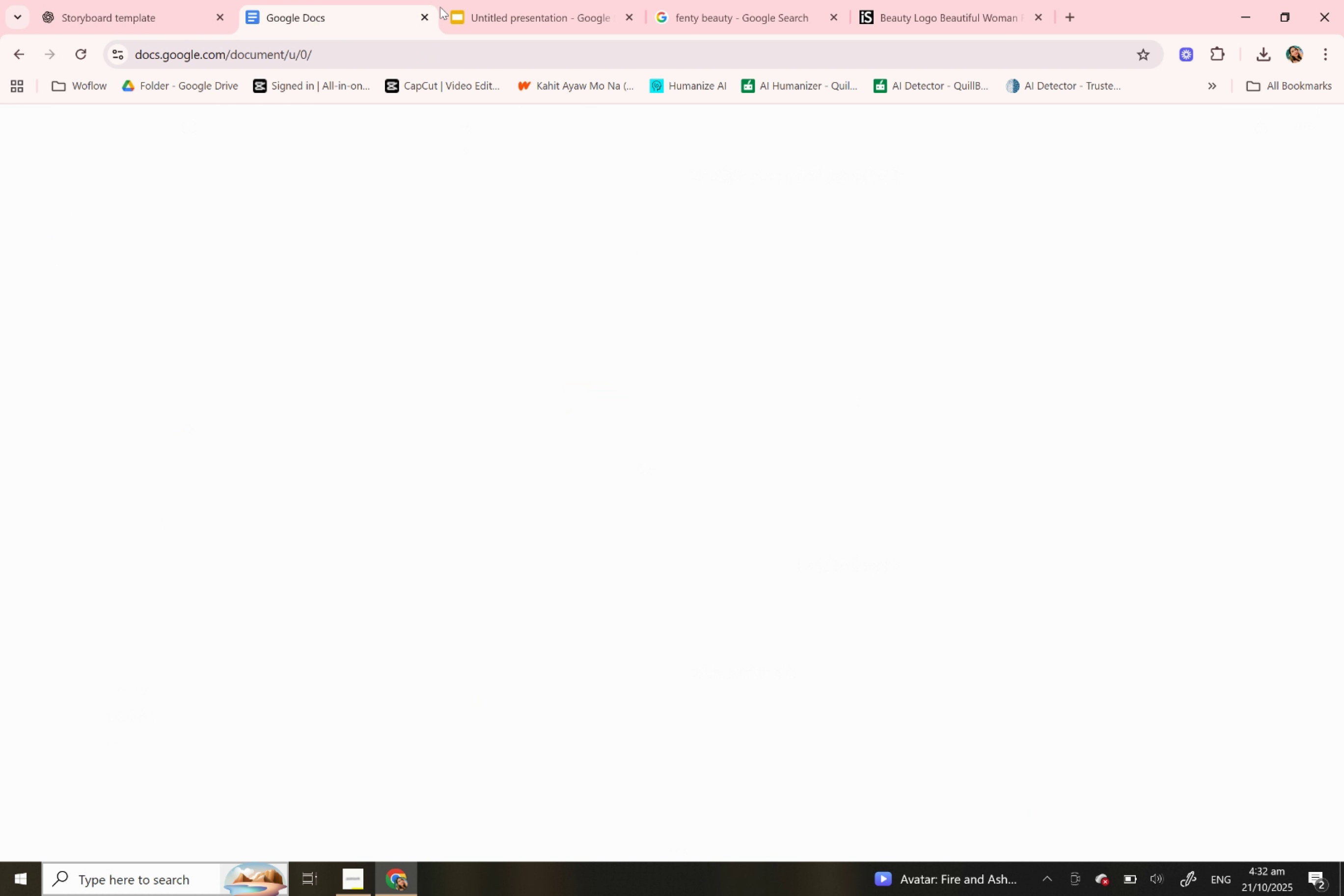 
left_click([440, 7])
 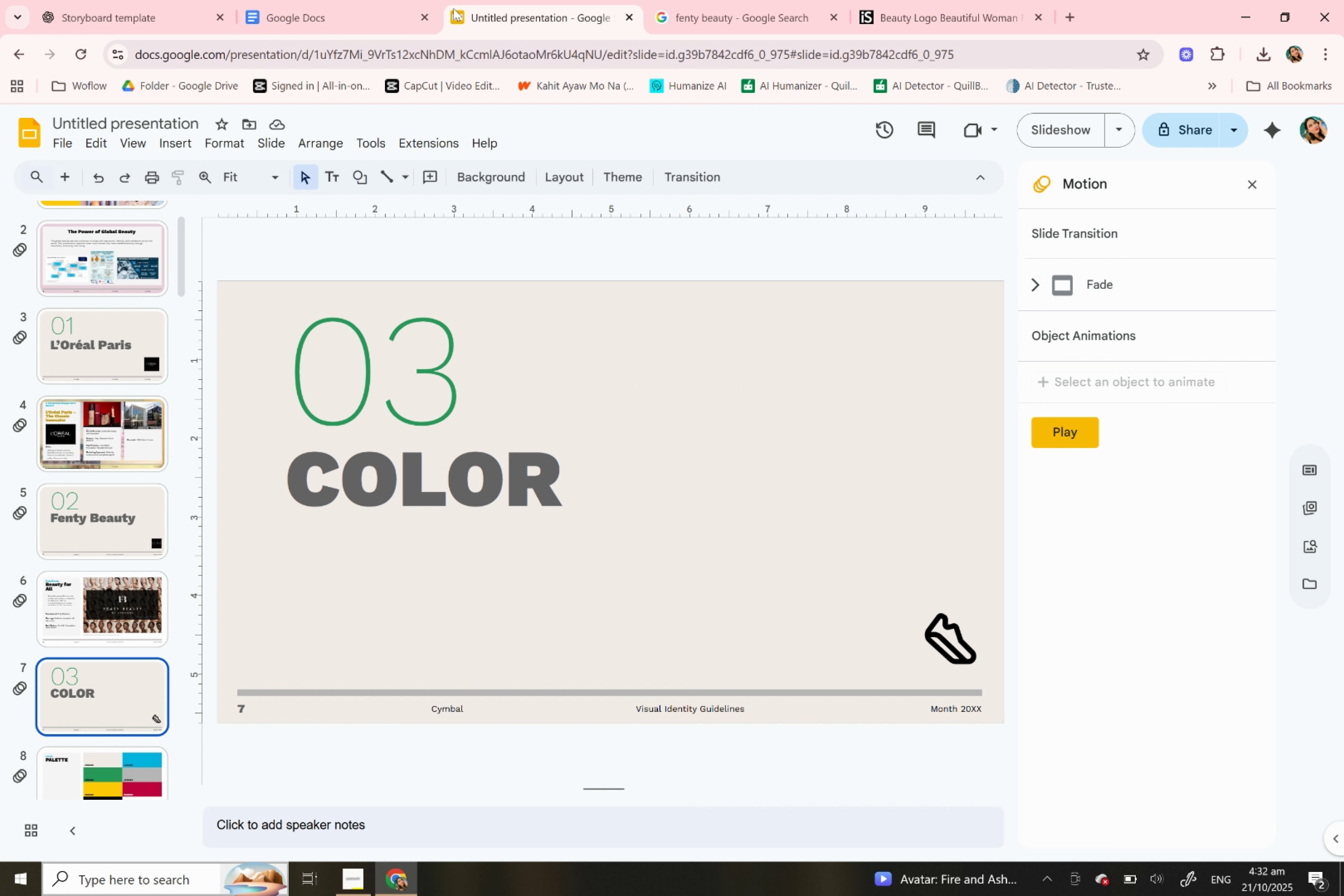 
left_click([453, 8])
 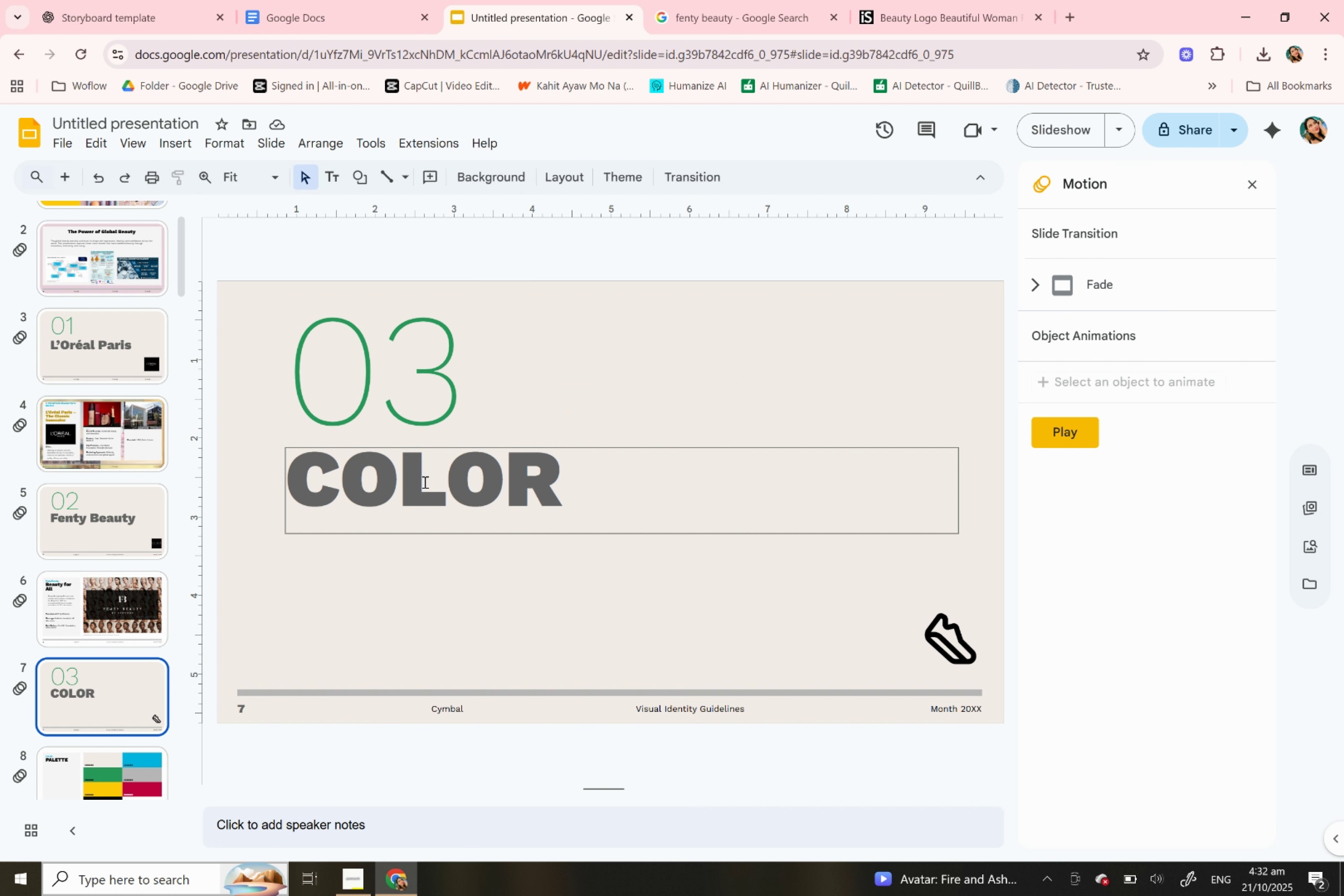 
double_click([424, 482])
 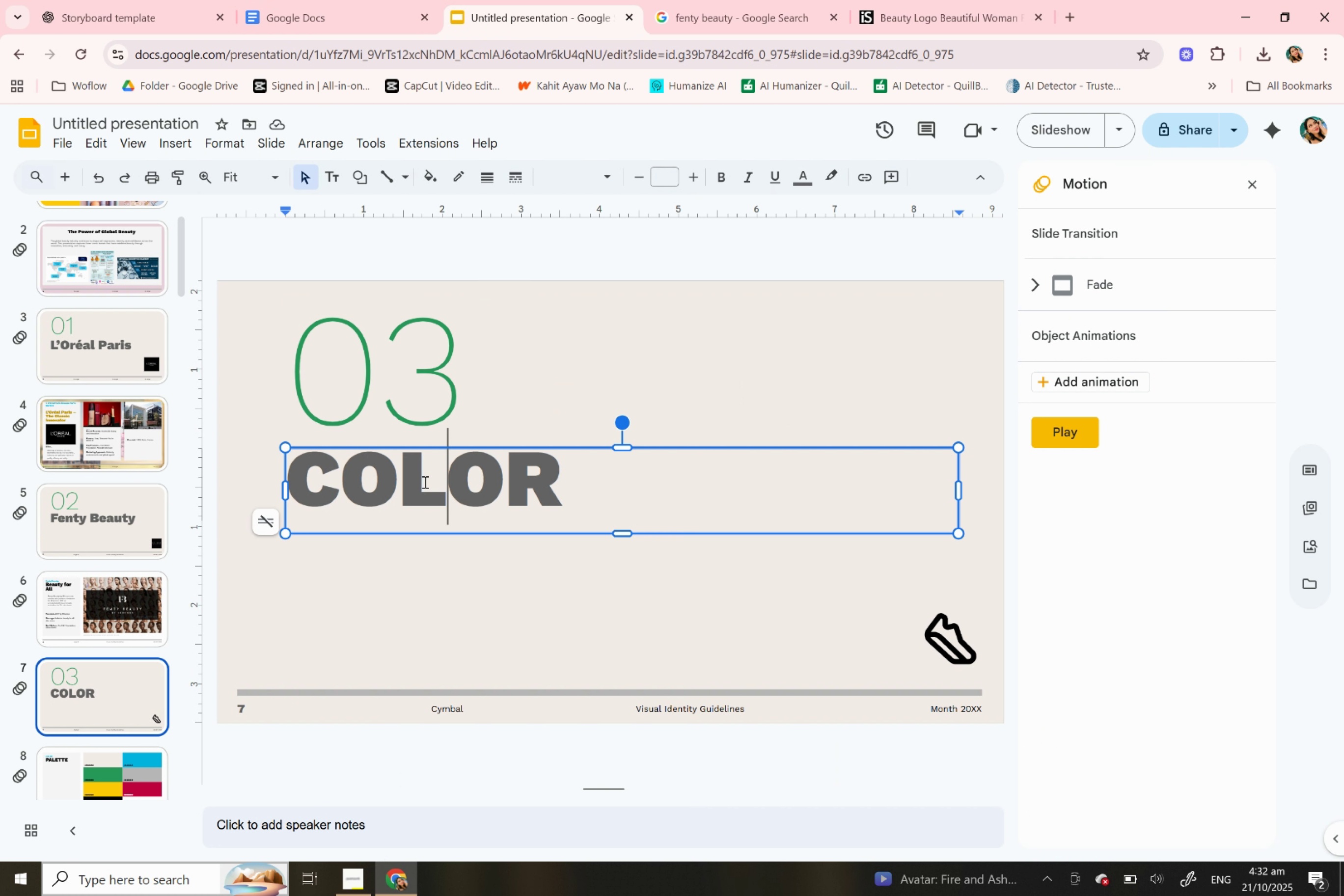 
triple_click([424, 482])
 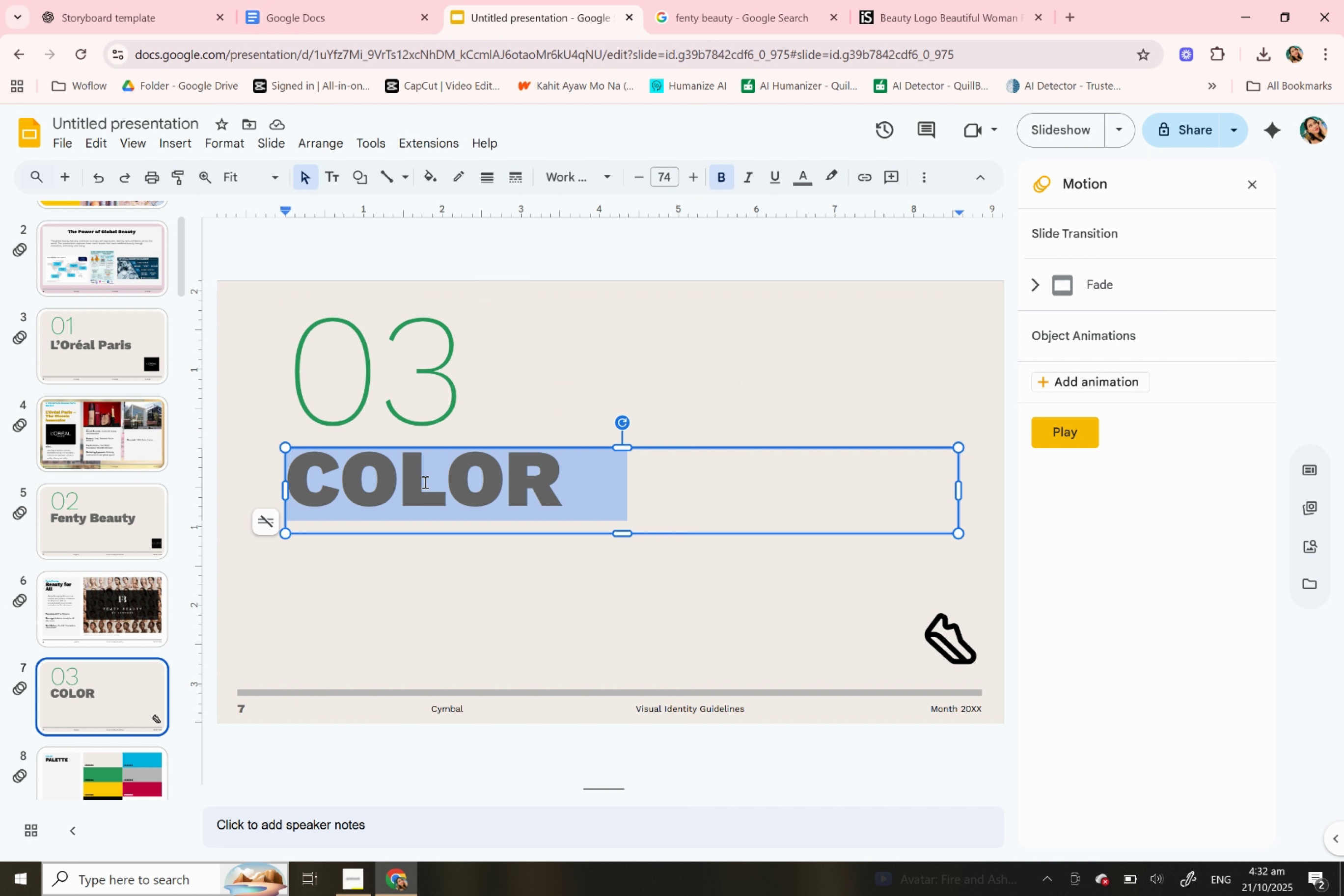 
key(Control+V)
 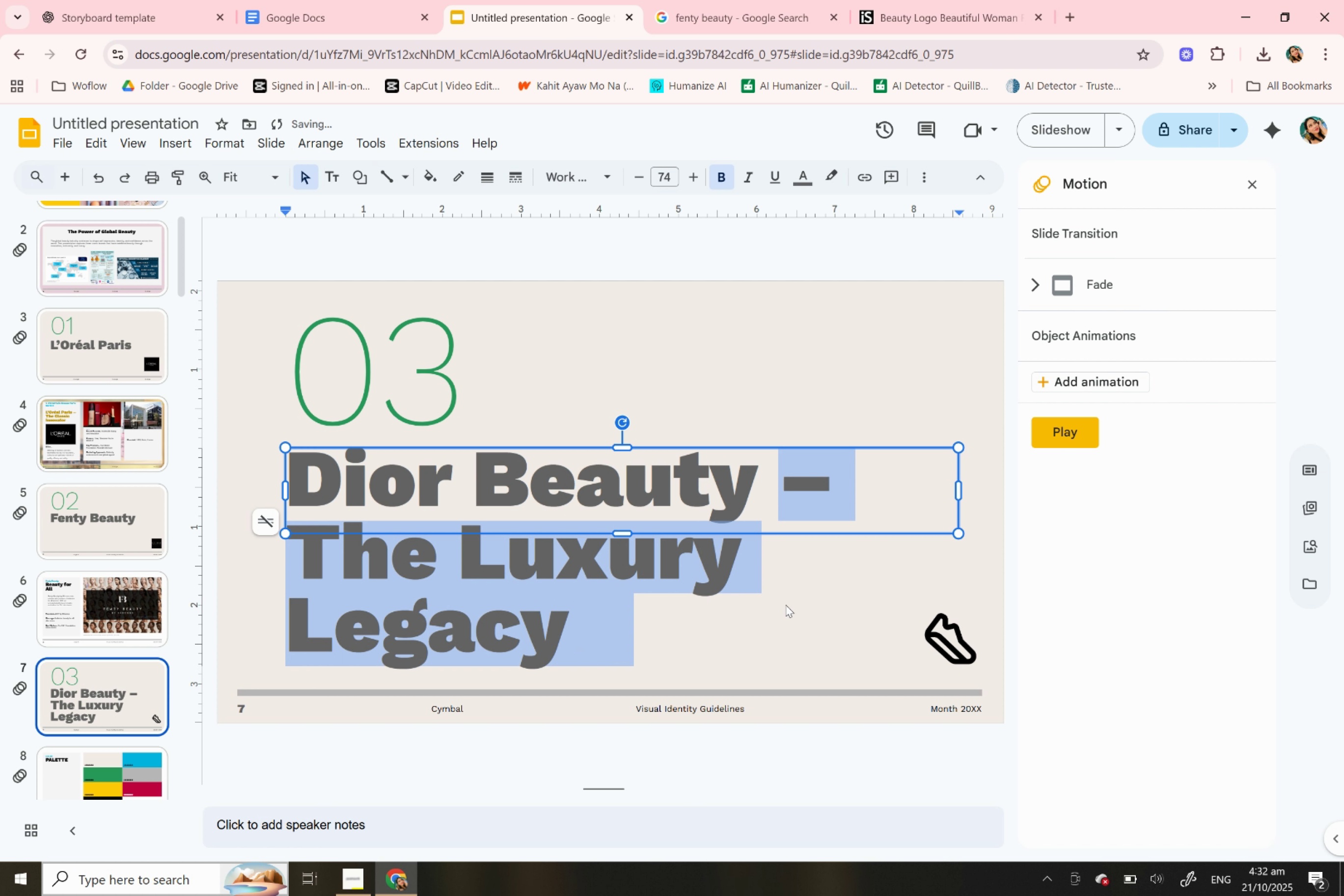 
key(Control+X)
 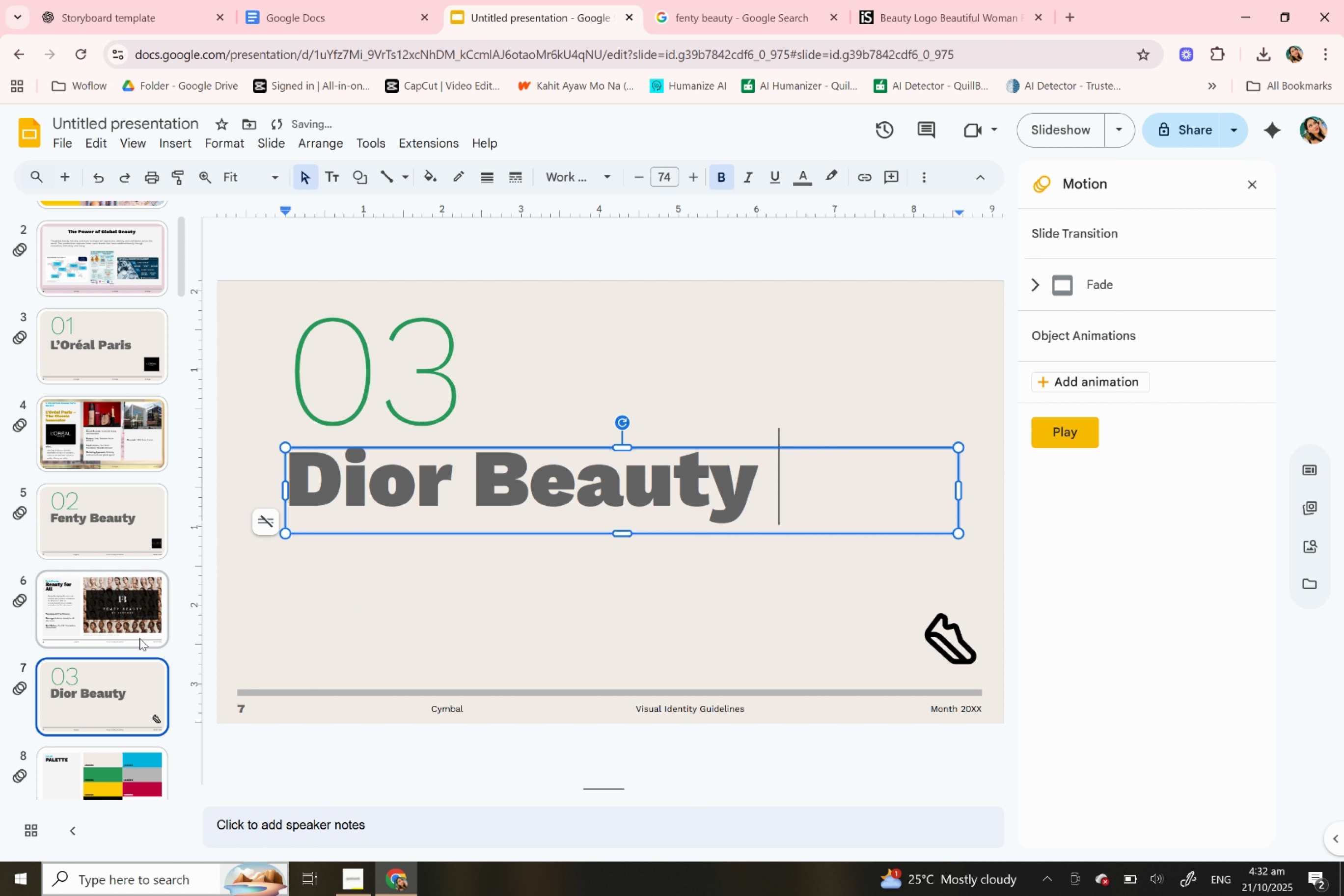 
scroll: coordinate [90, 466], scroll_direction: down, amount: 1.0
 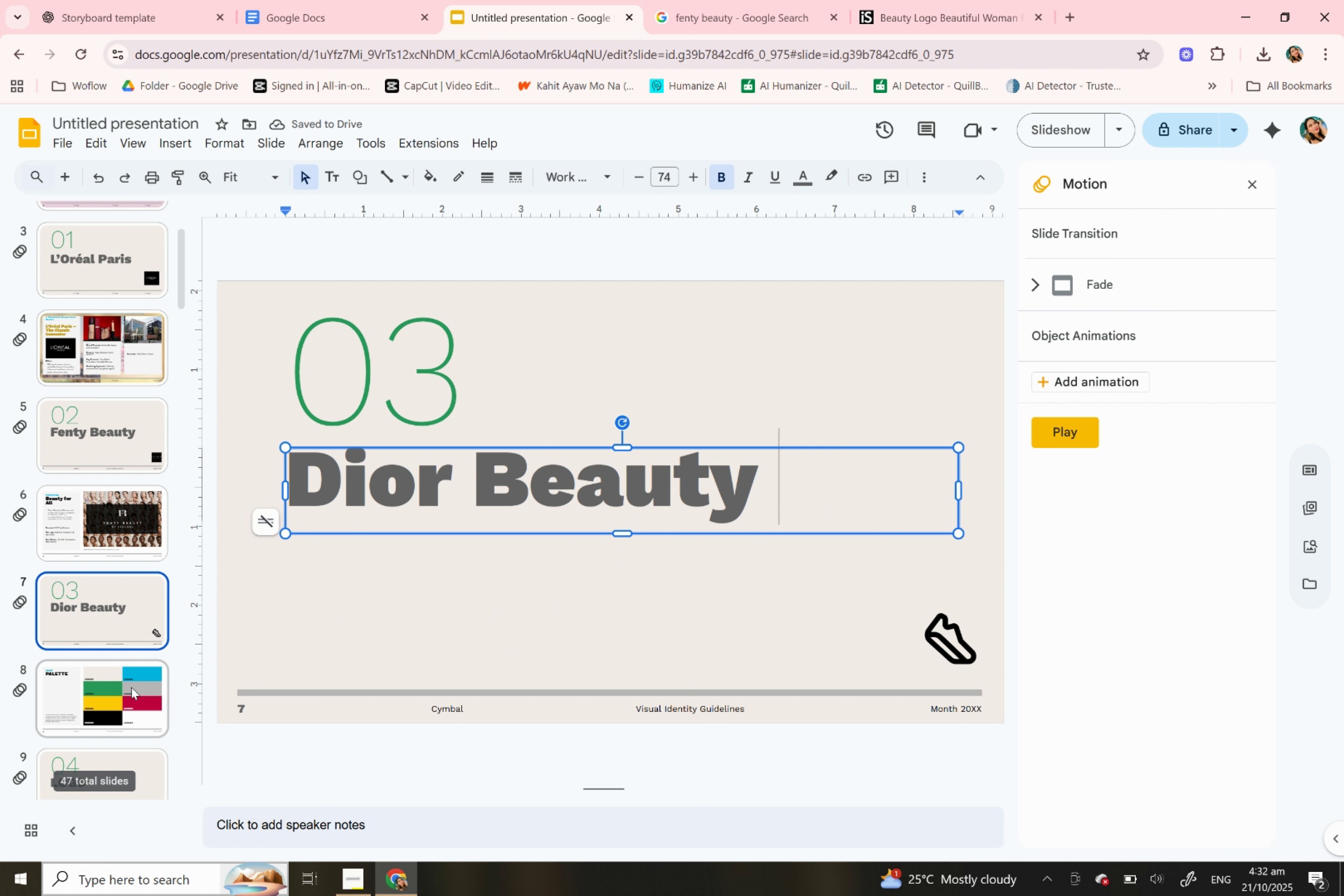 
mouse_move([125, 680])
 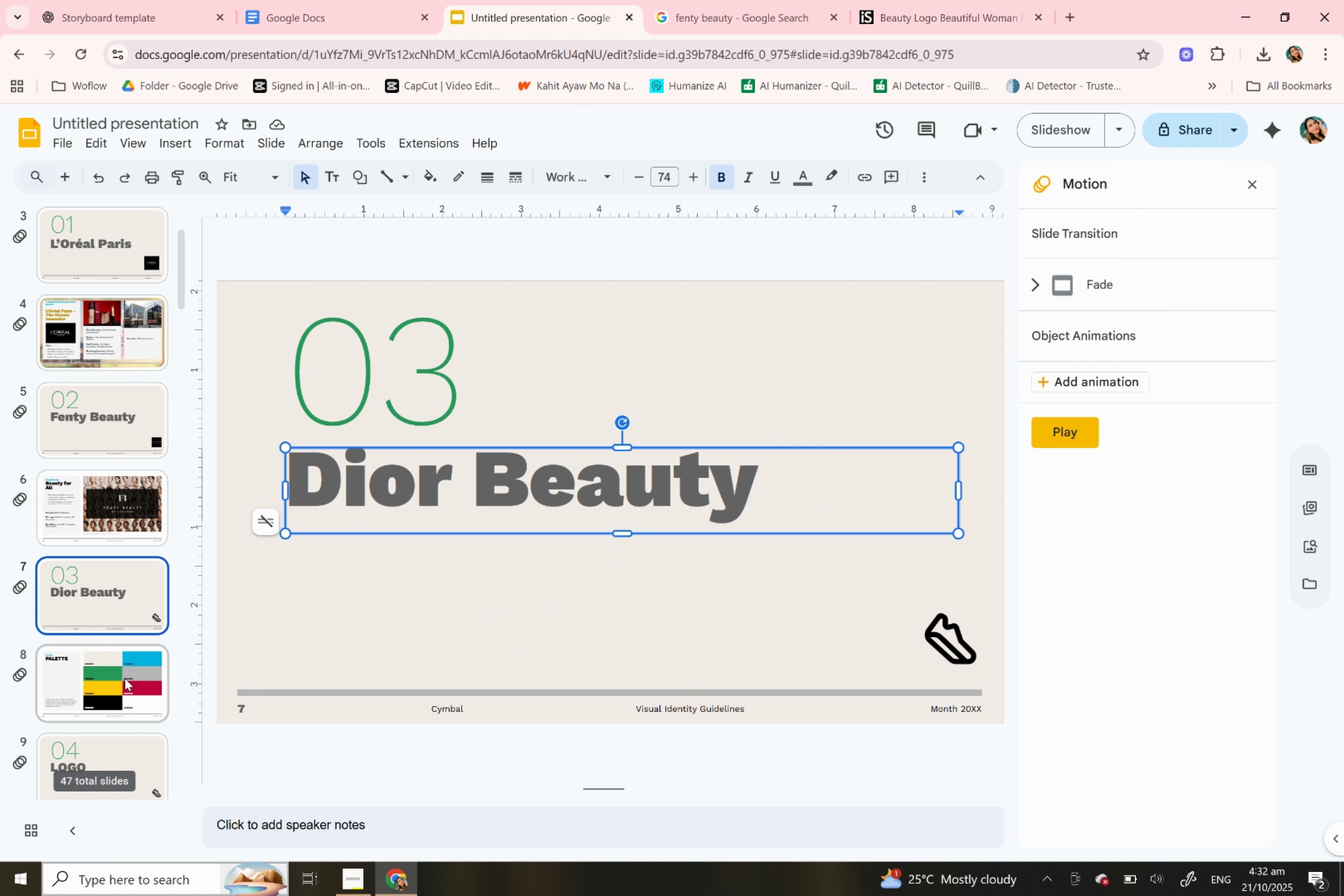 
scroll: coordinate [125, 678], scroll_direction: down, amount: 2.0
 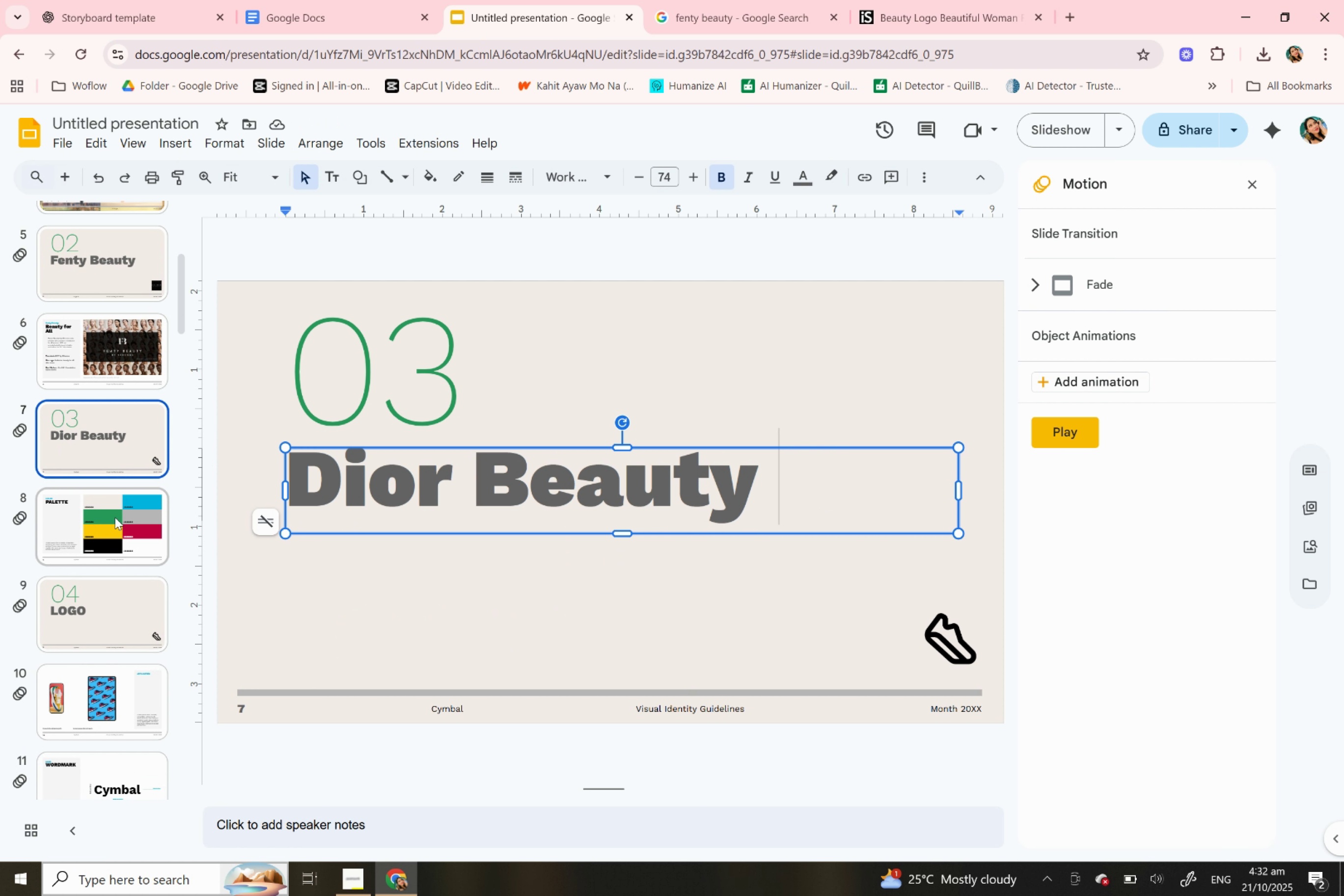 
left_click([115, 517])
 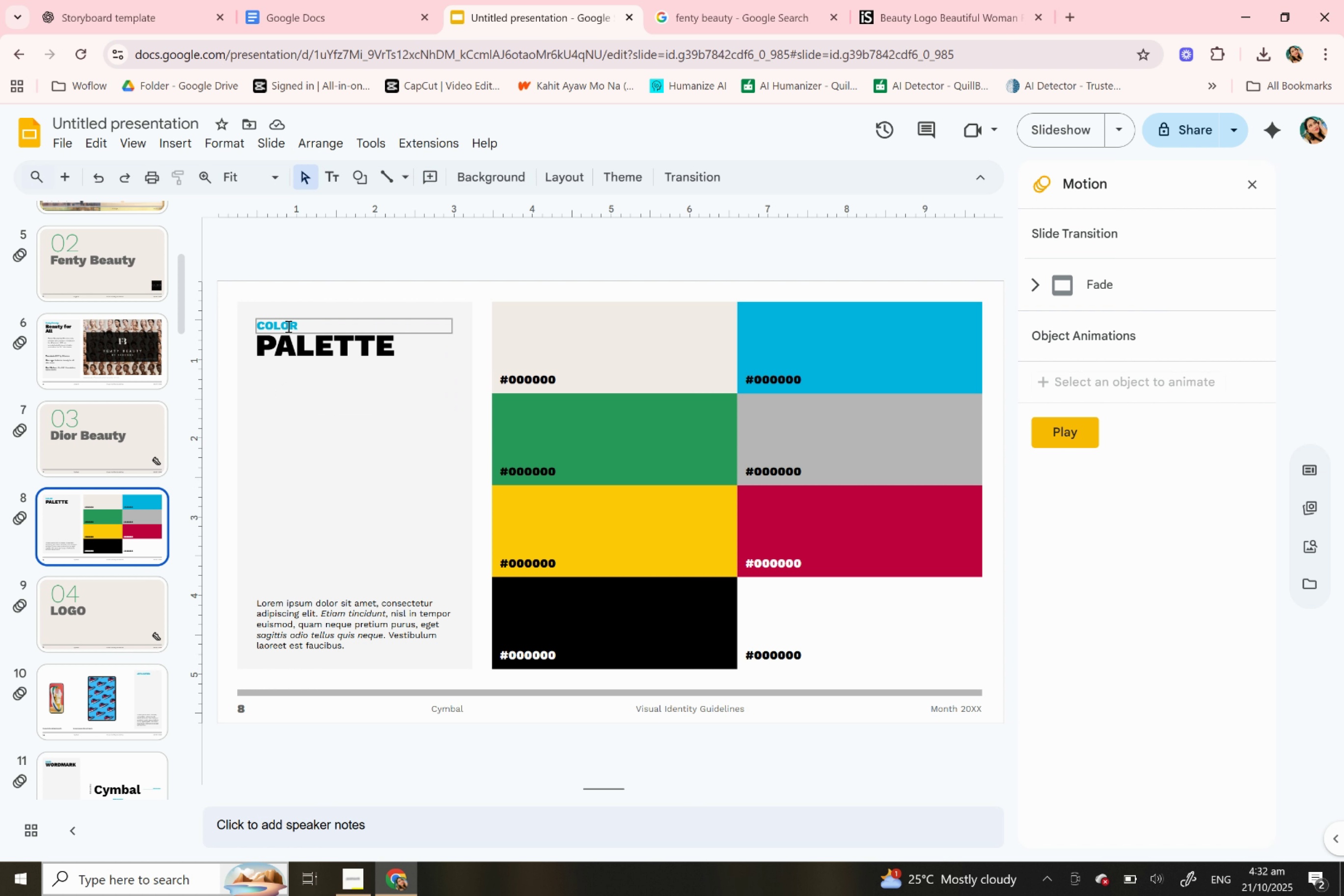 
double_click([287, 326])
 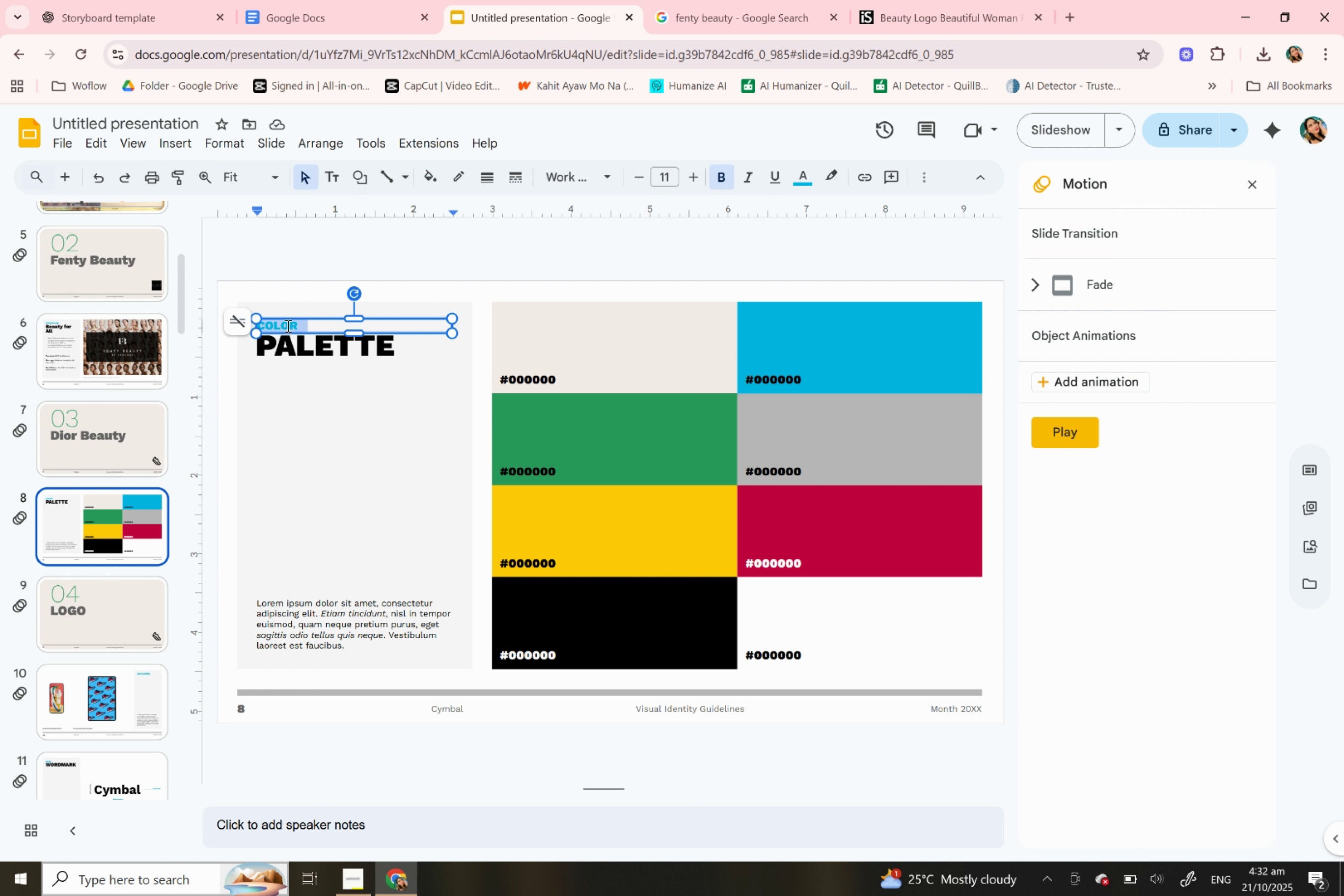 
triple_click([287, 326])
 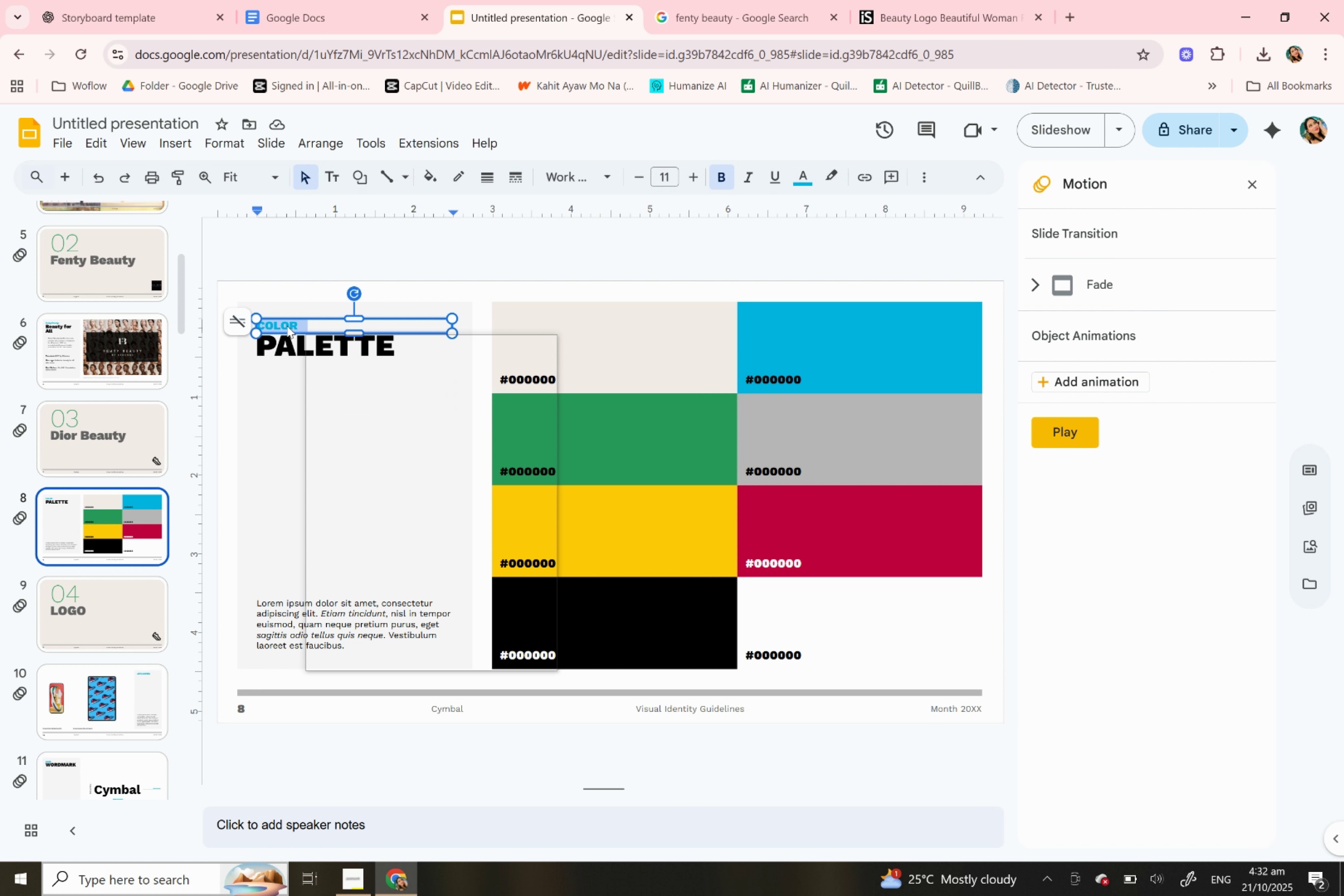 
hold_key(key=ControlLeft, duration=0.66)
 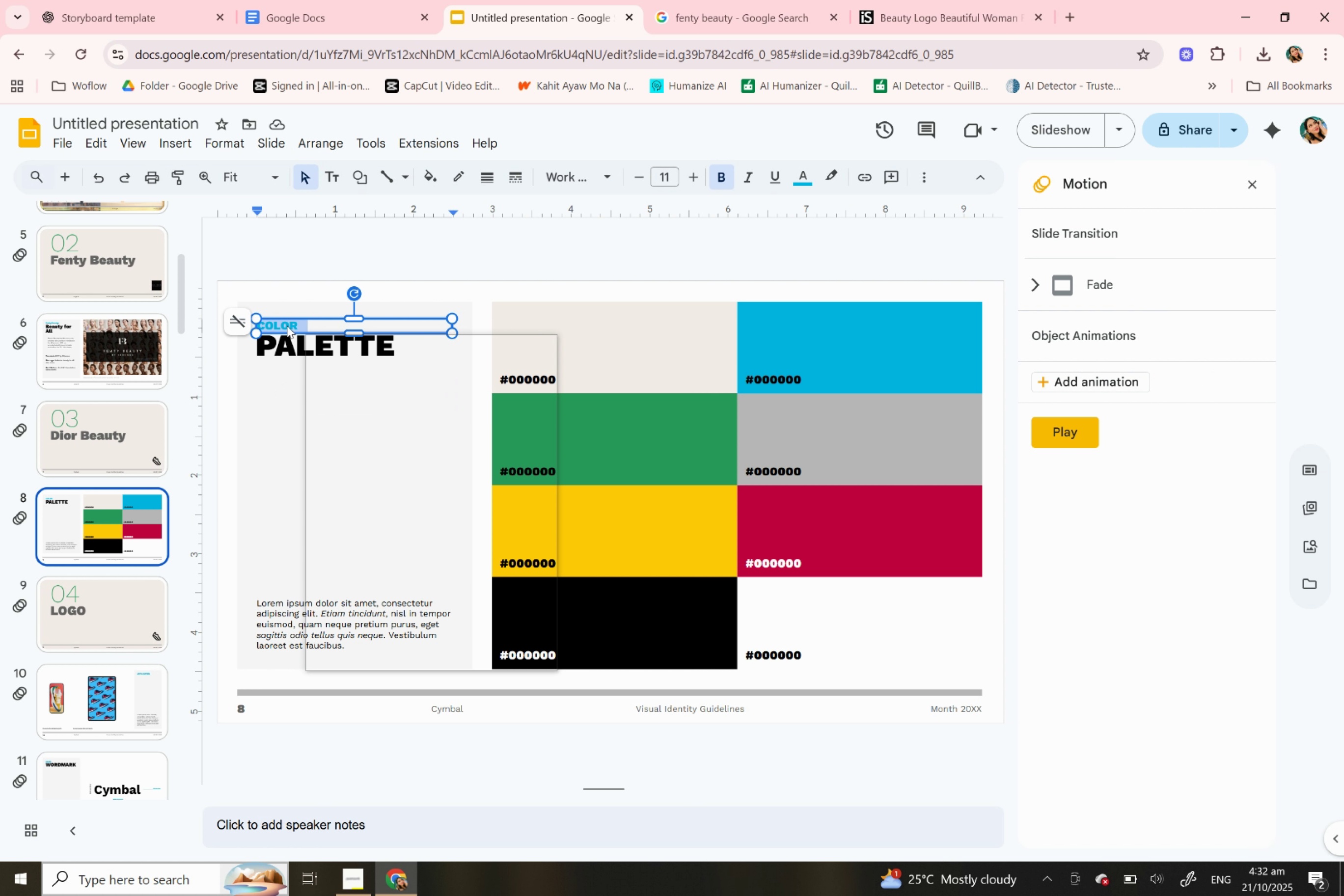 
key(Meta+V)
 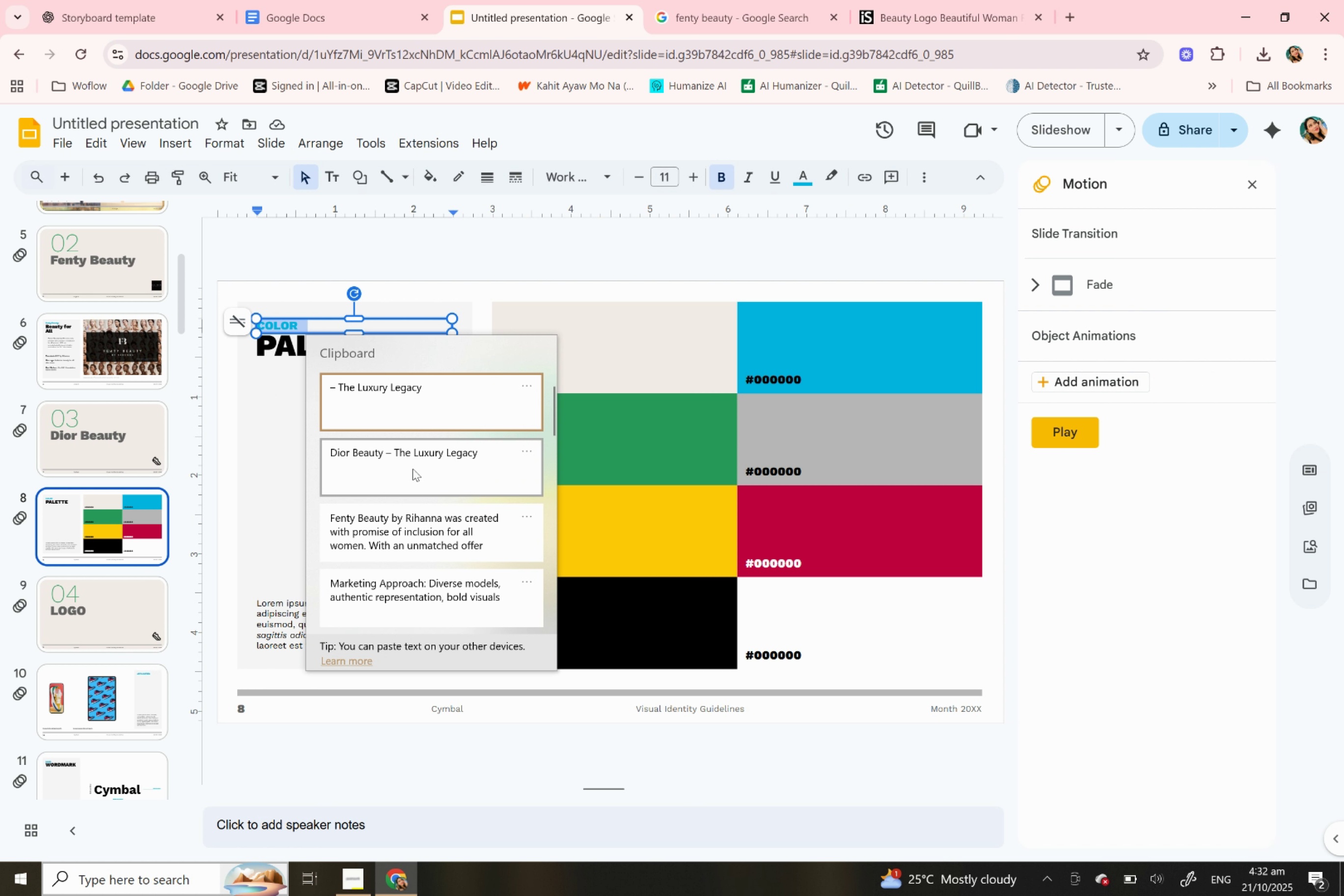 
left_click([412, 468])
 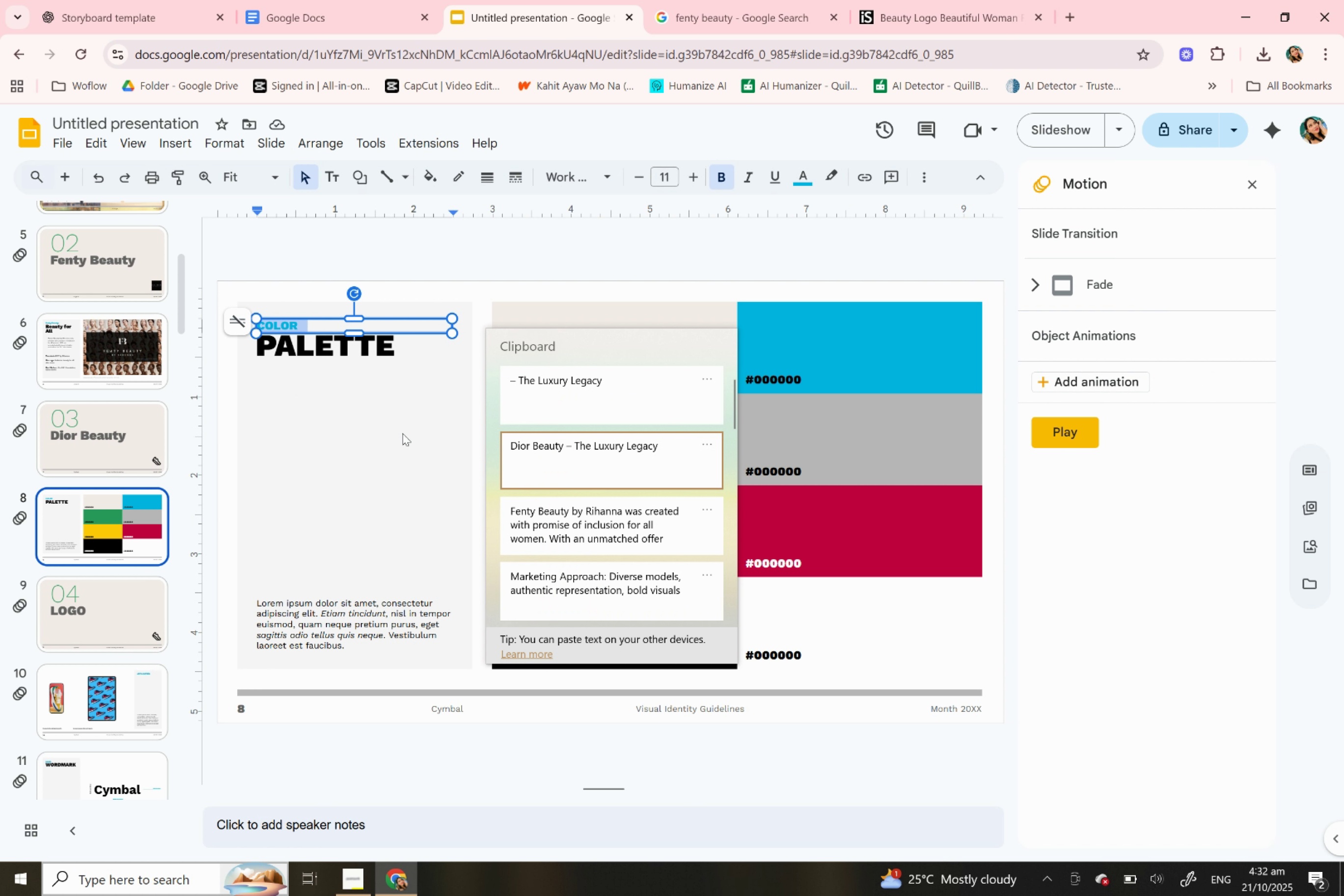 
key(Control+ControlLeft)
 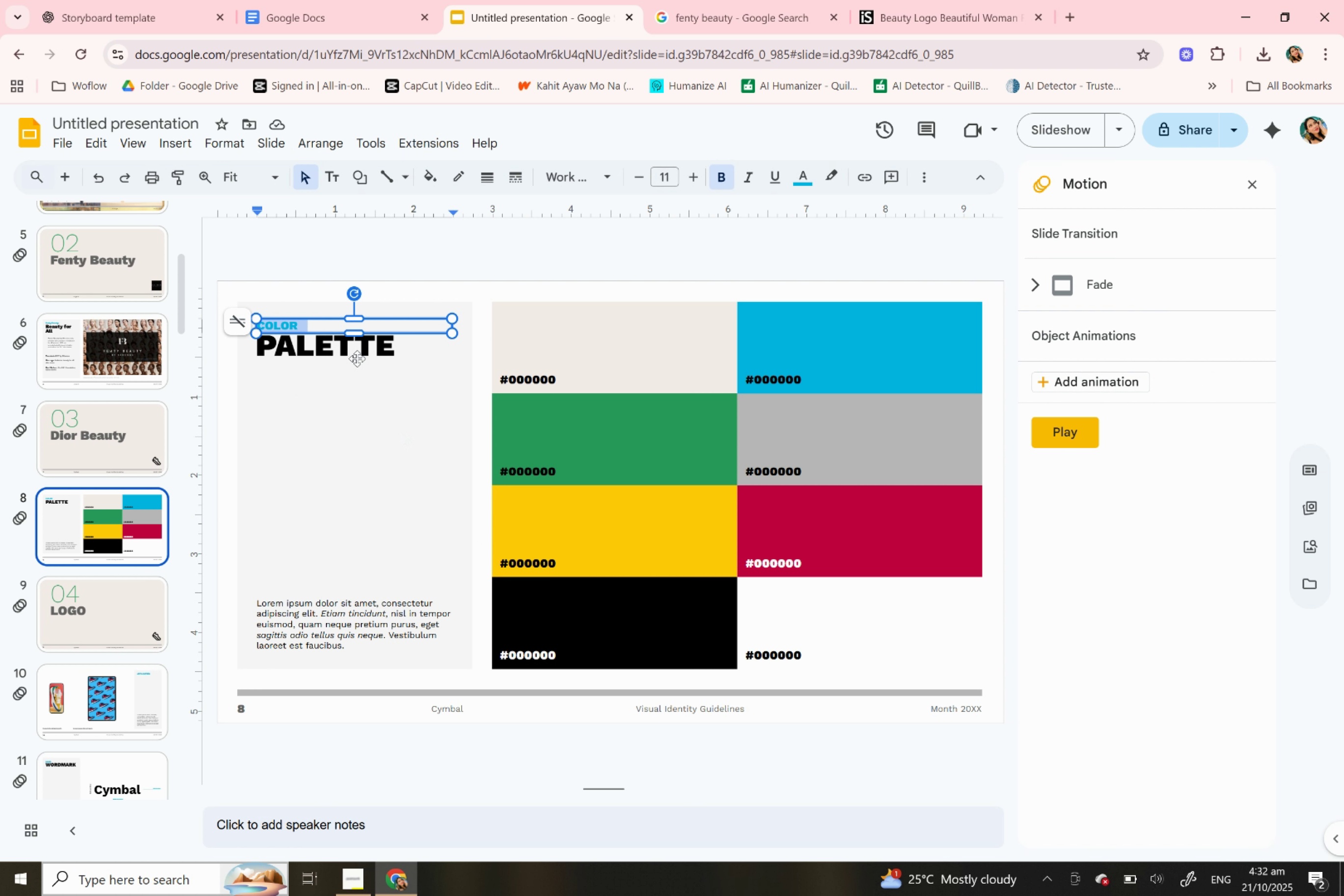 
key(Control+V)
 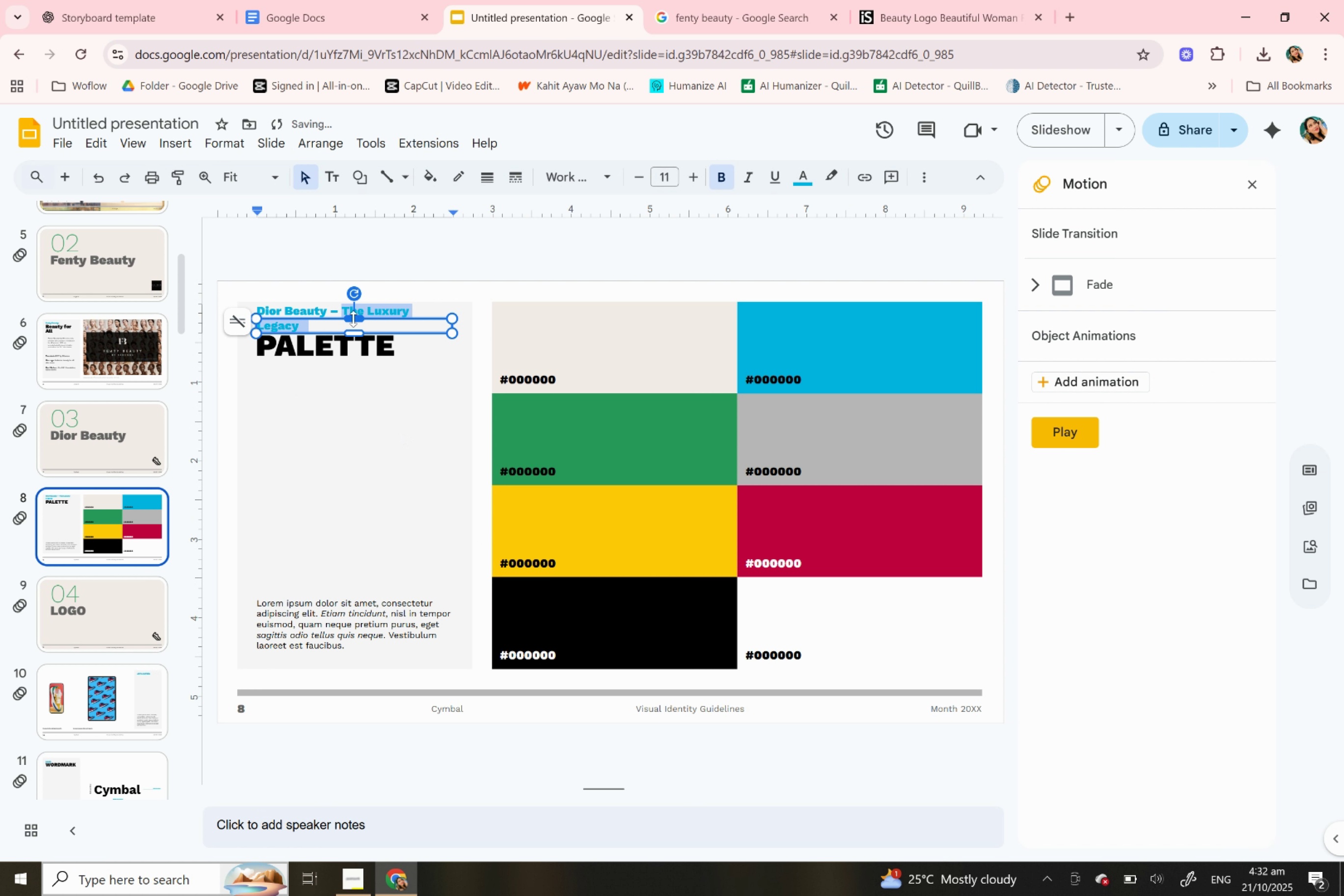 
key(Control+X)
 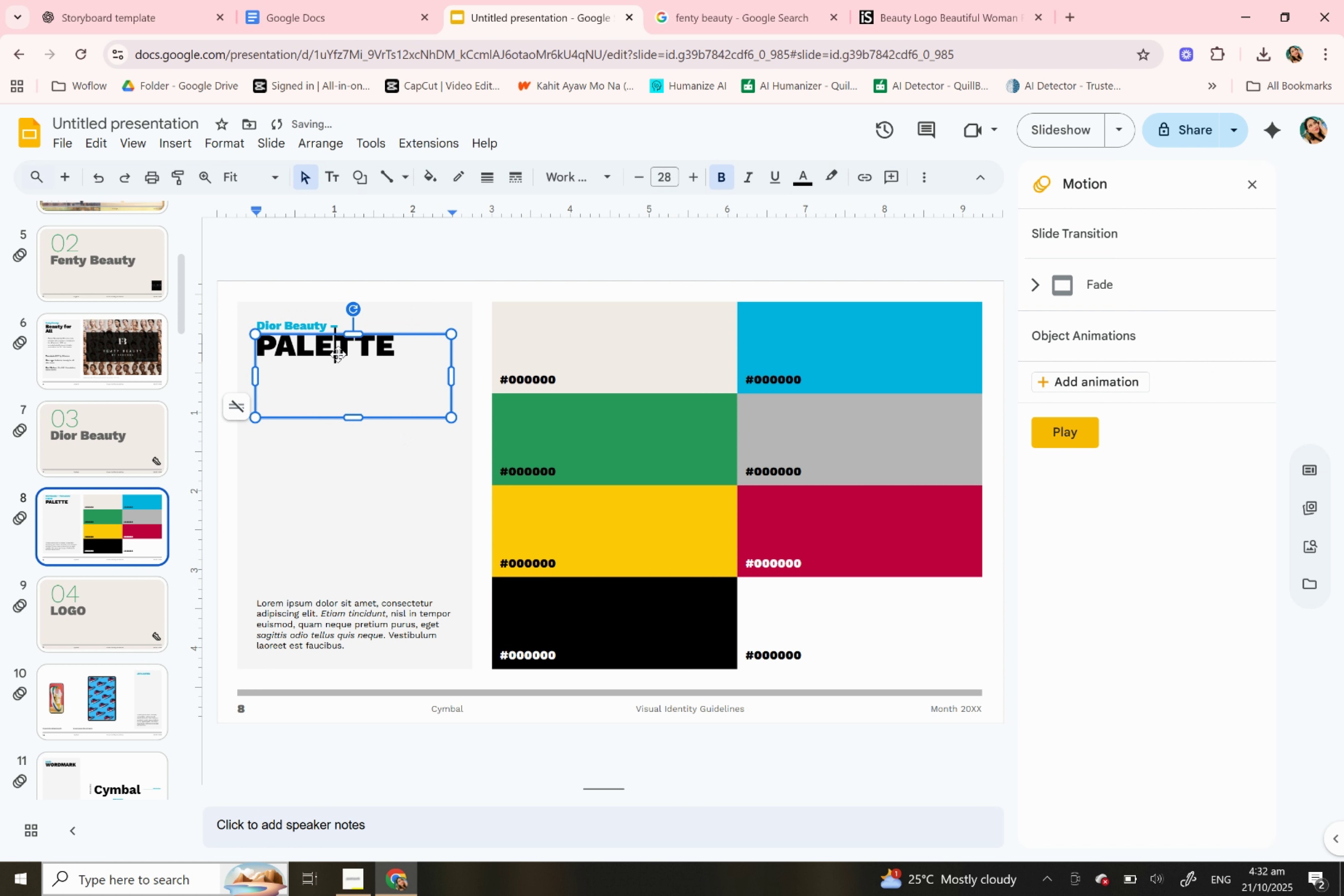 
double_click([338, 354])
 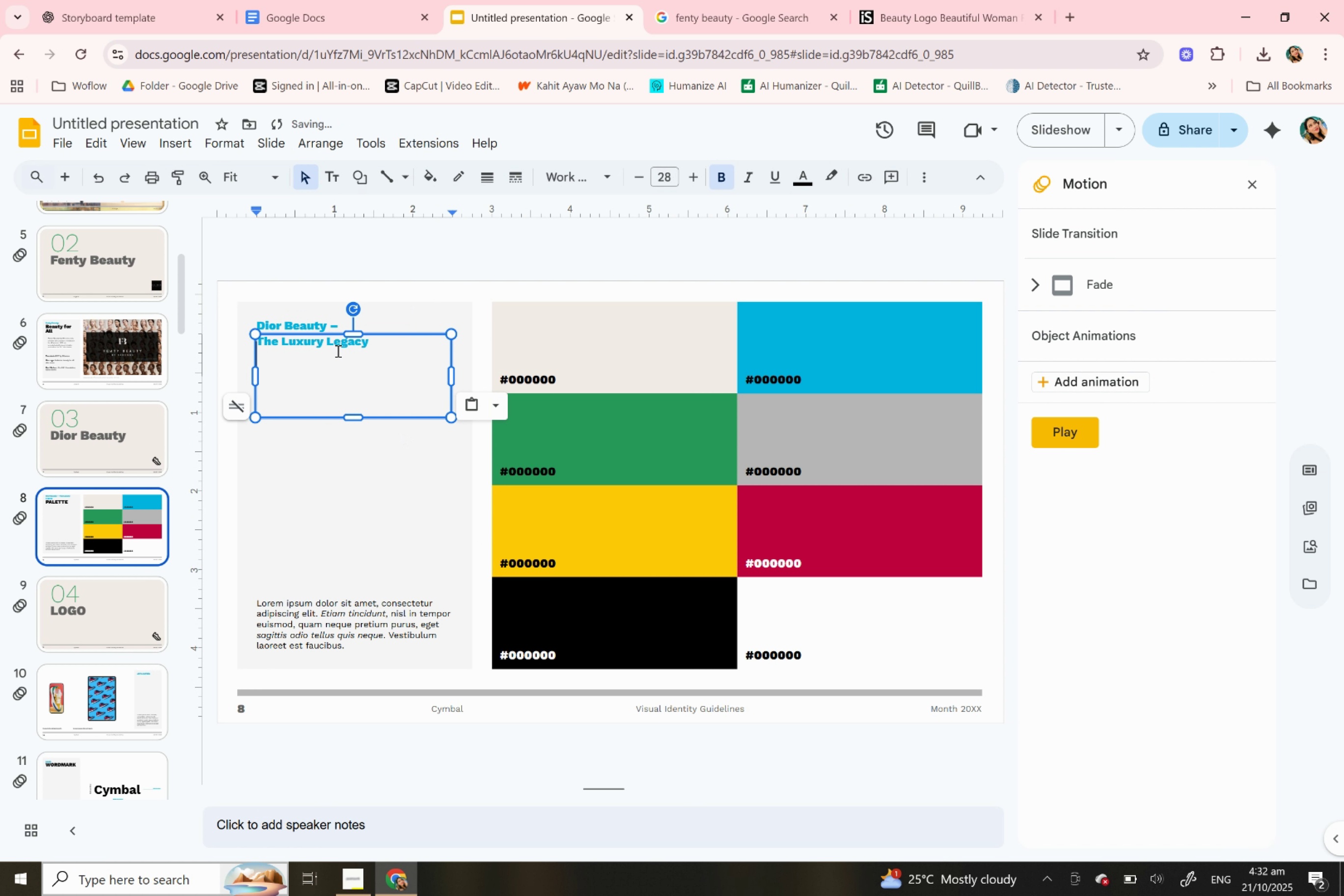 
key(Control+V)
 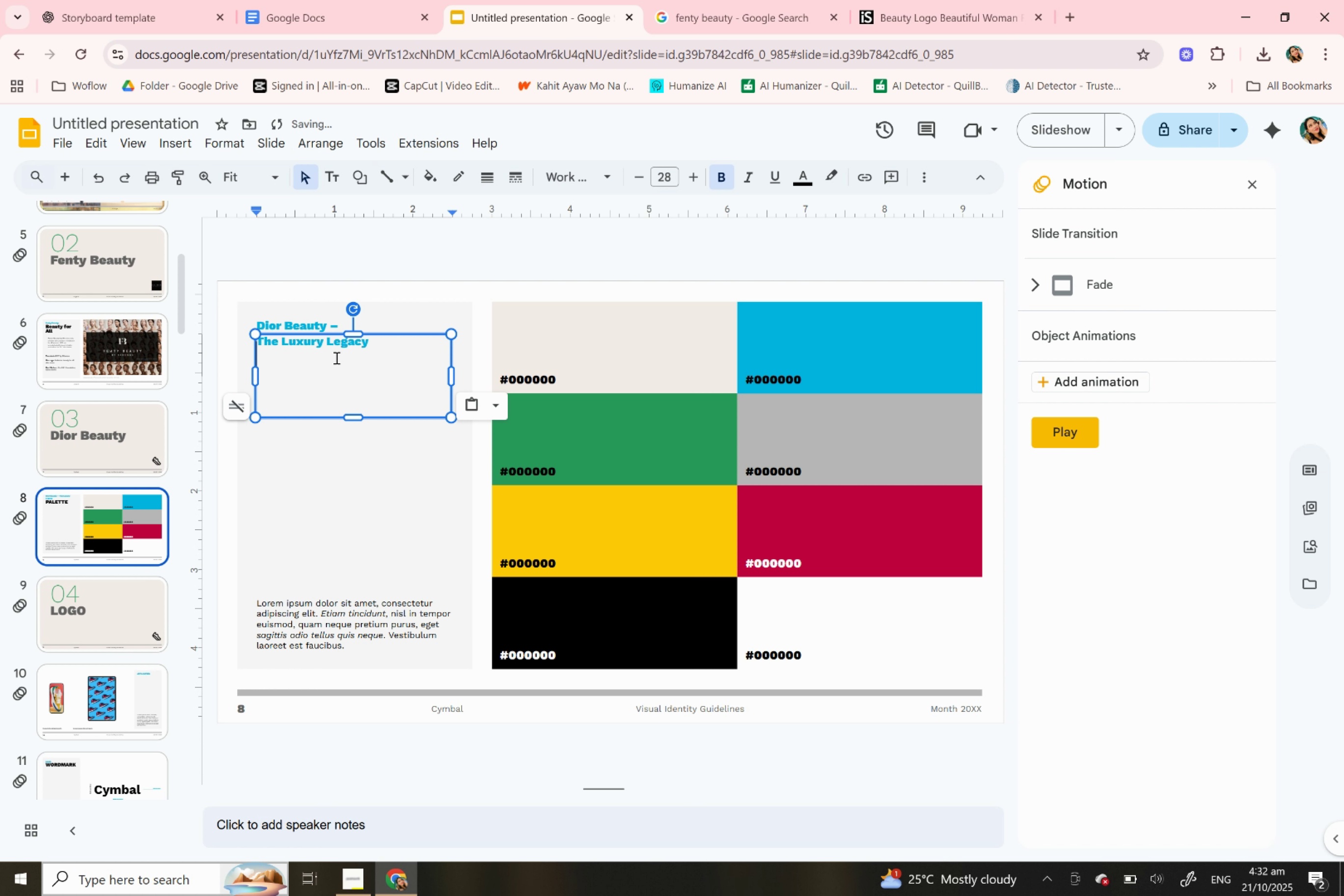 
key(Control+Z)
 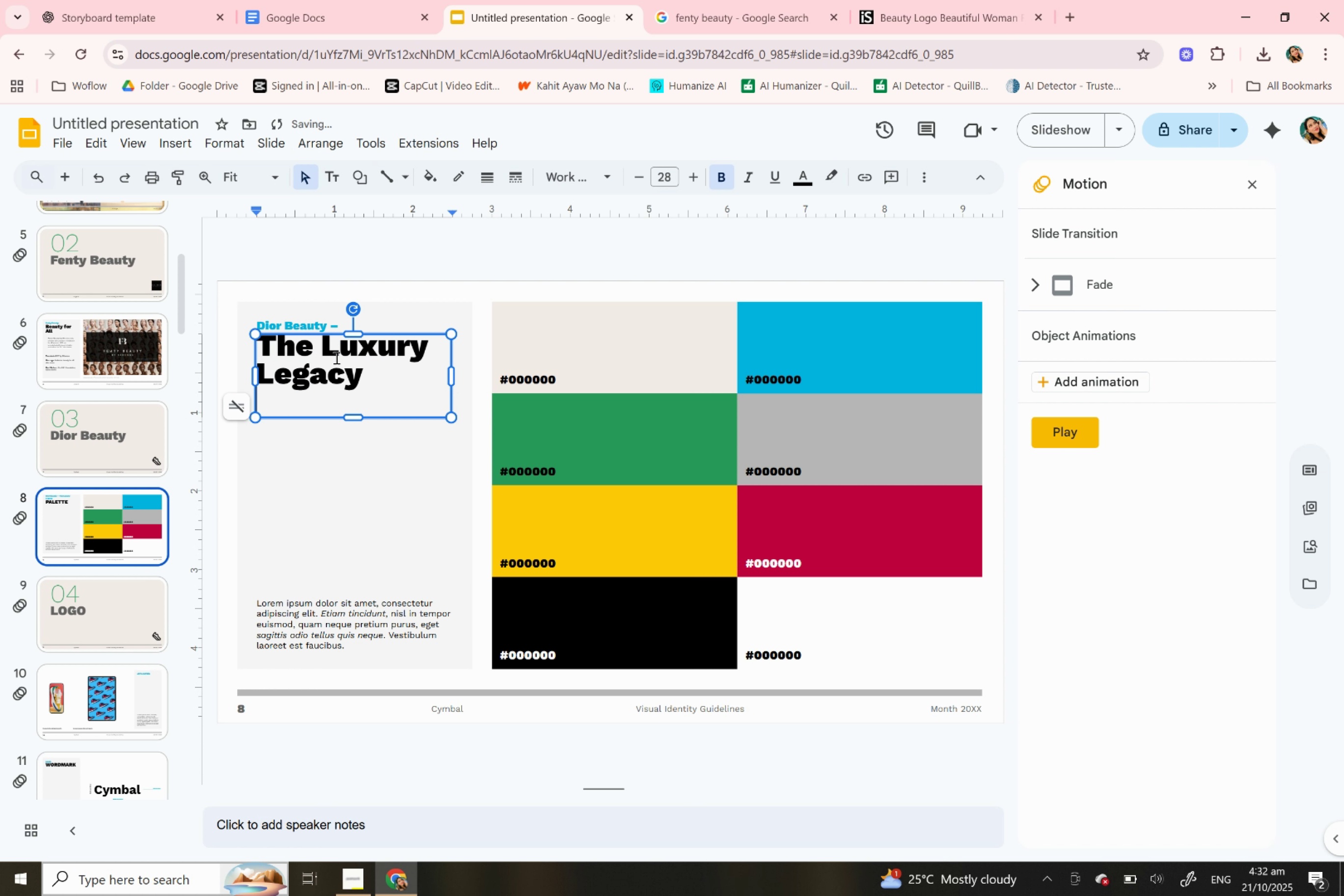 
key(Control+Shift+ShiftLeft)
 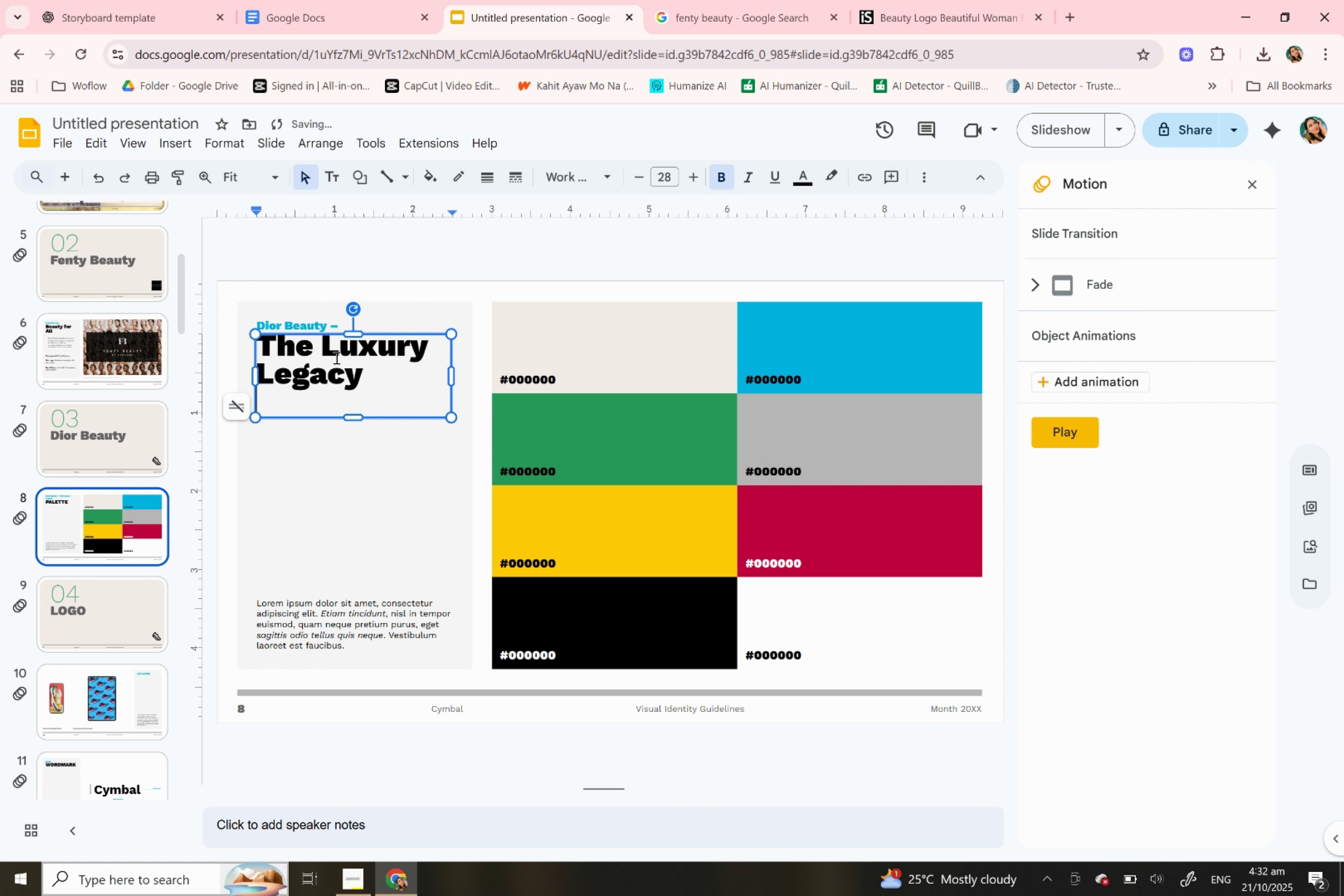 
key(Control+Shift+V)
 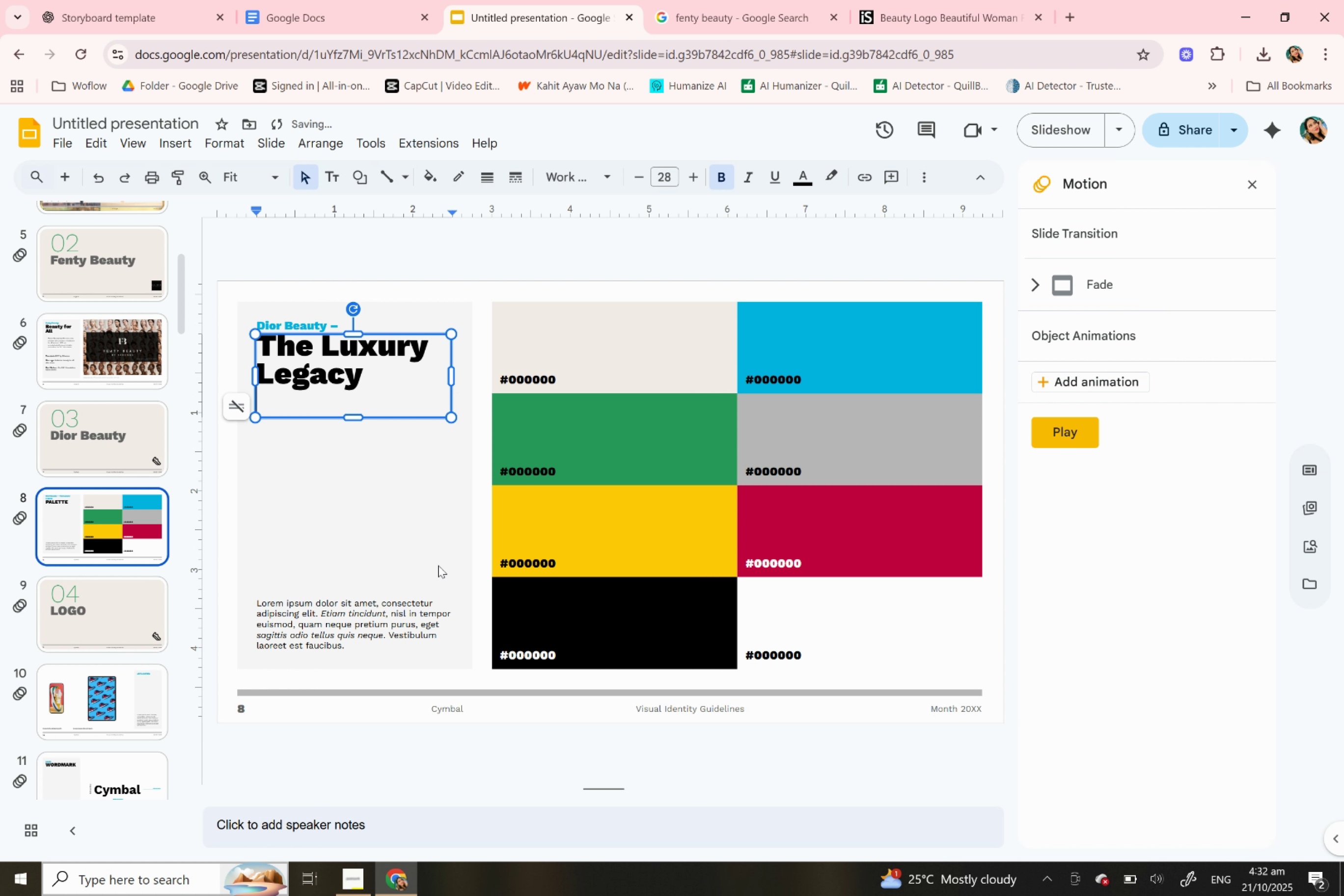 
left_click([413, 562])
 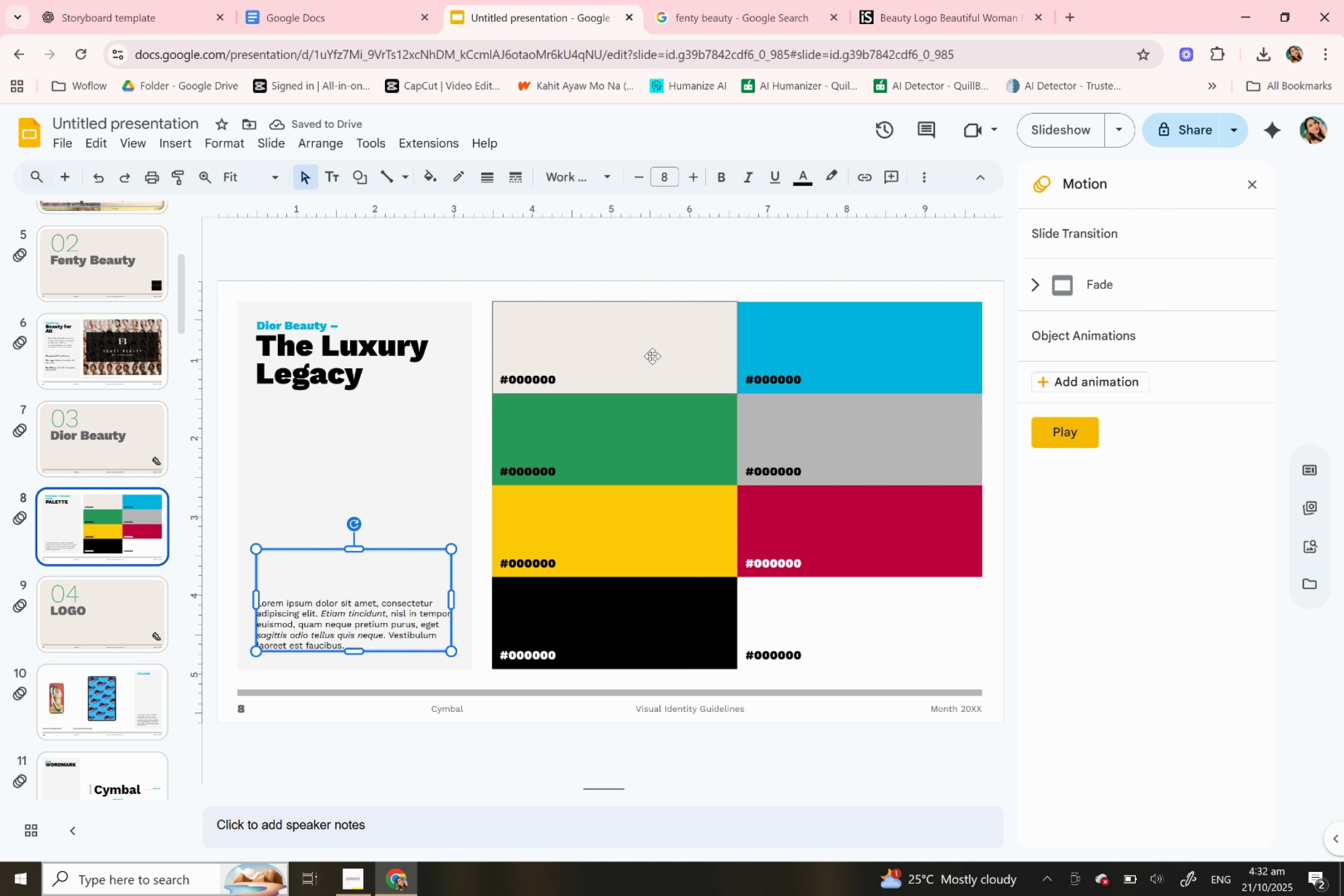 
left_click([652, 356])
 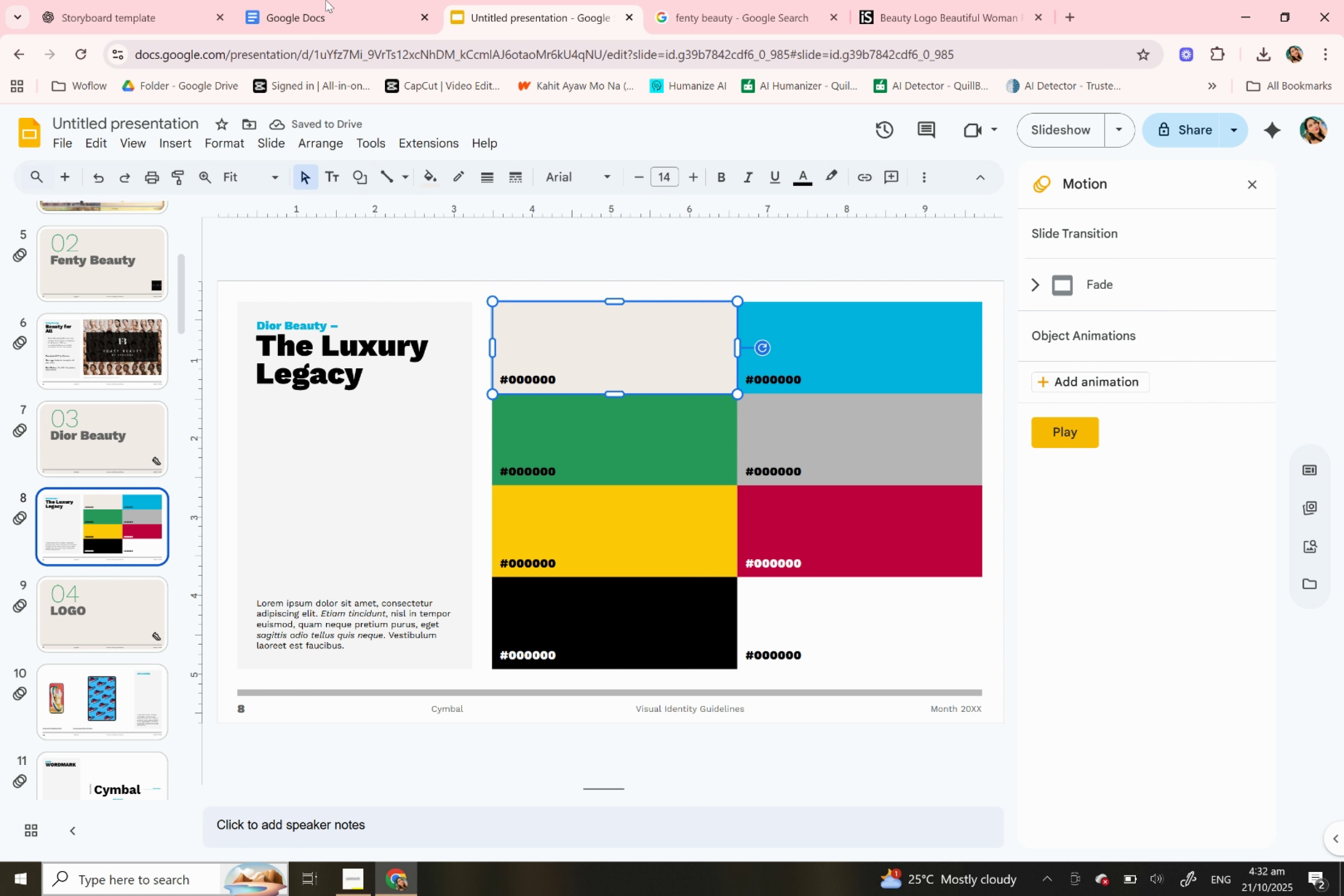 
left_click([310, 0])
 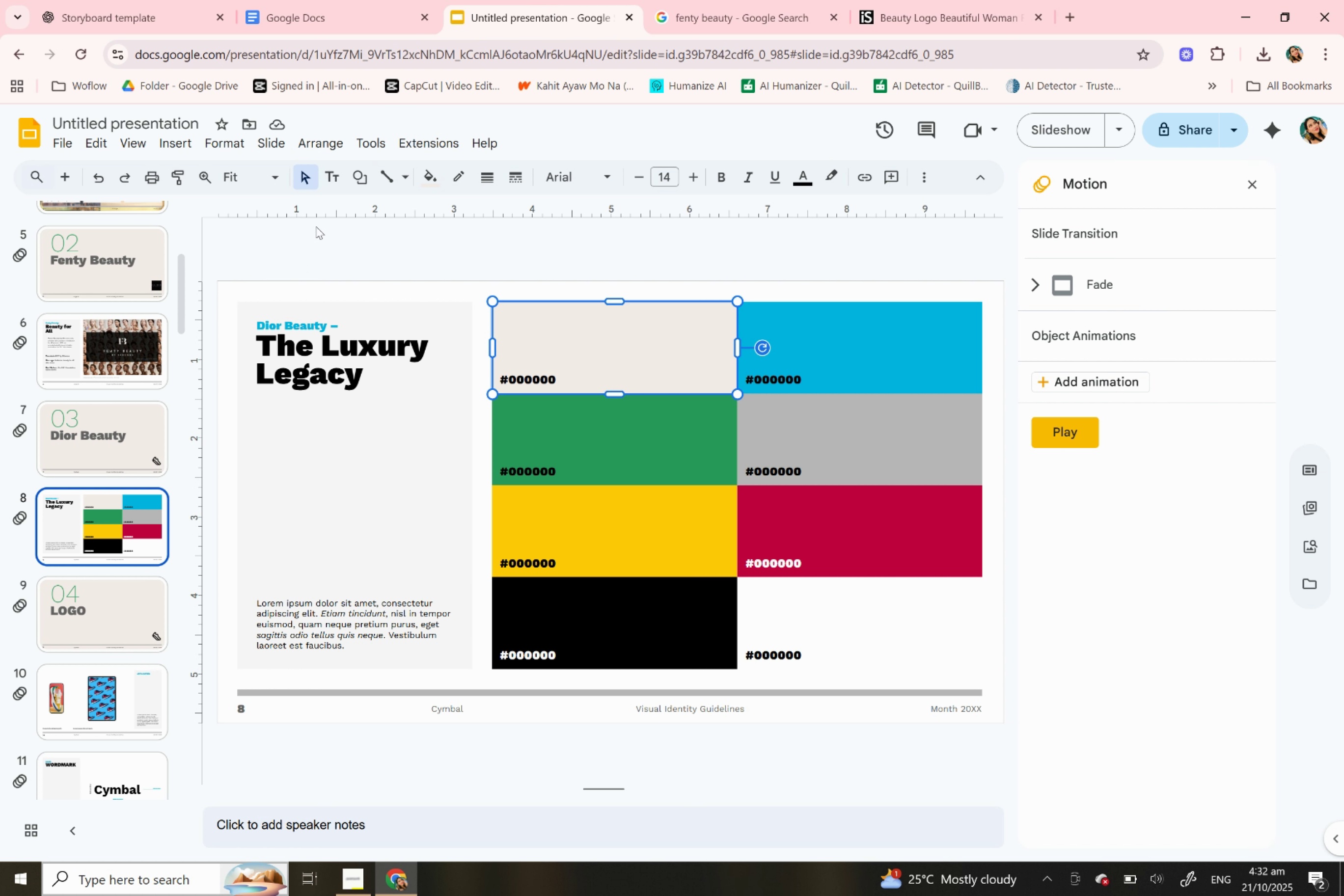 
wait(9.66)
 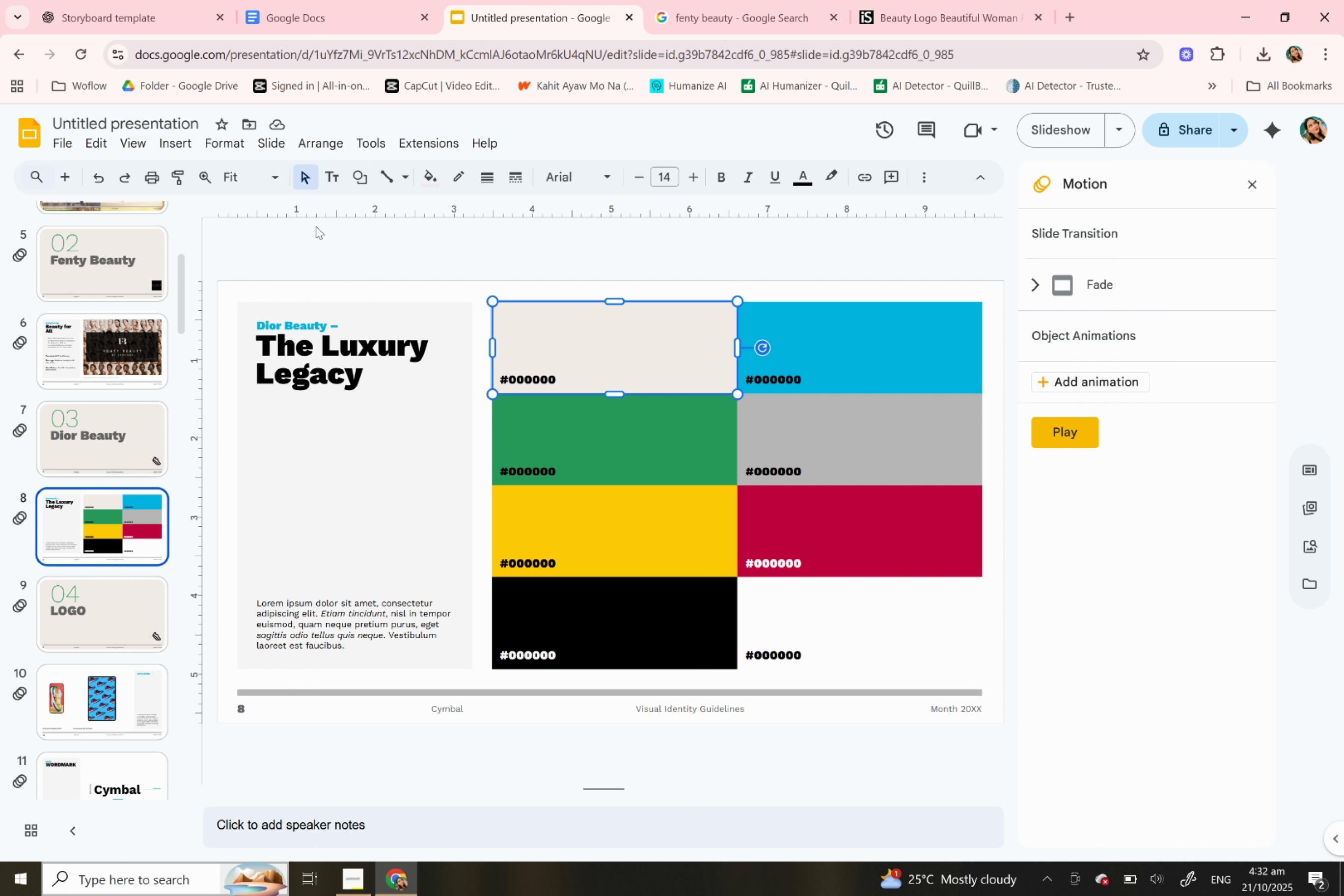 
mouse_move([321, 204])
 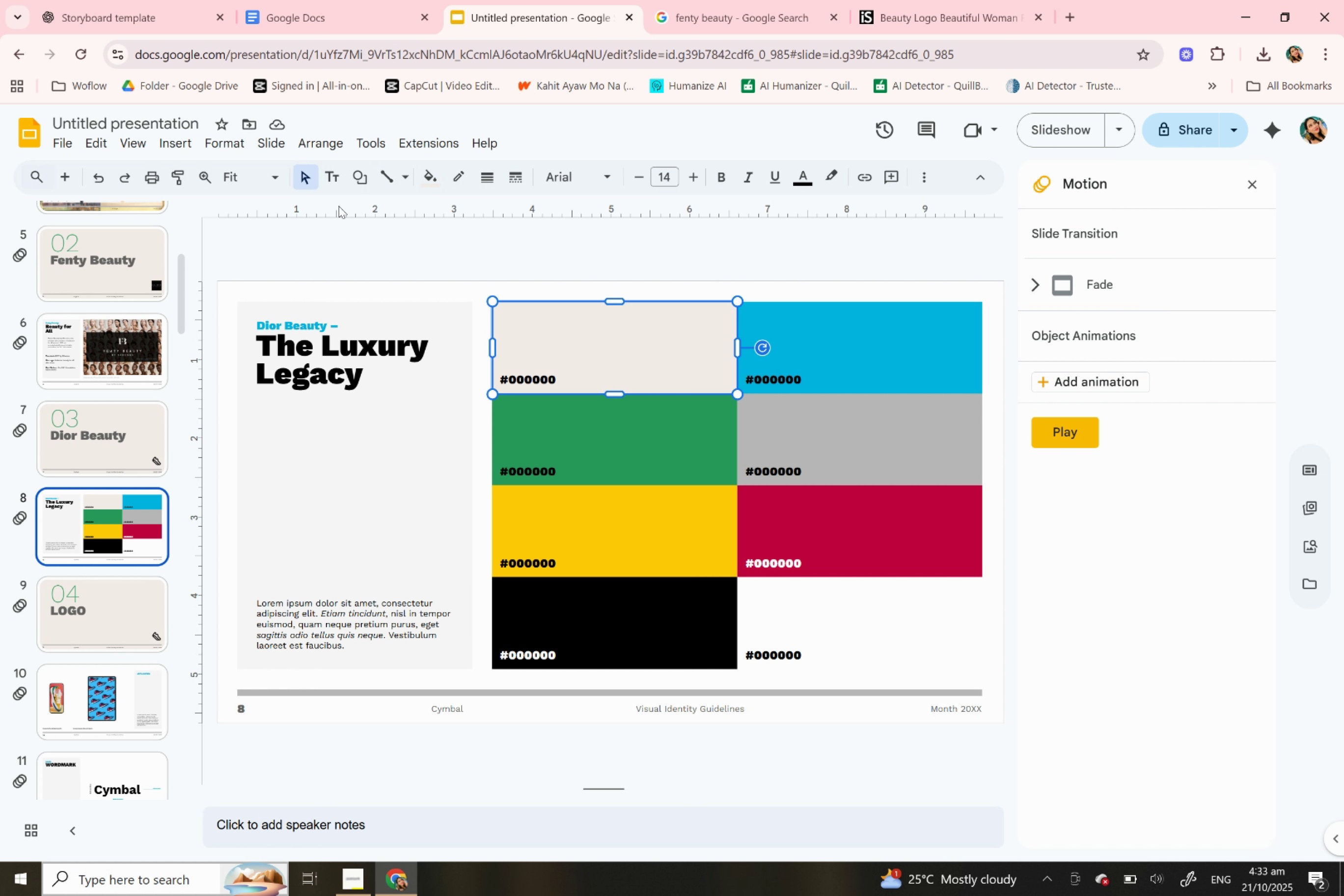 
left_click([139, 409])
 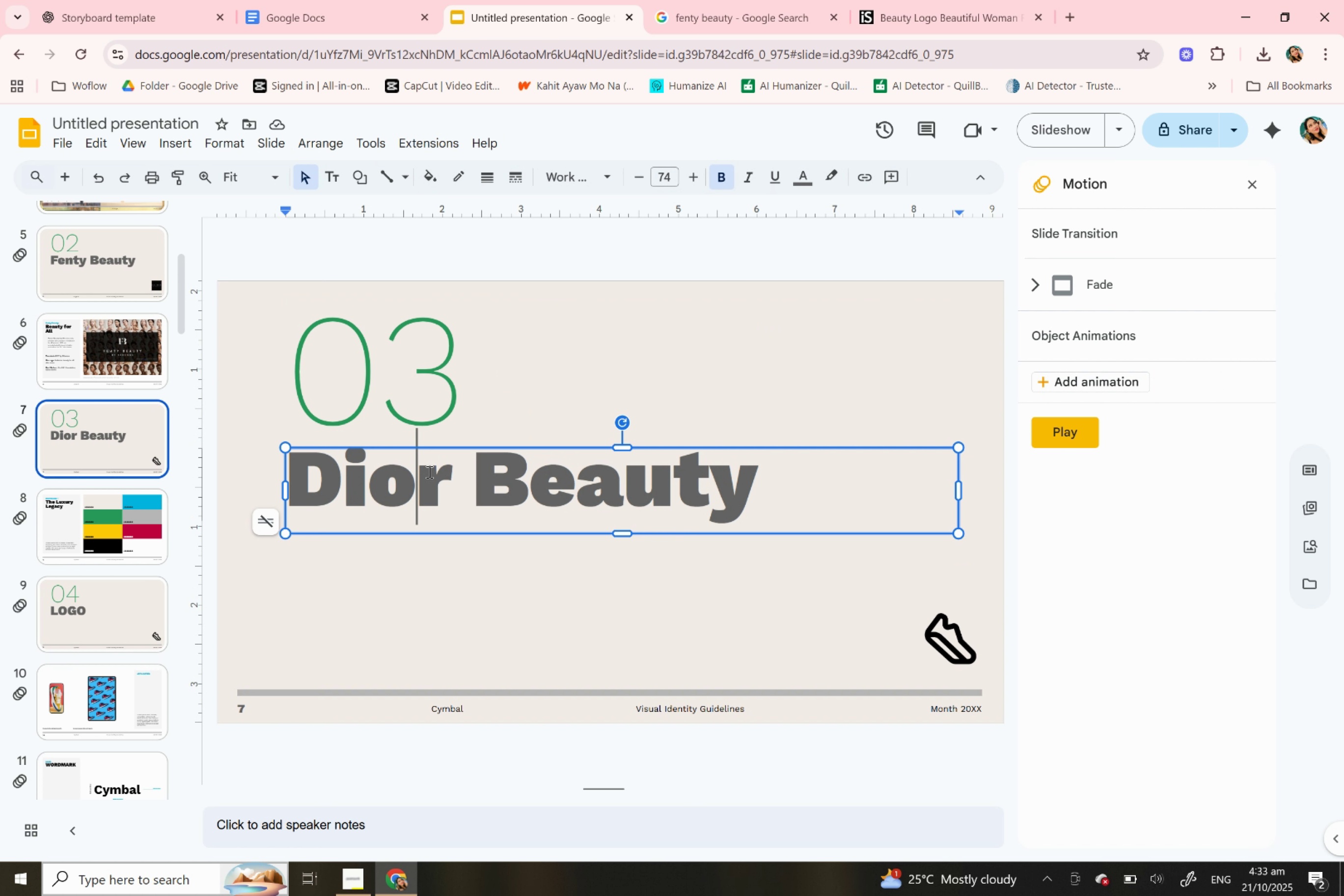 
double_click([428, 471])
 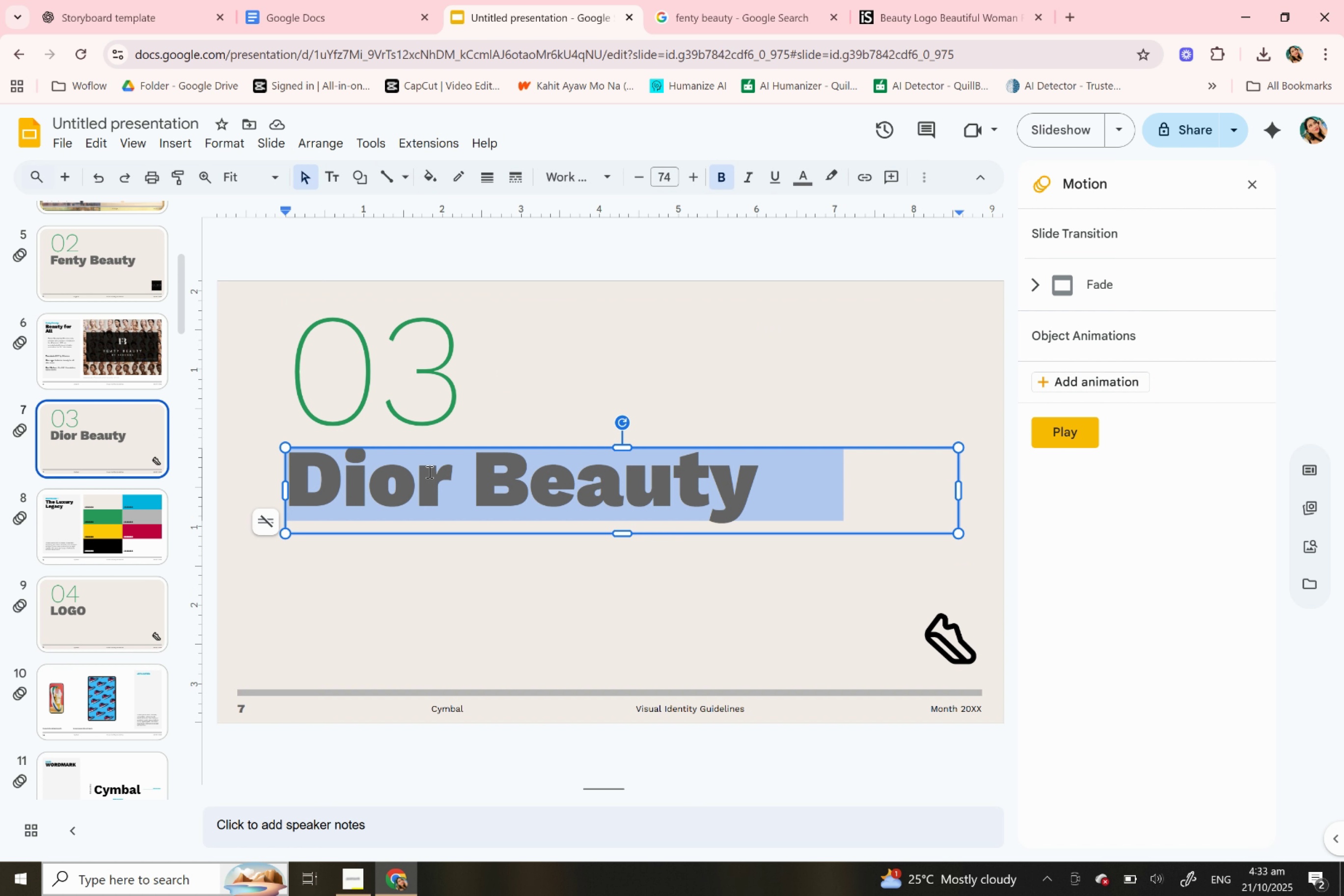 
triple_click([428, 471])
 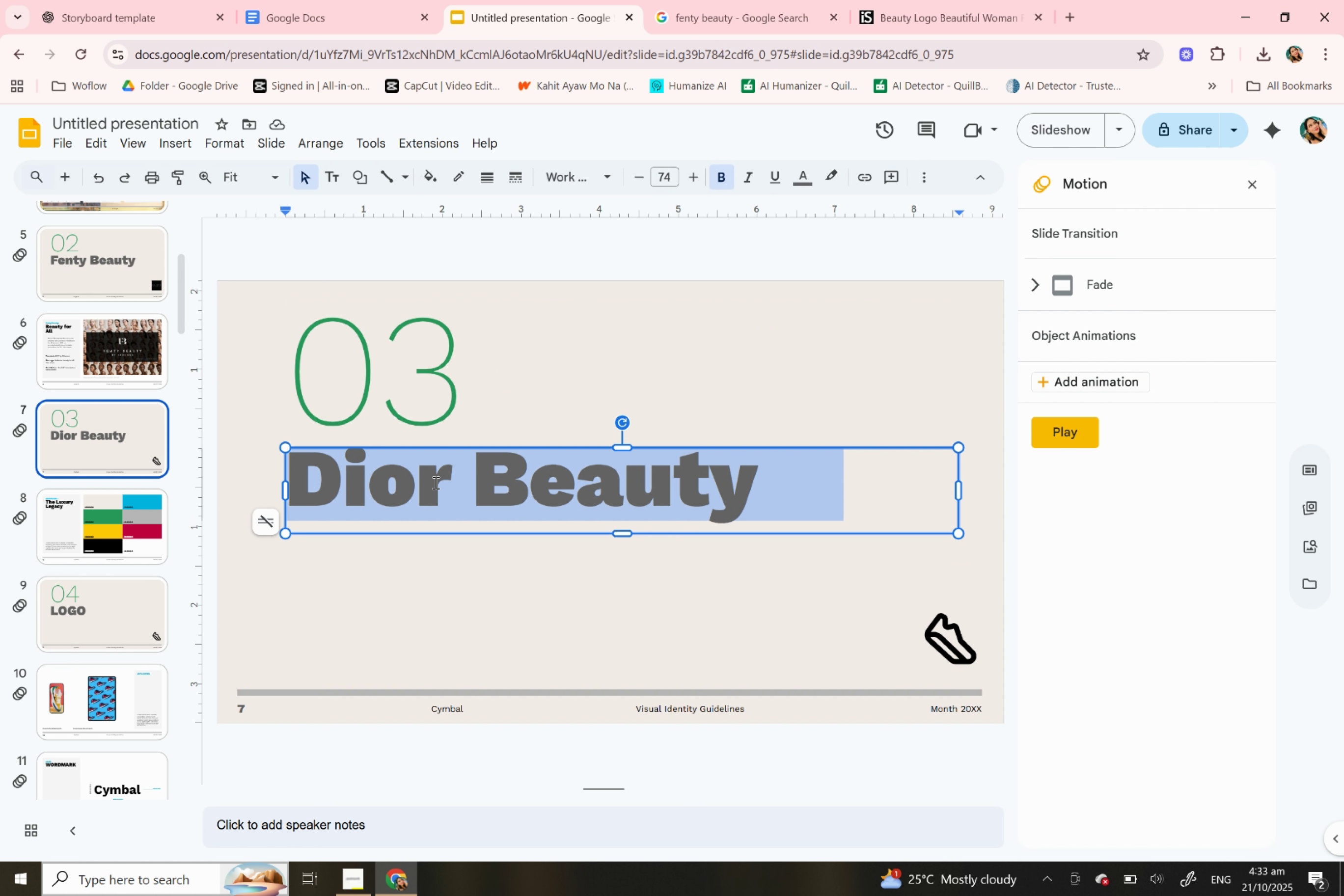 
key(Control+C)
 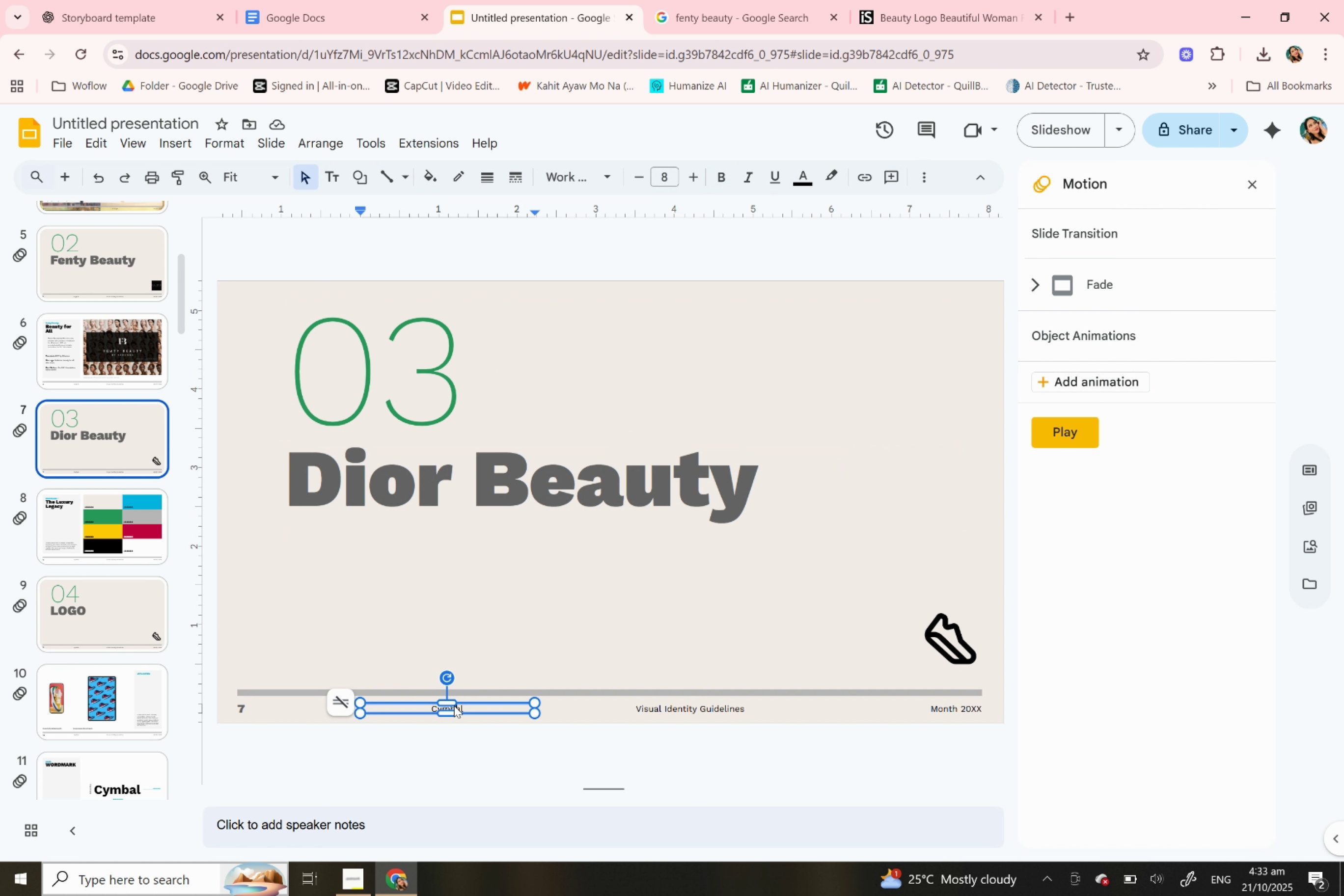 
double_click([454, 705])
 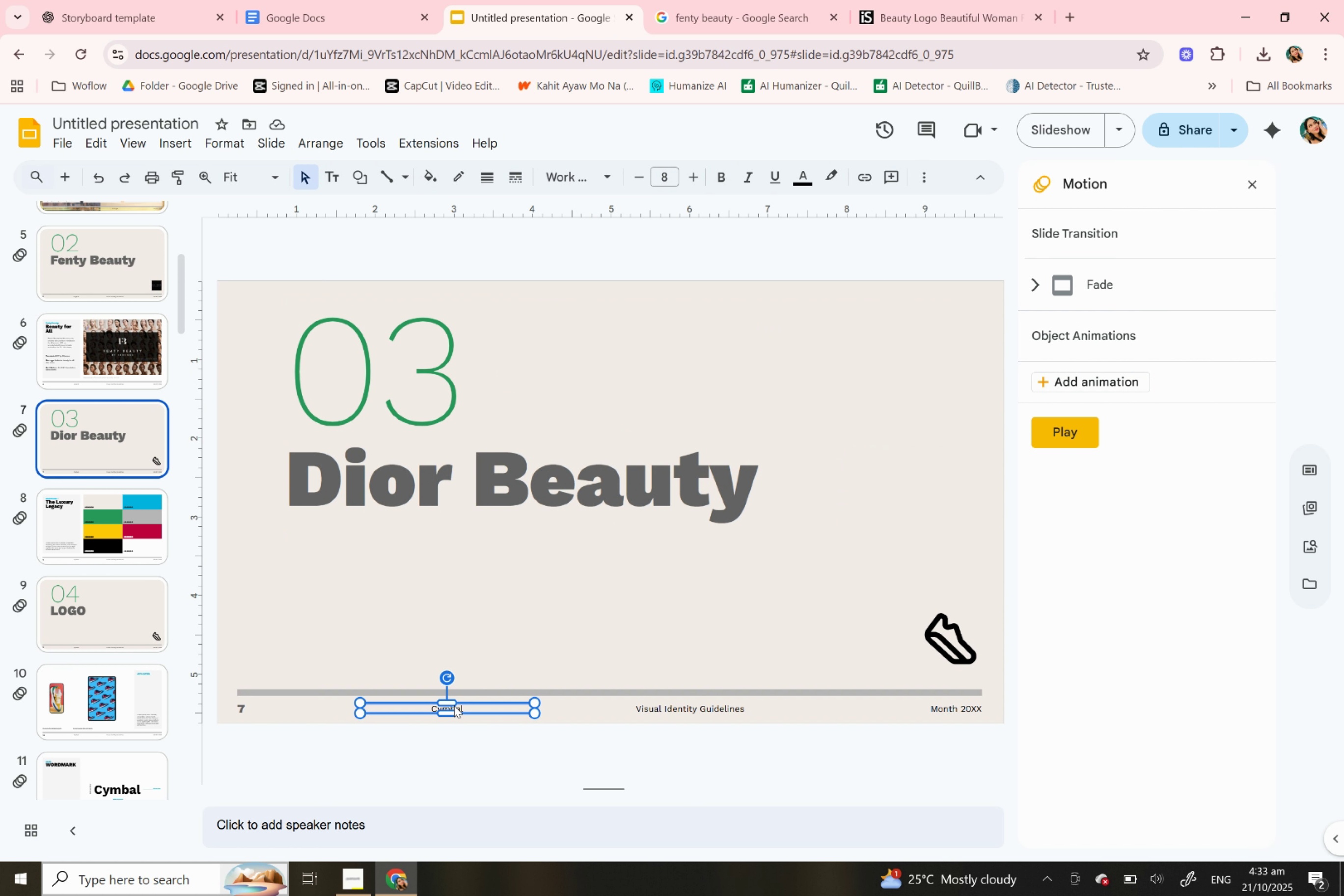 
triple_click([454, 705])
 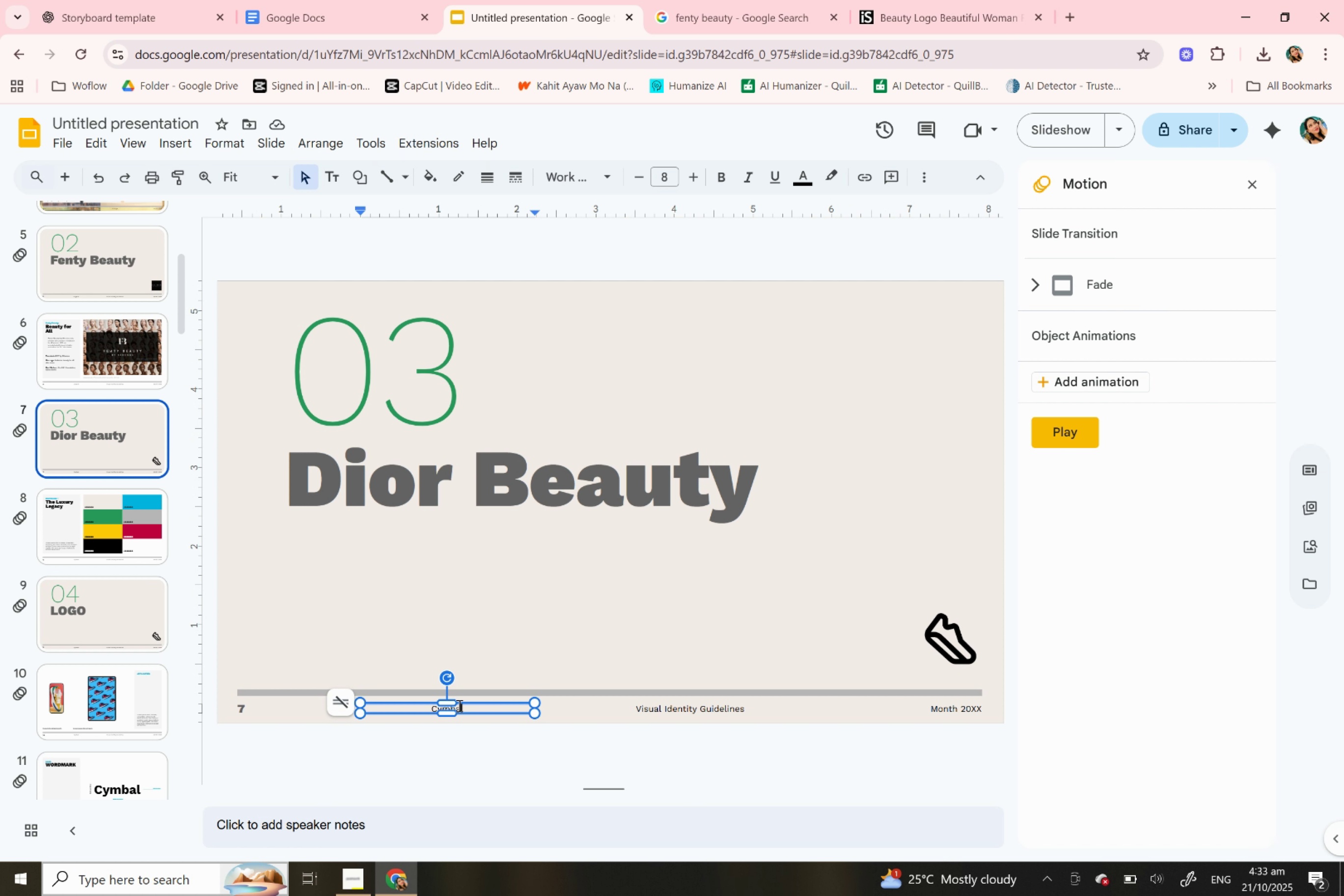 
double_click([458, 705])
 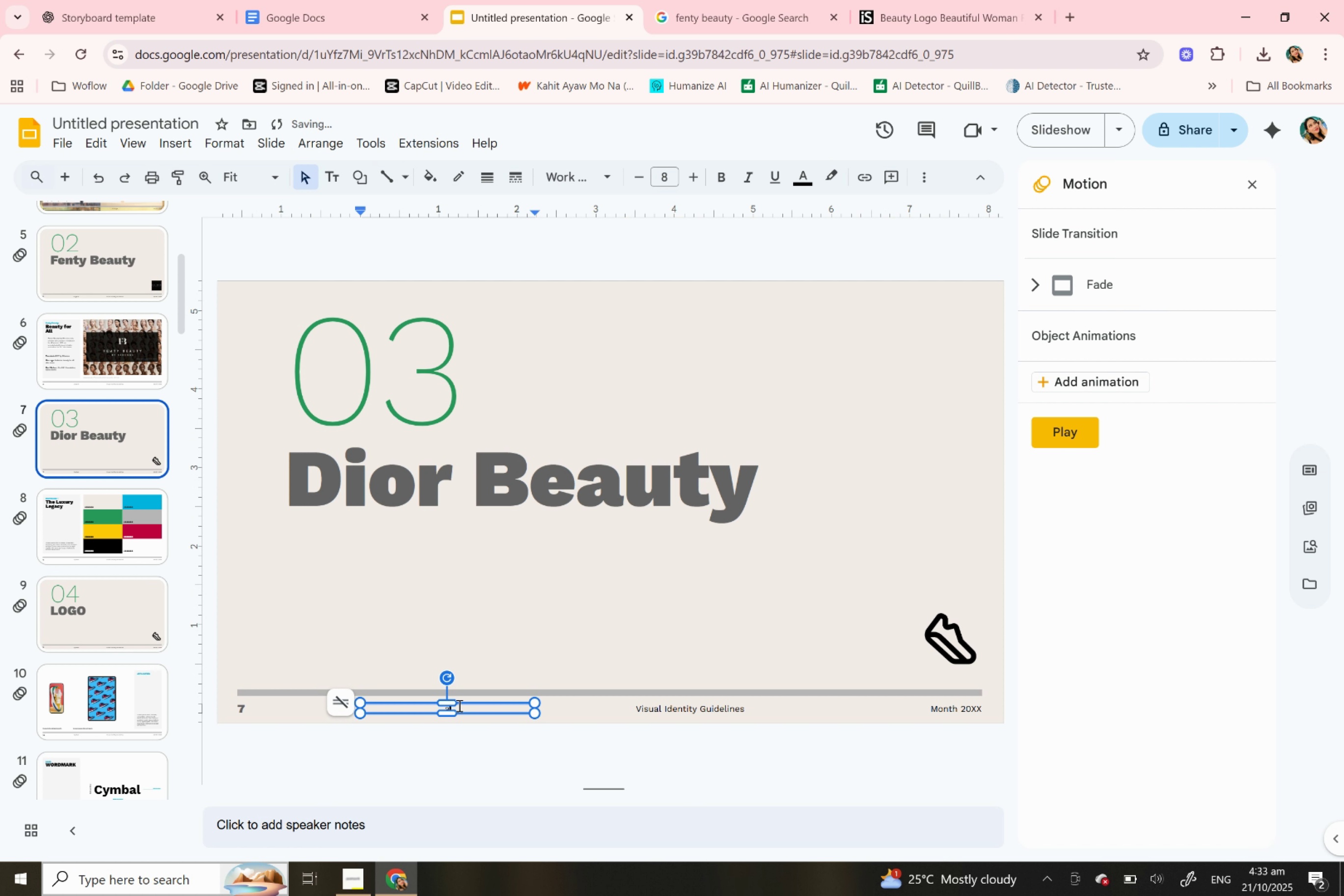 
type(aNGE)
key(Backspace)
key(Backspace)
key(Backspace)
key(Backspace)
type(Angel .b.)
 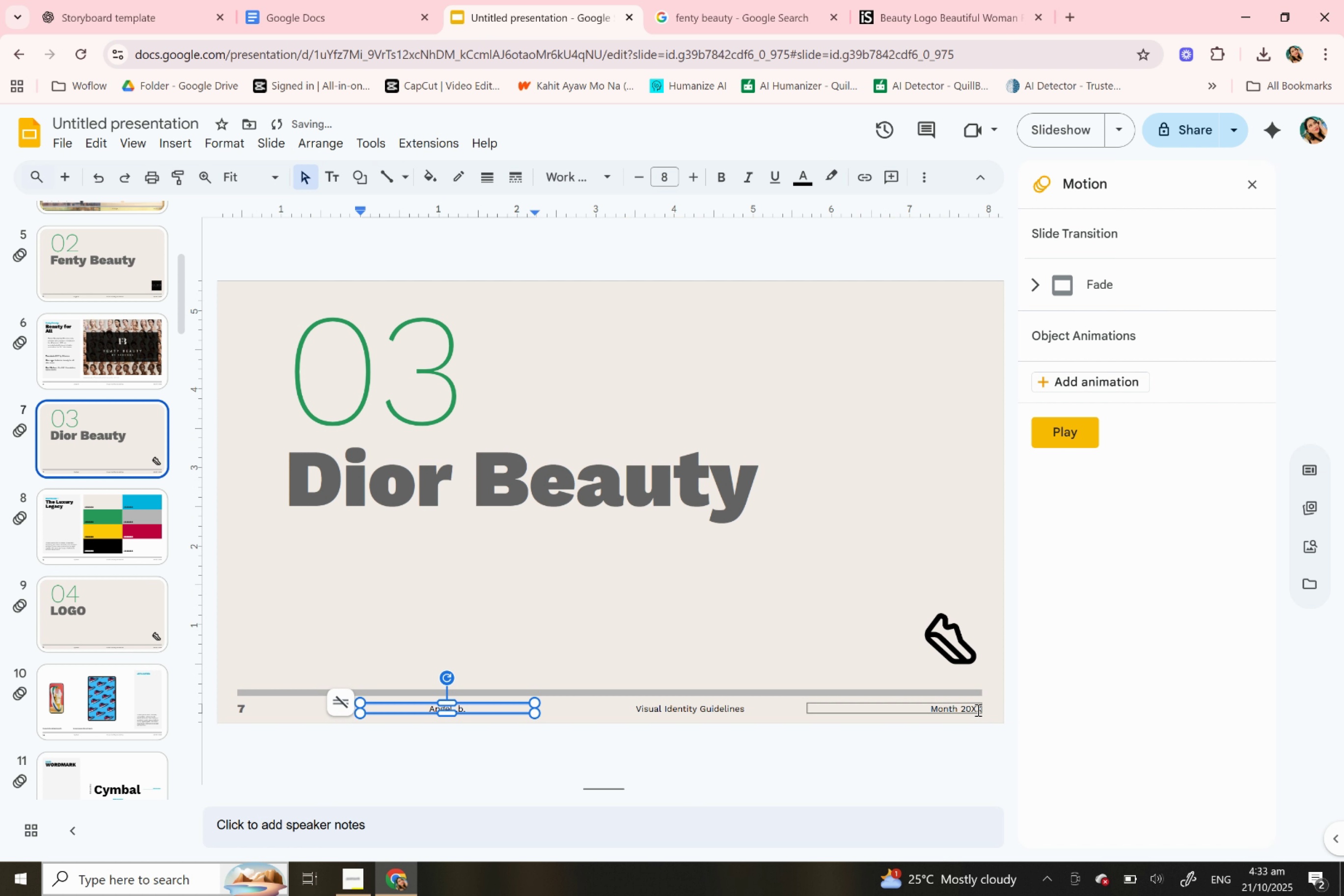 
double_click([977, 709])
 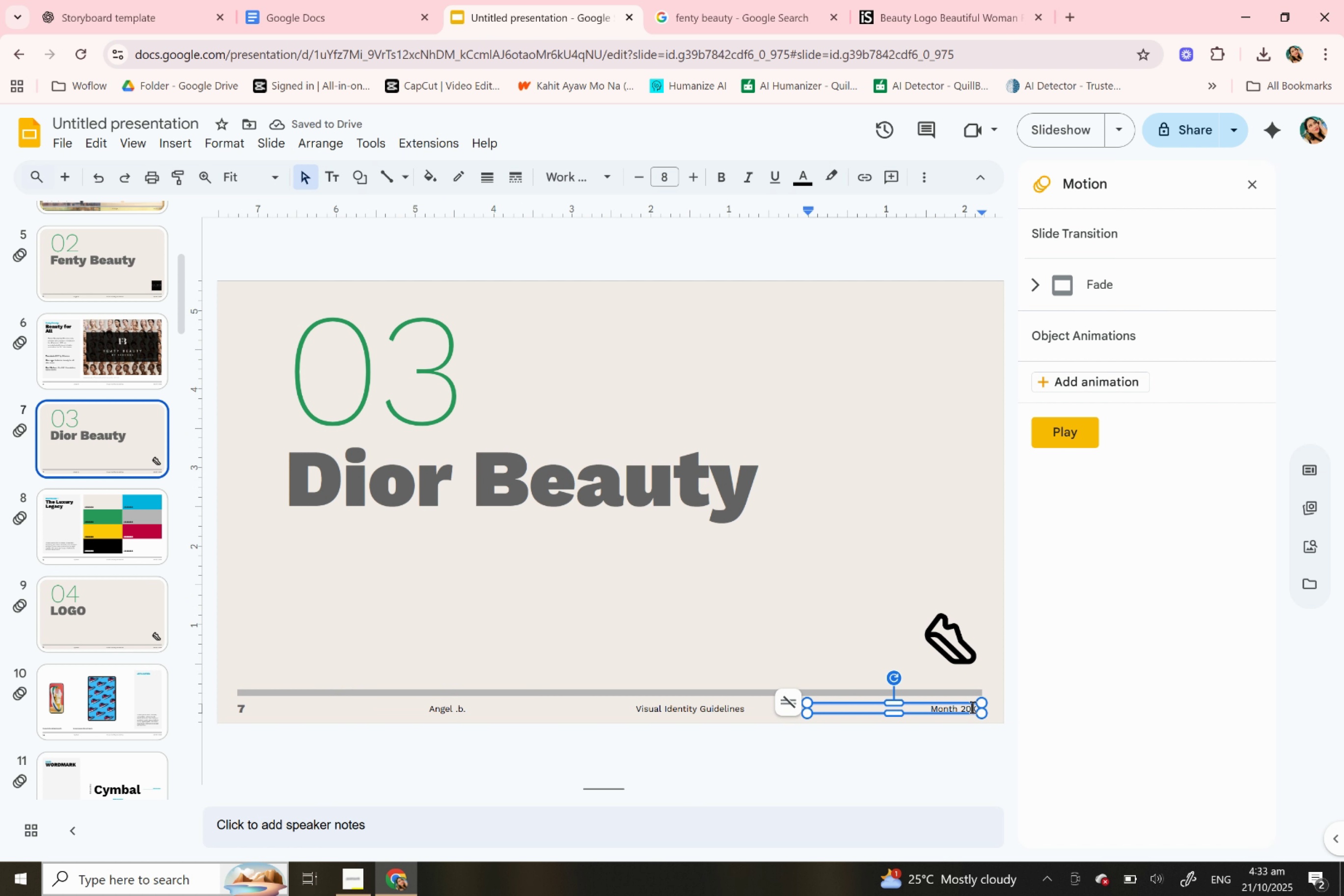 
double_click([971, 706])
 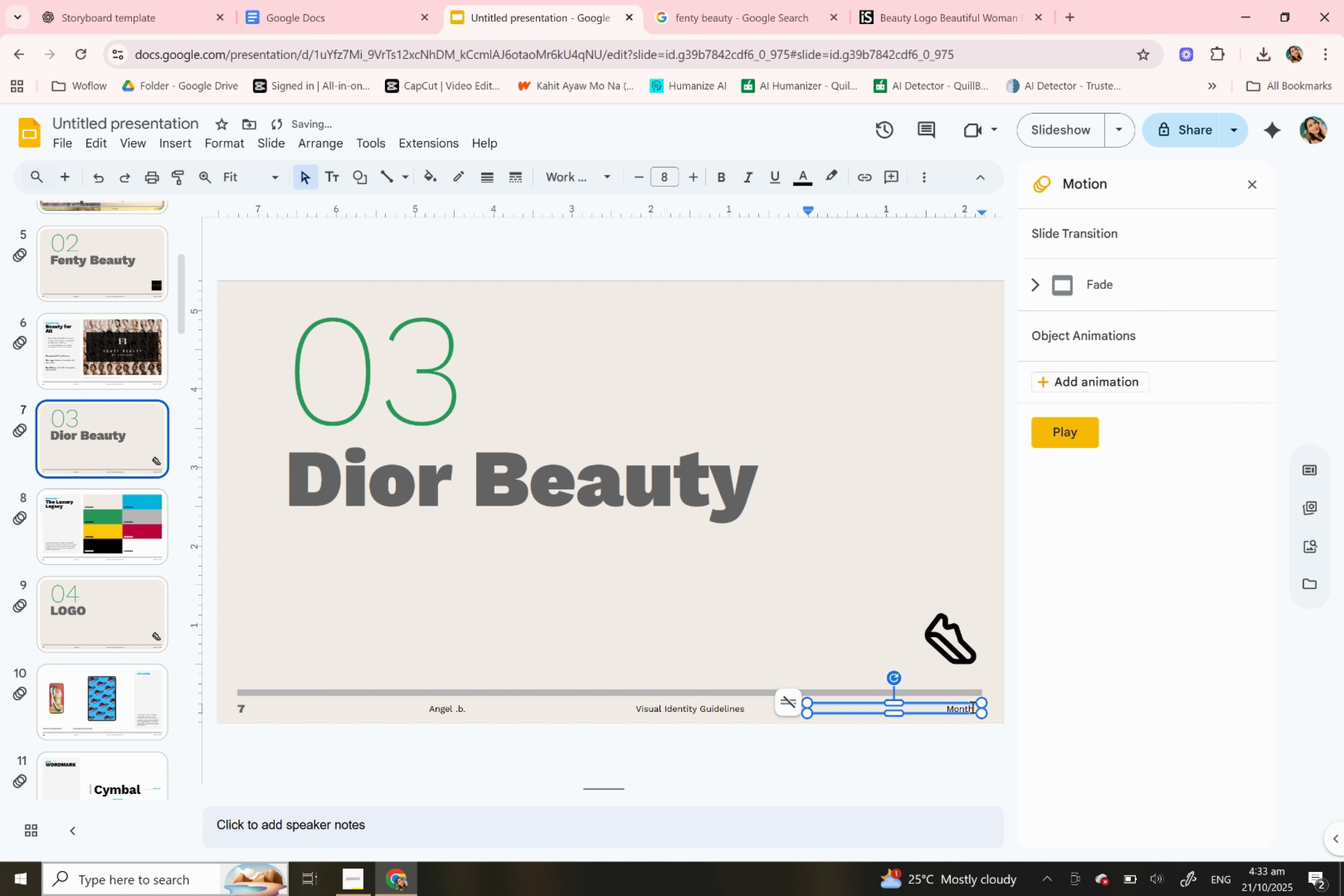 
type(2025)
 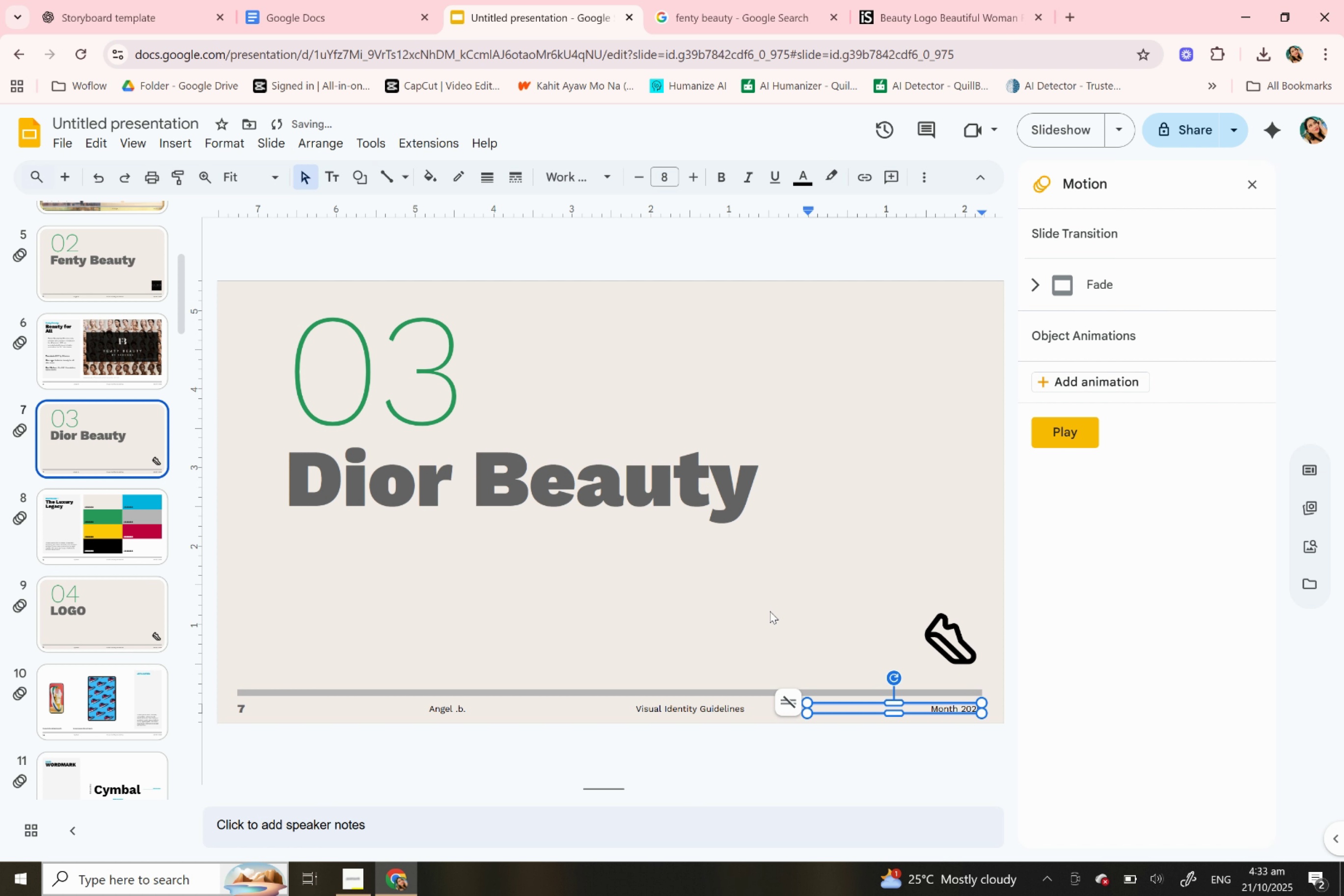 
left_click([720, 594])
 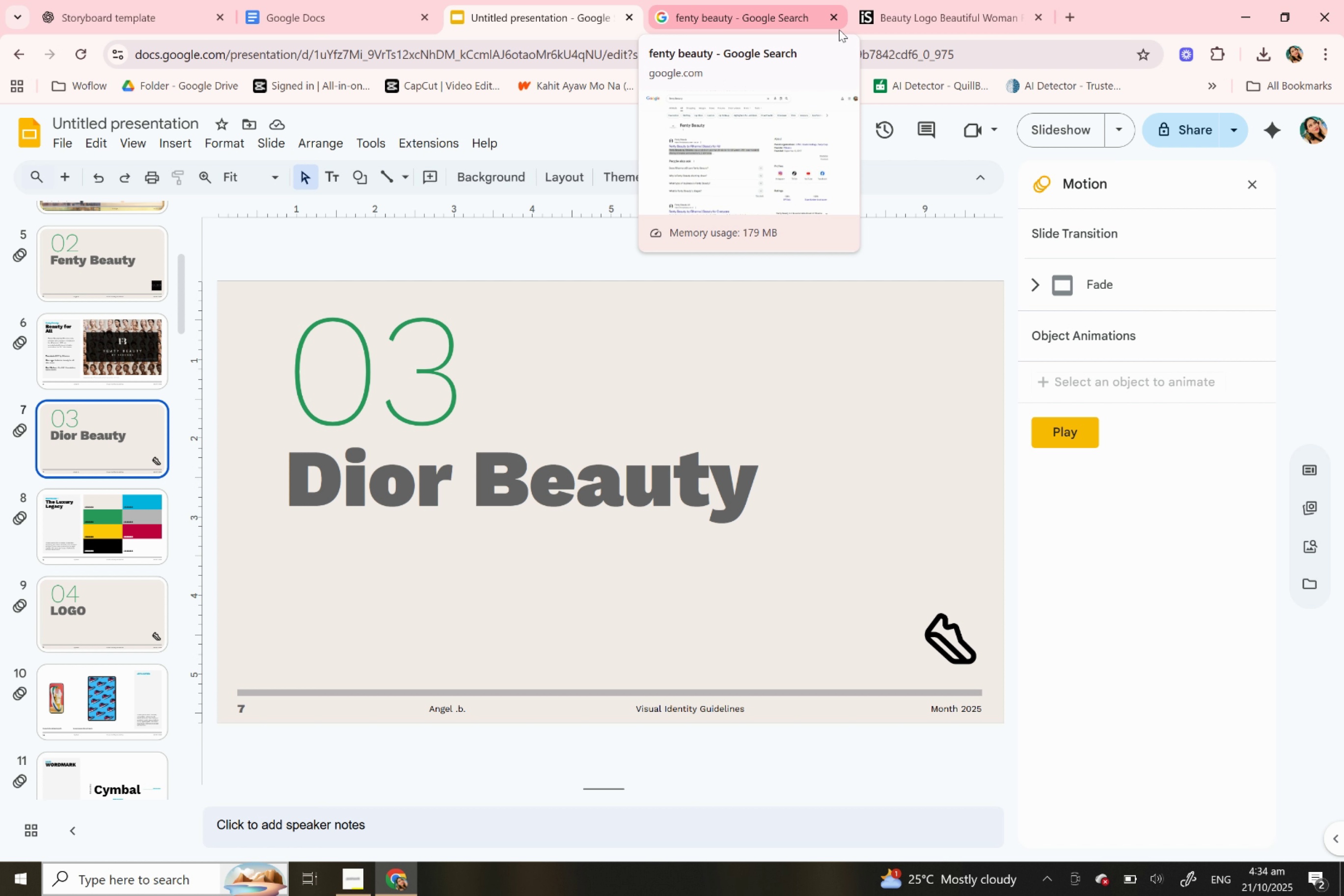 
wait(39.58)
 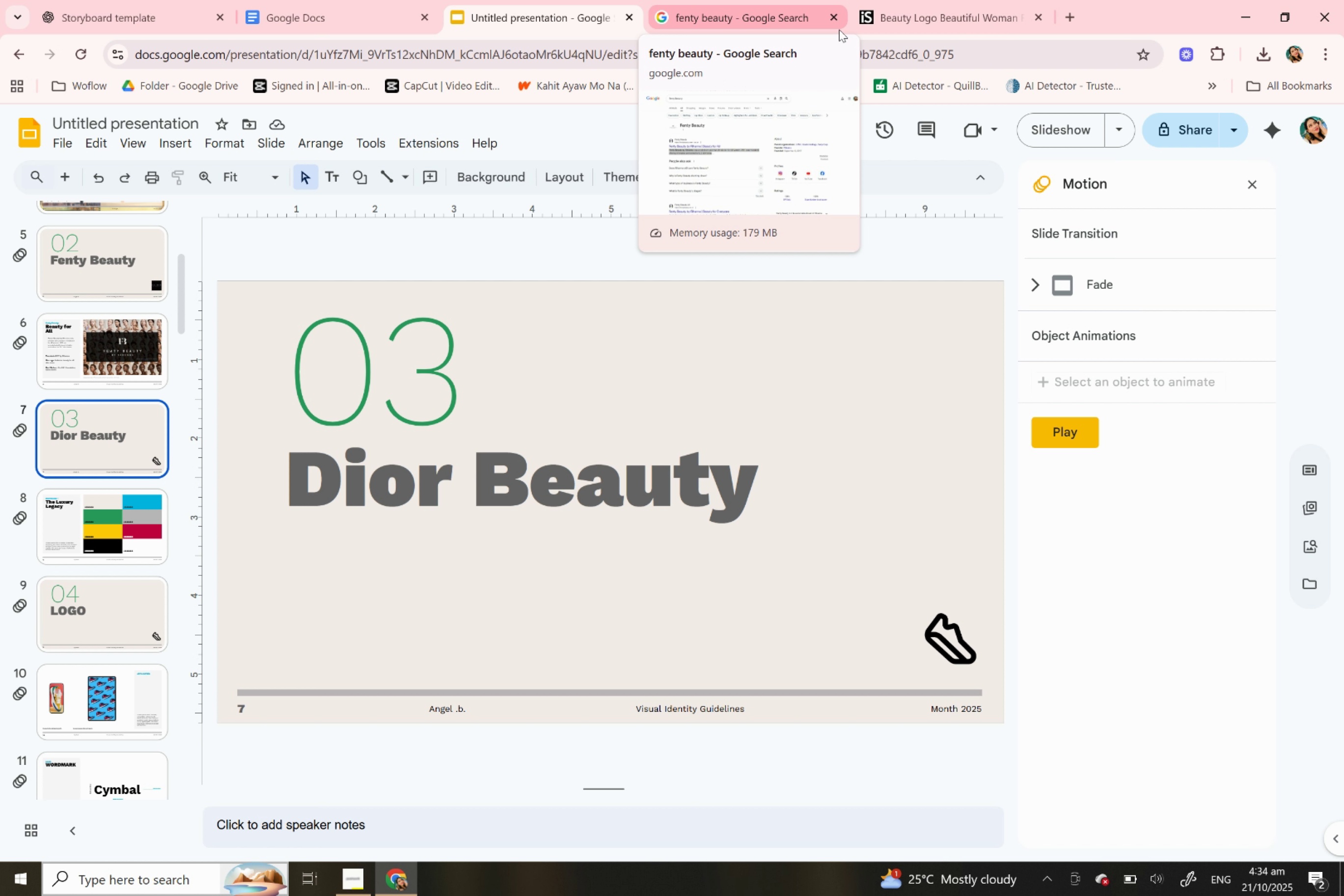 
mouse_move([839, 44])
 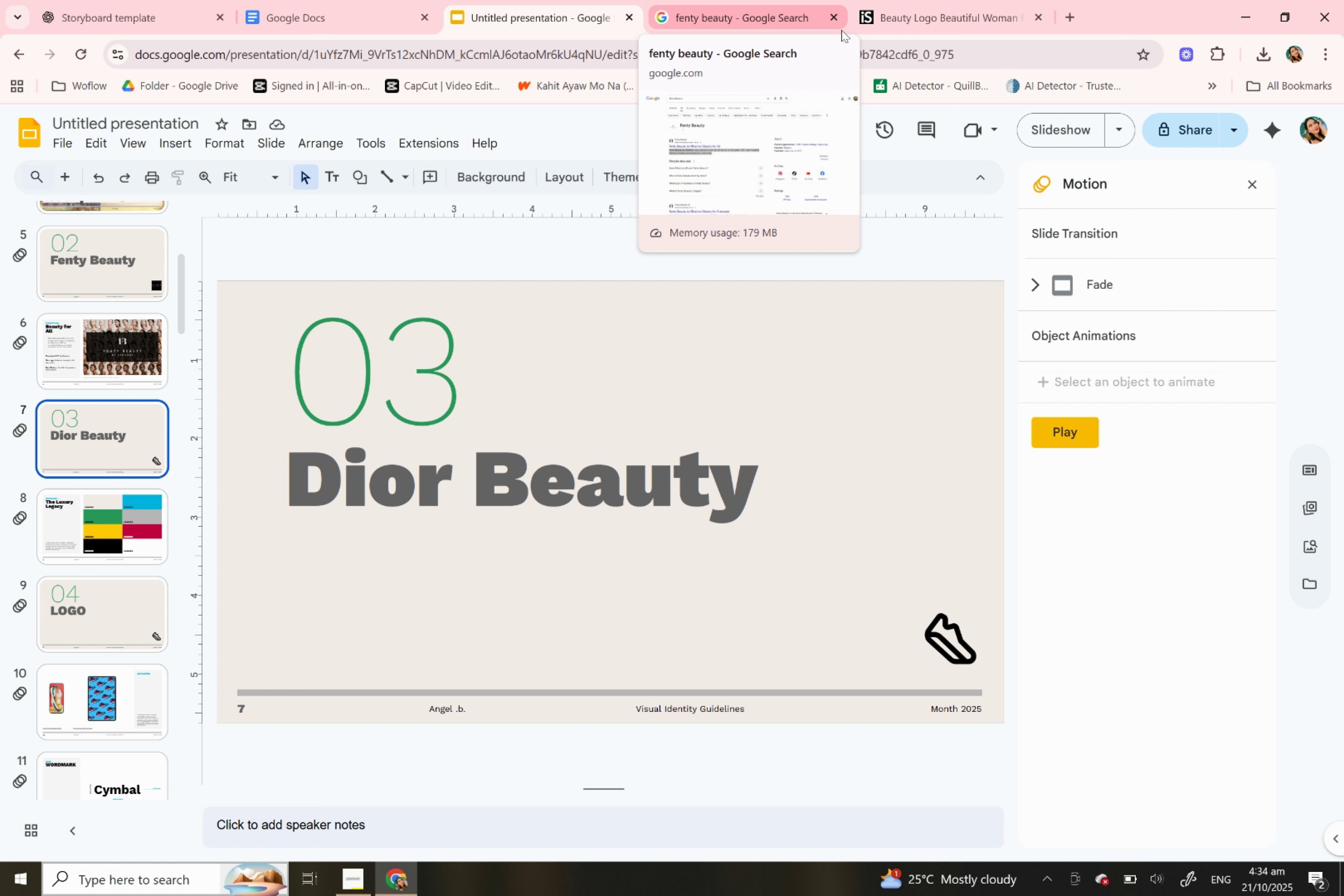 
wait(10.11)
 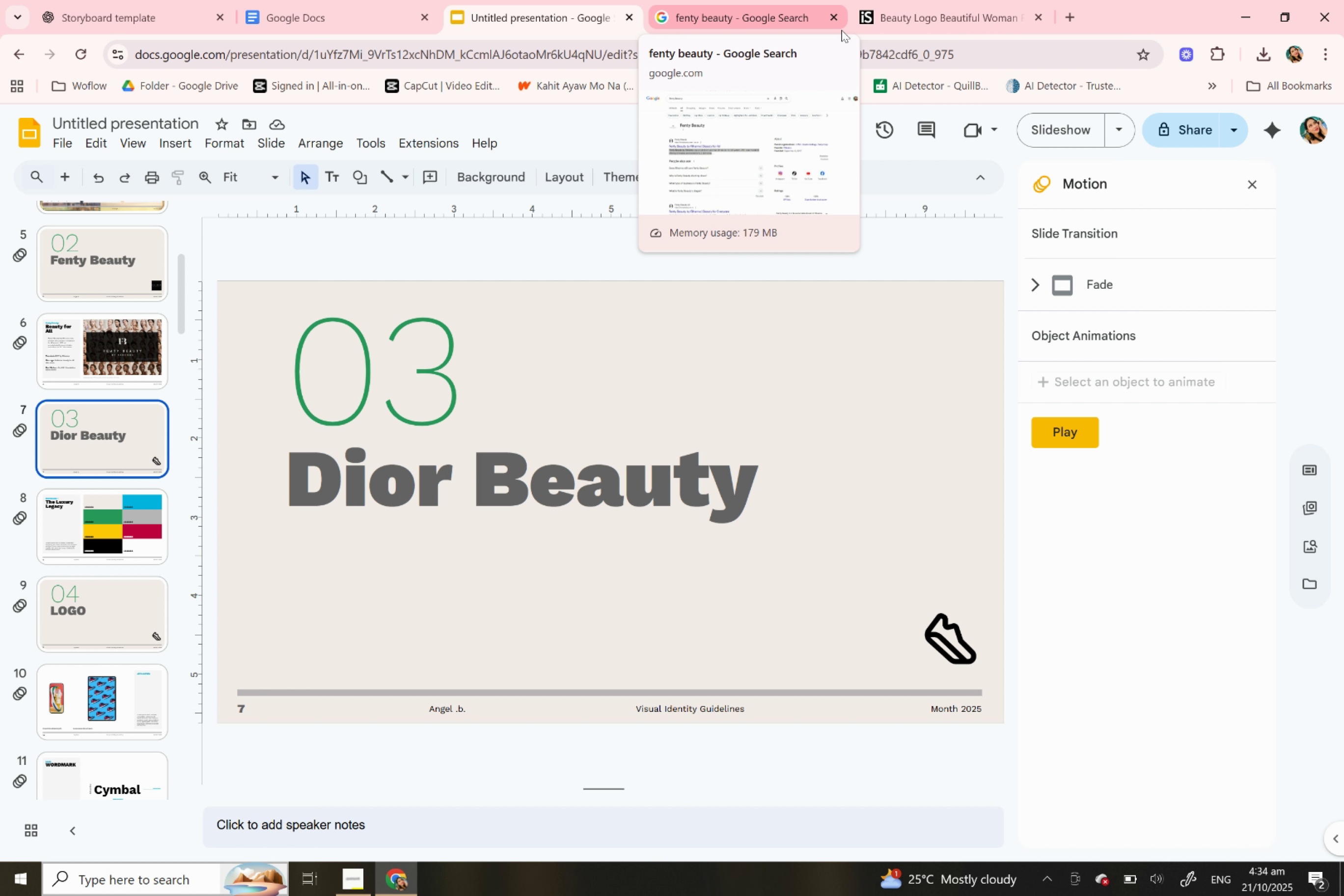 
left_click([765, 0])
 